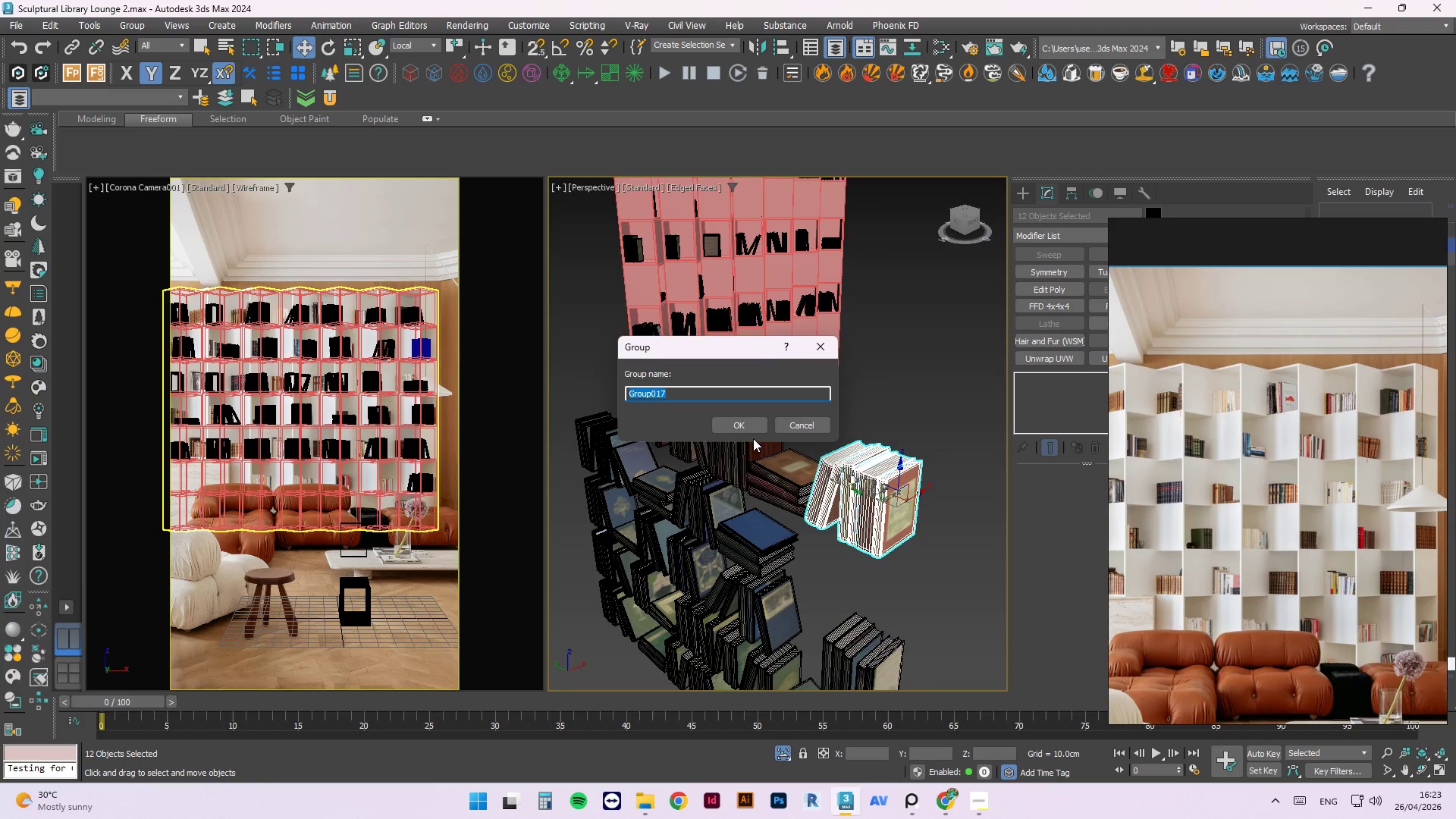 
left_click([747, 425])
 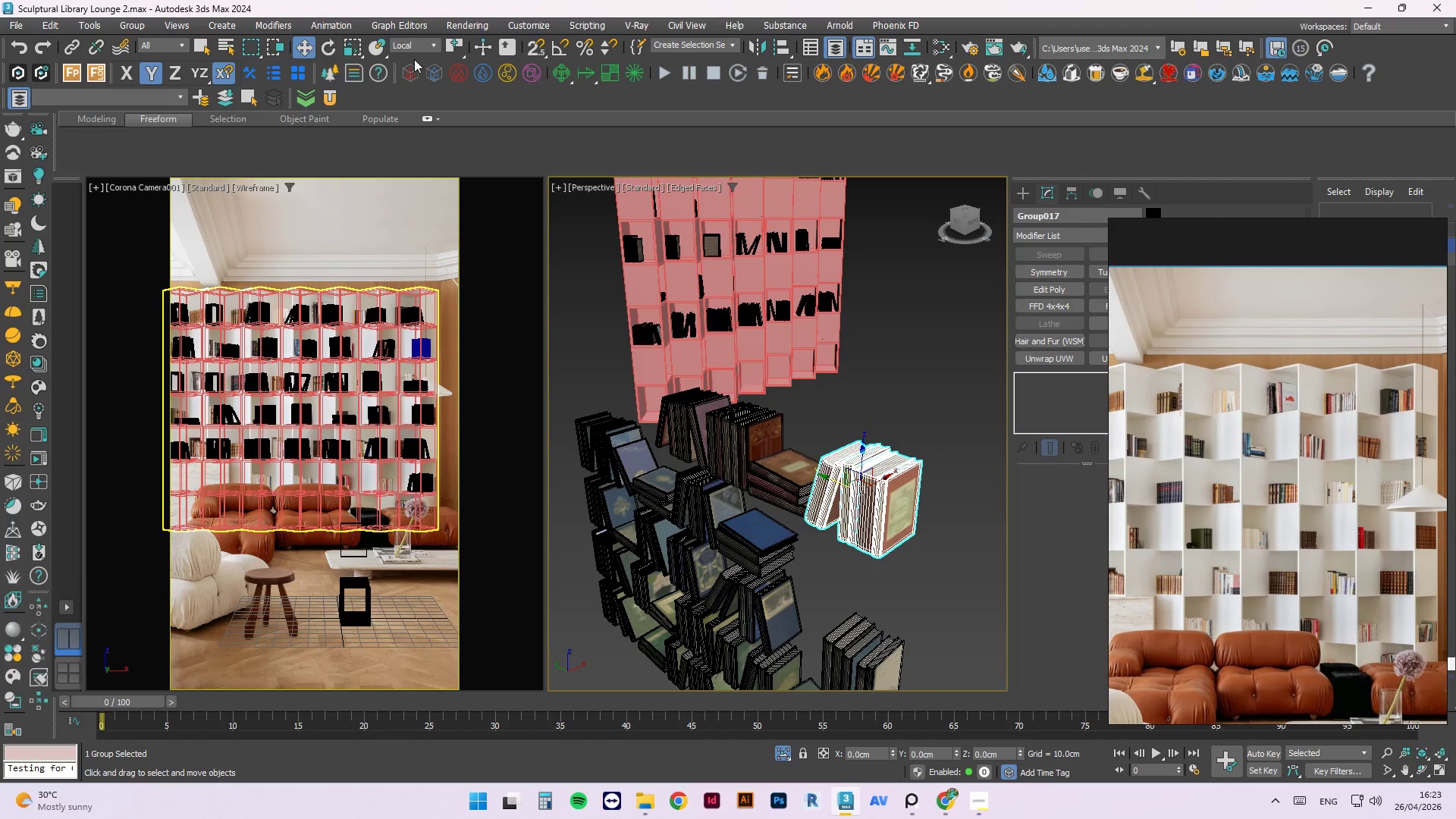 
left_click([373, 52])
 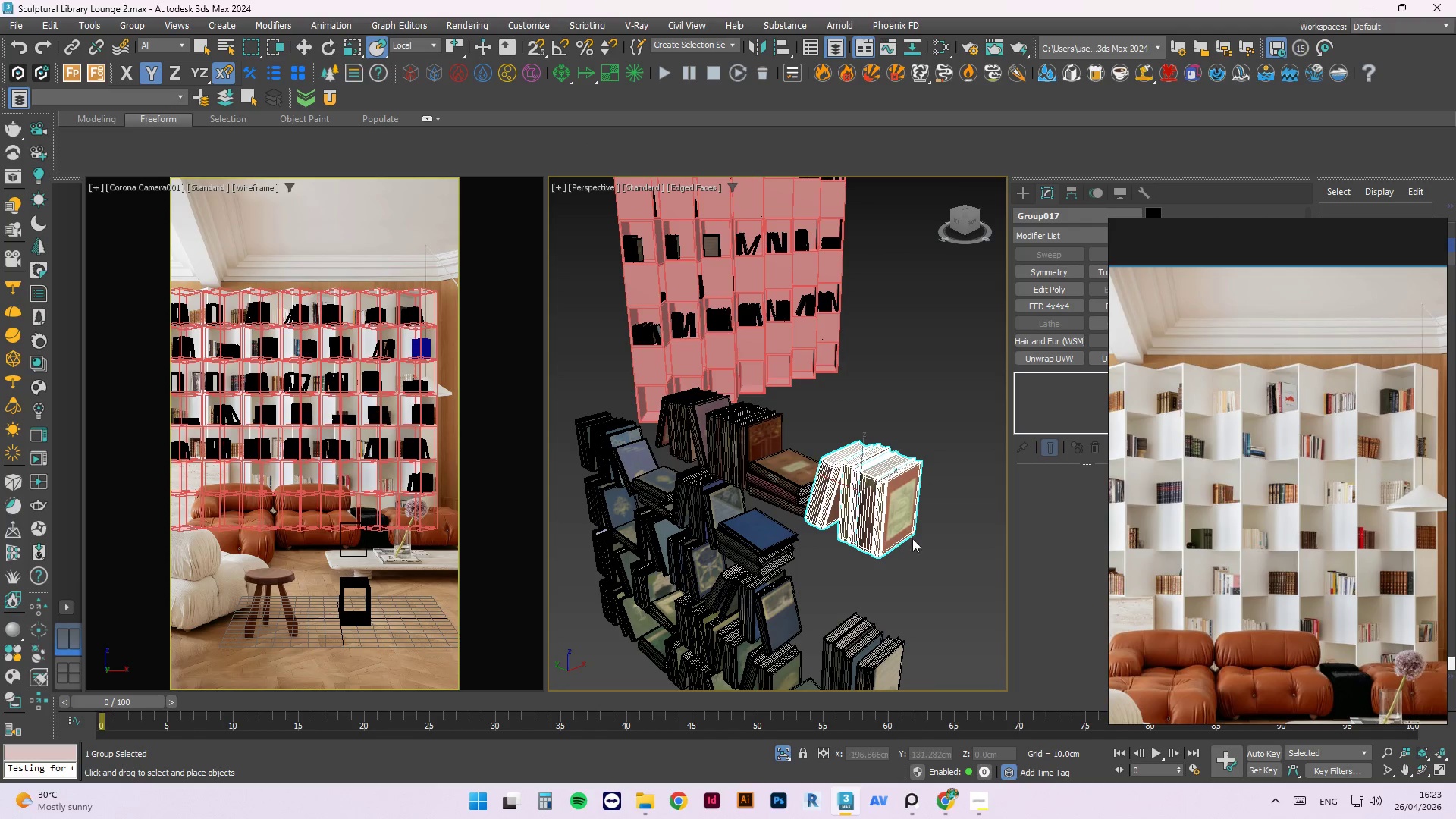 
left_click_drag(start_coordinate=[880, 514], to_coordinate=[789, 367])
 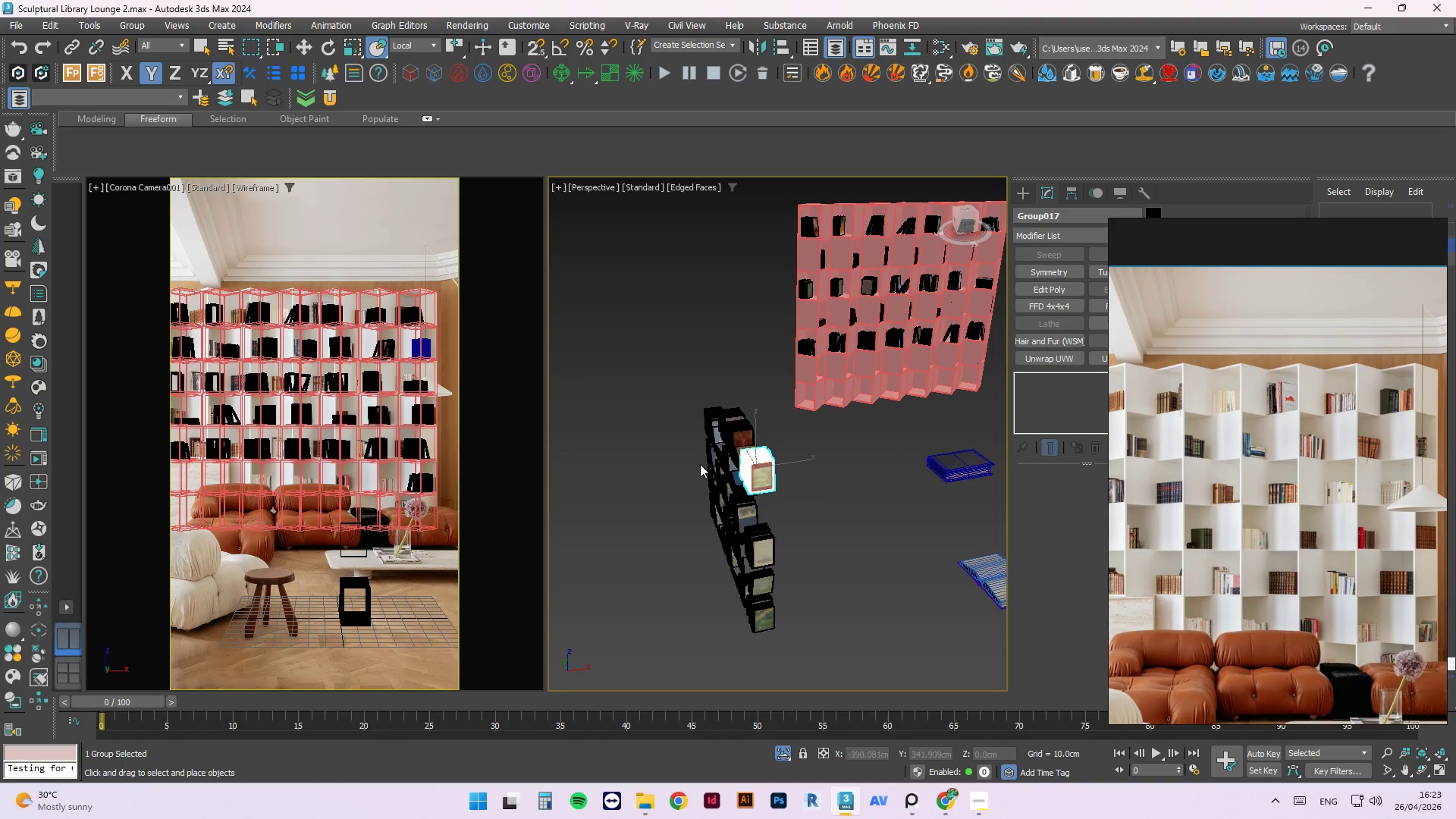 
hold_key(key=AltLeft, duration=0.95)
 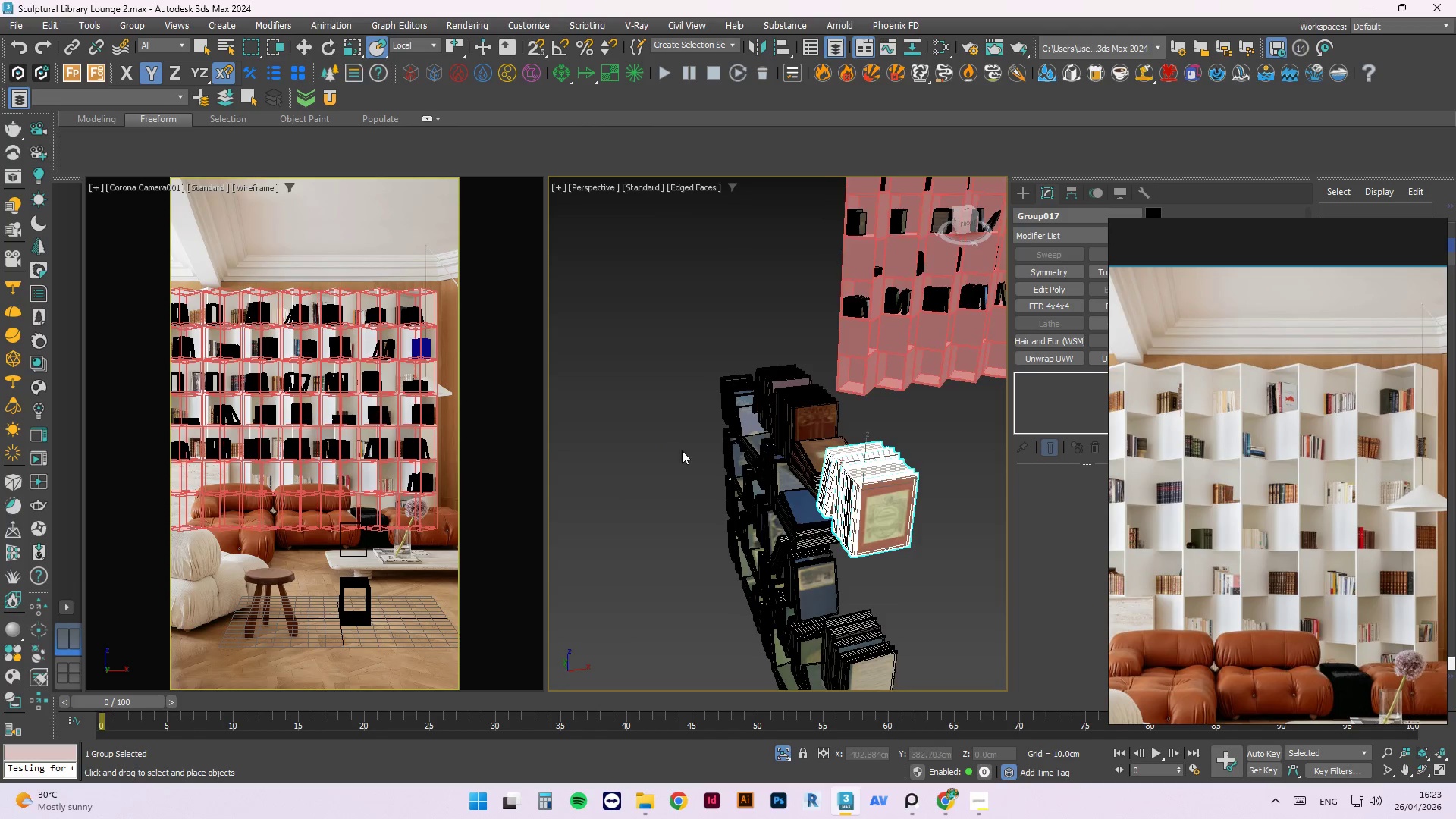 
scroll: coordinate [682, 452], scroll_direction: down, amount: 2.0
 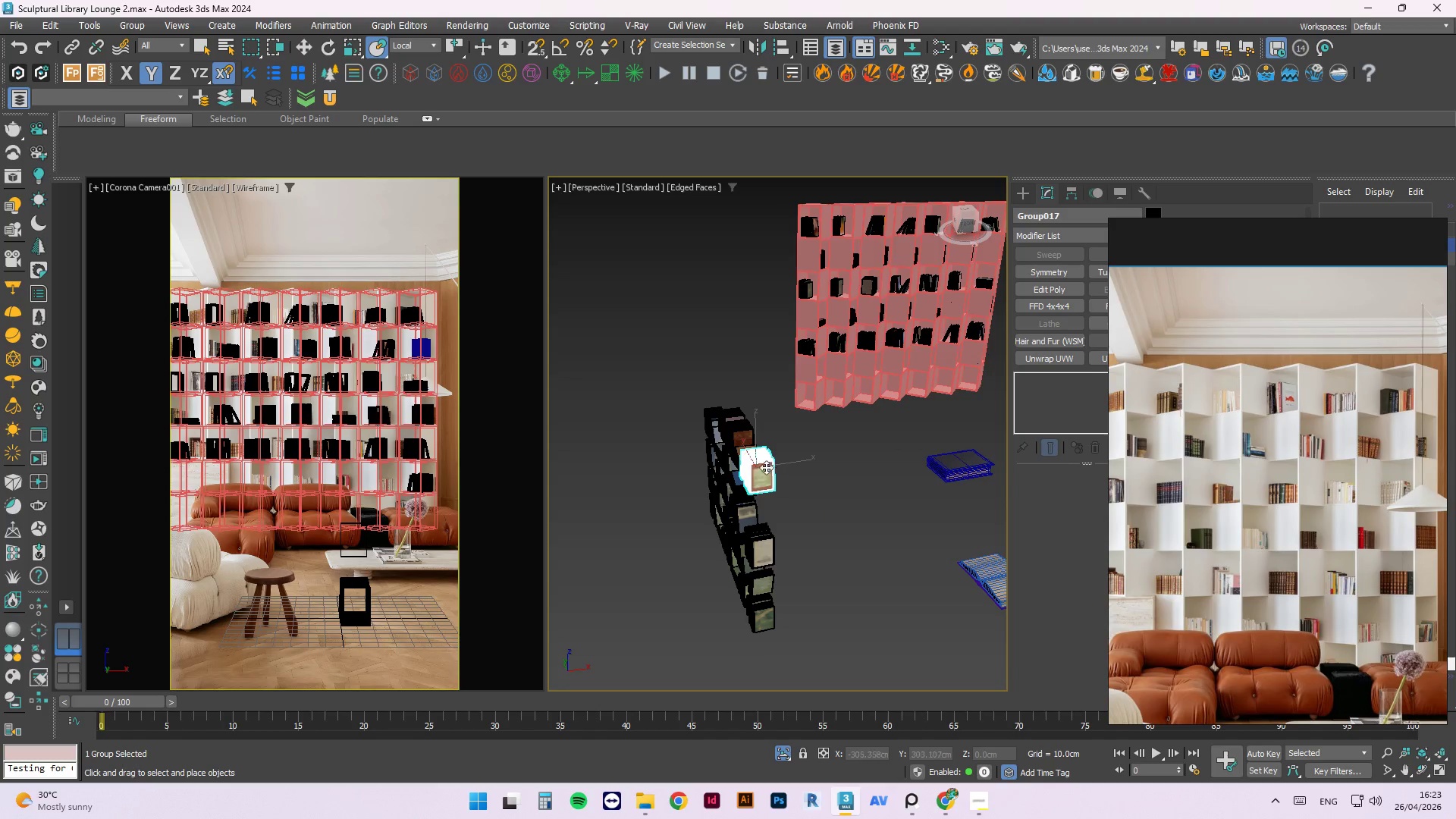 
left_click_drag(start_coordinate=[758, 466], to_coordinate=[924, 403])
 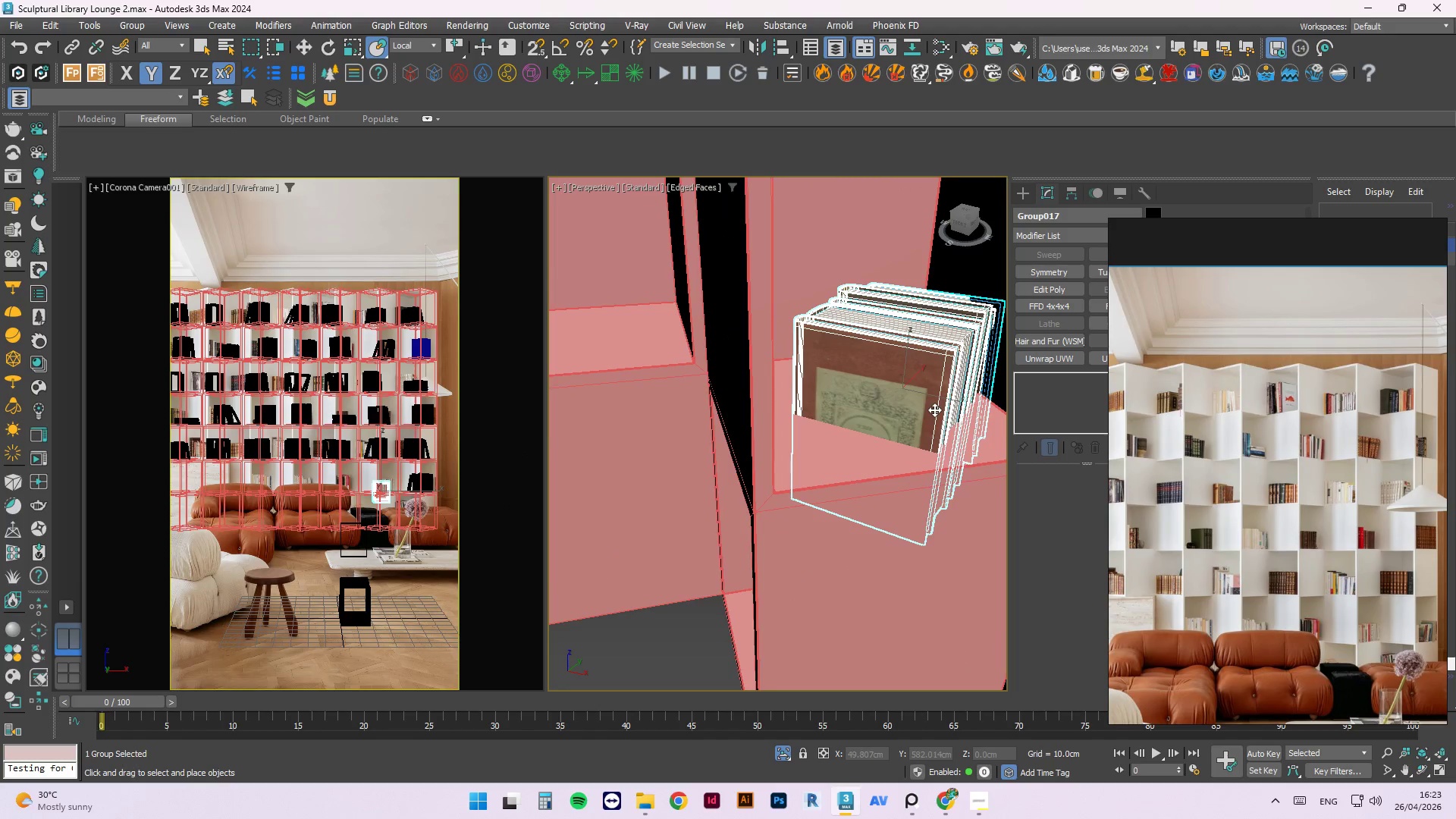 
hold_key(key=AltLeft, duration=0.55)
 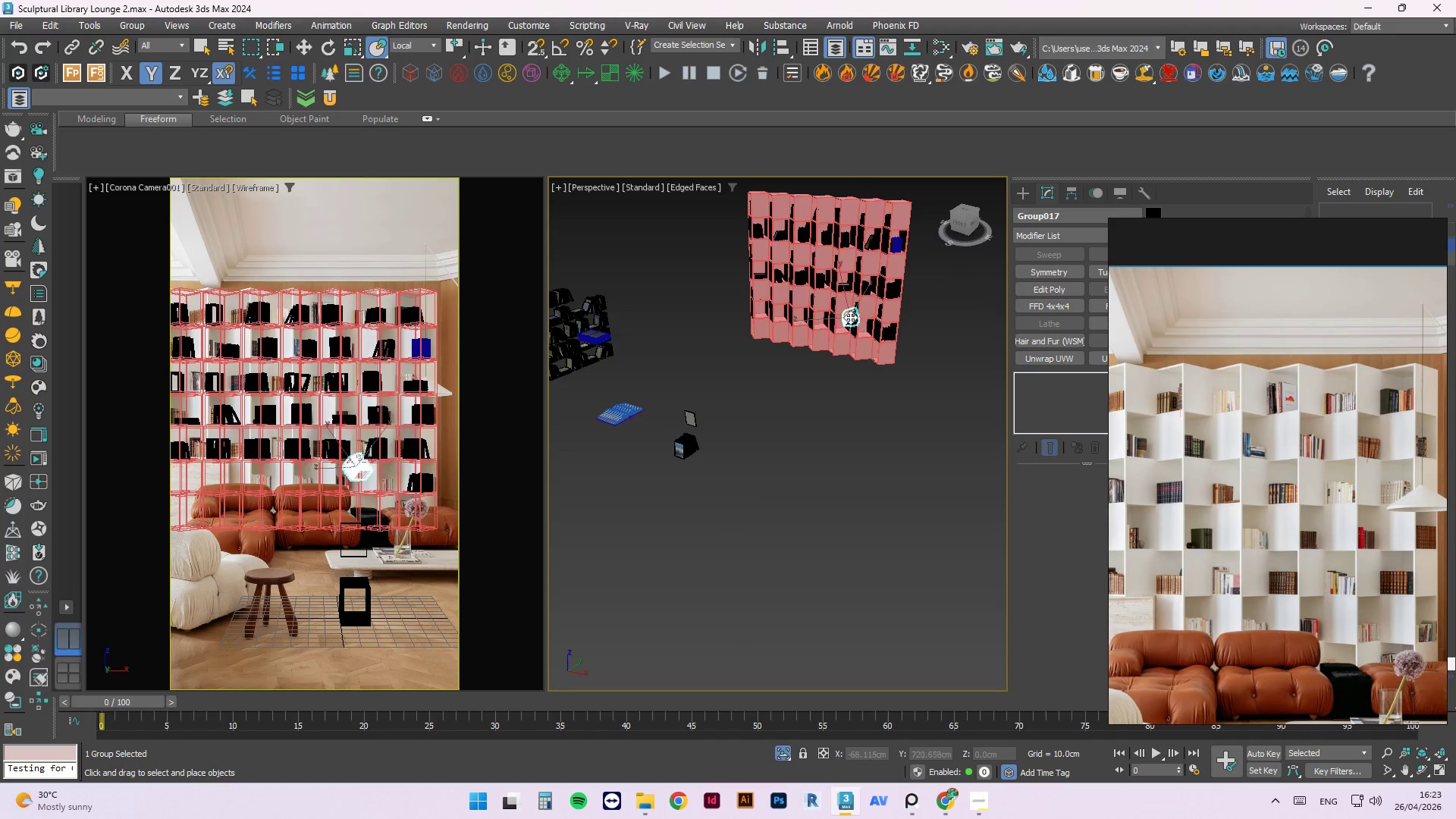 
scroll: coordinate [850, 317], scroll_direction: up, amount: 4.0
 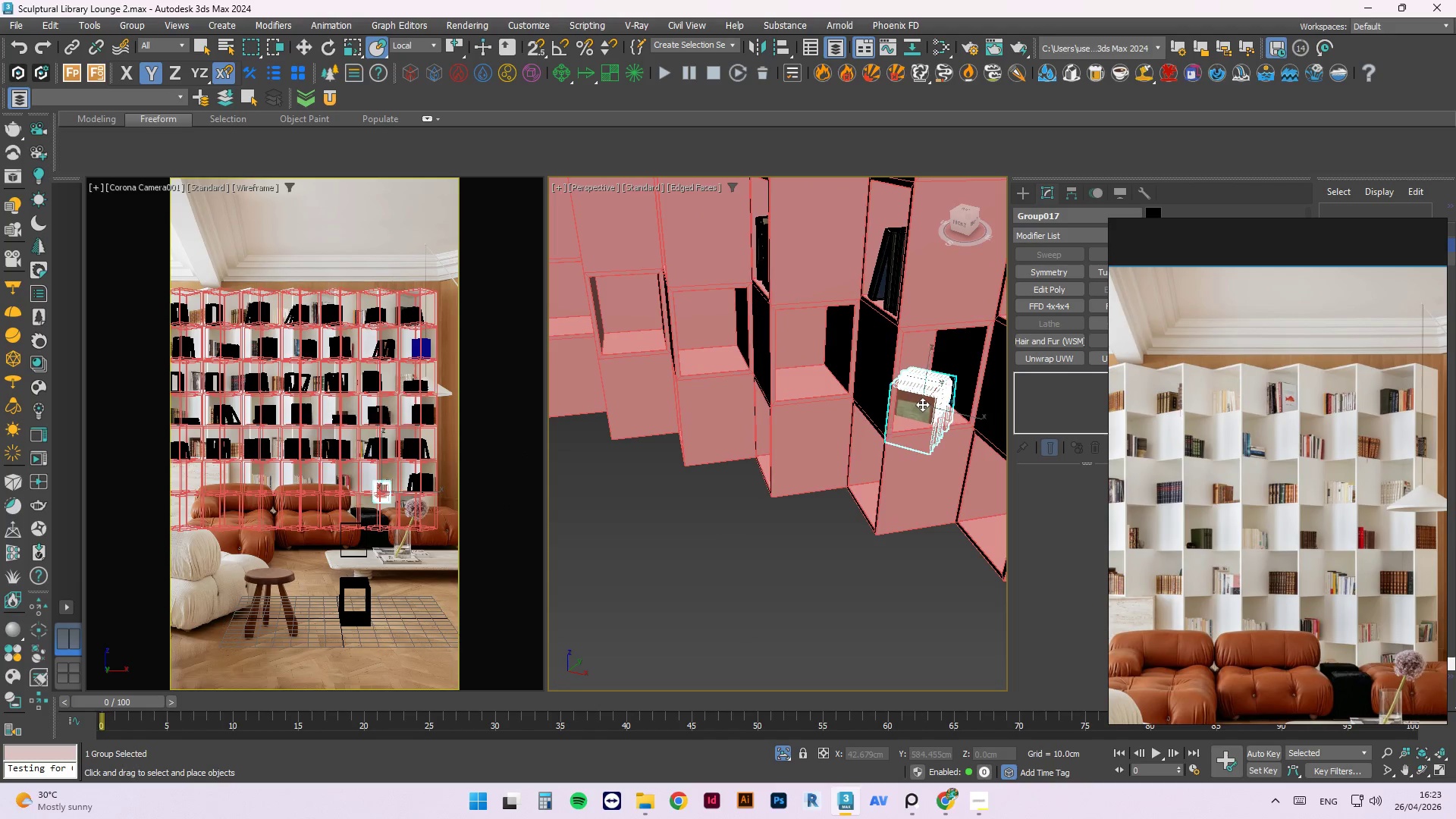 
key(W)
 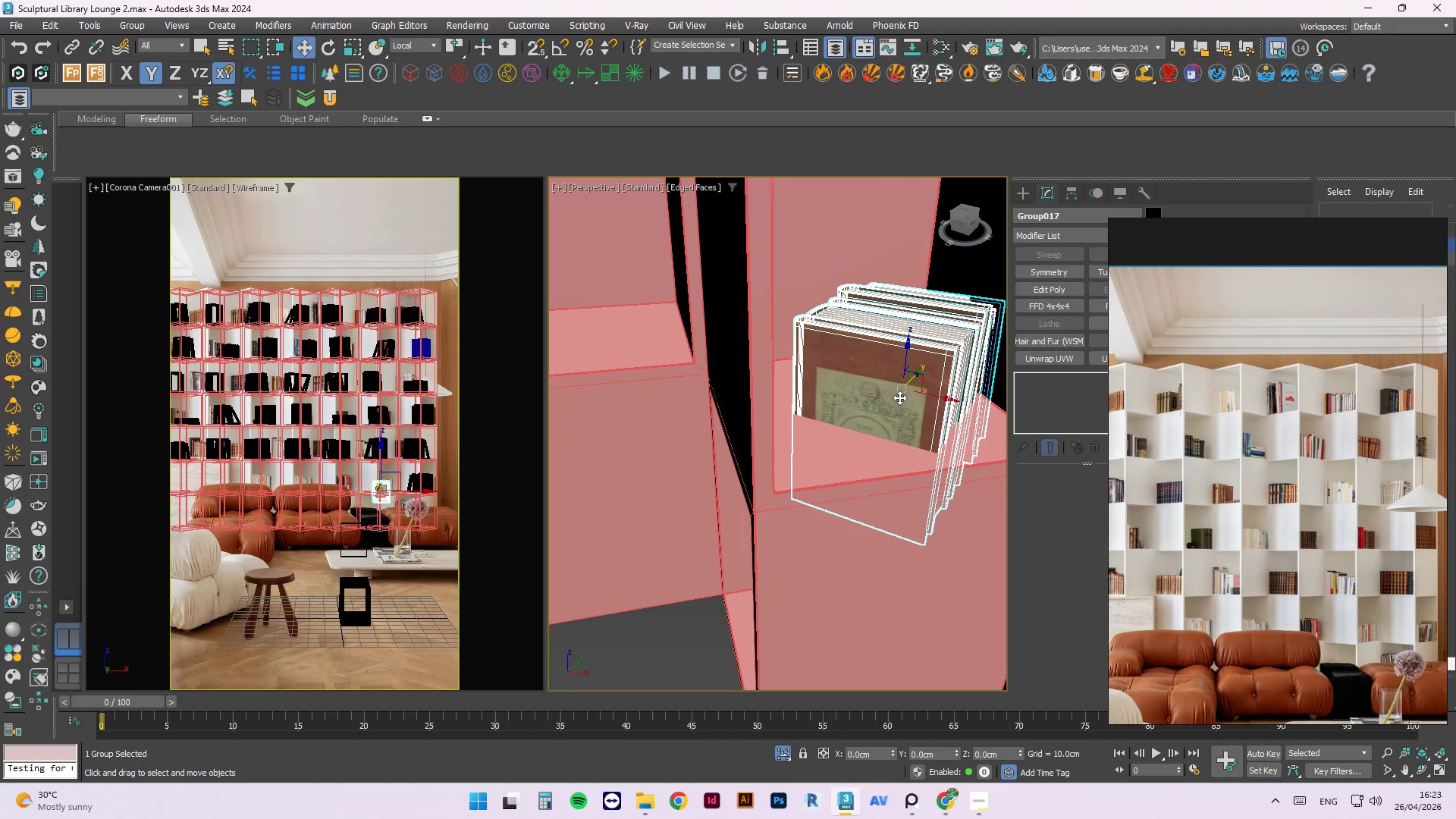 
scroll: coordinate [934, 410], scroll_direction: up, amount: 3.0
 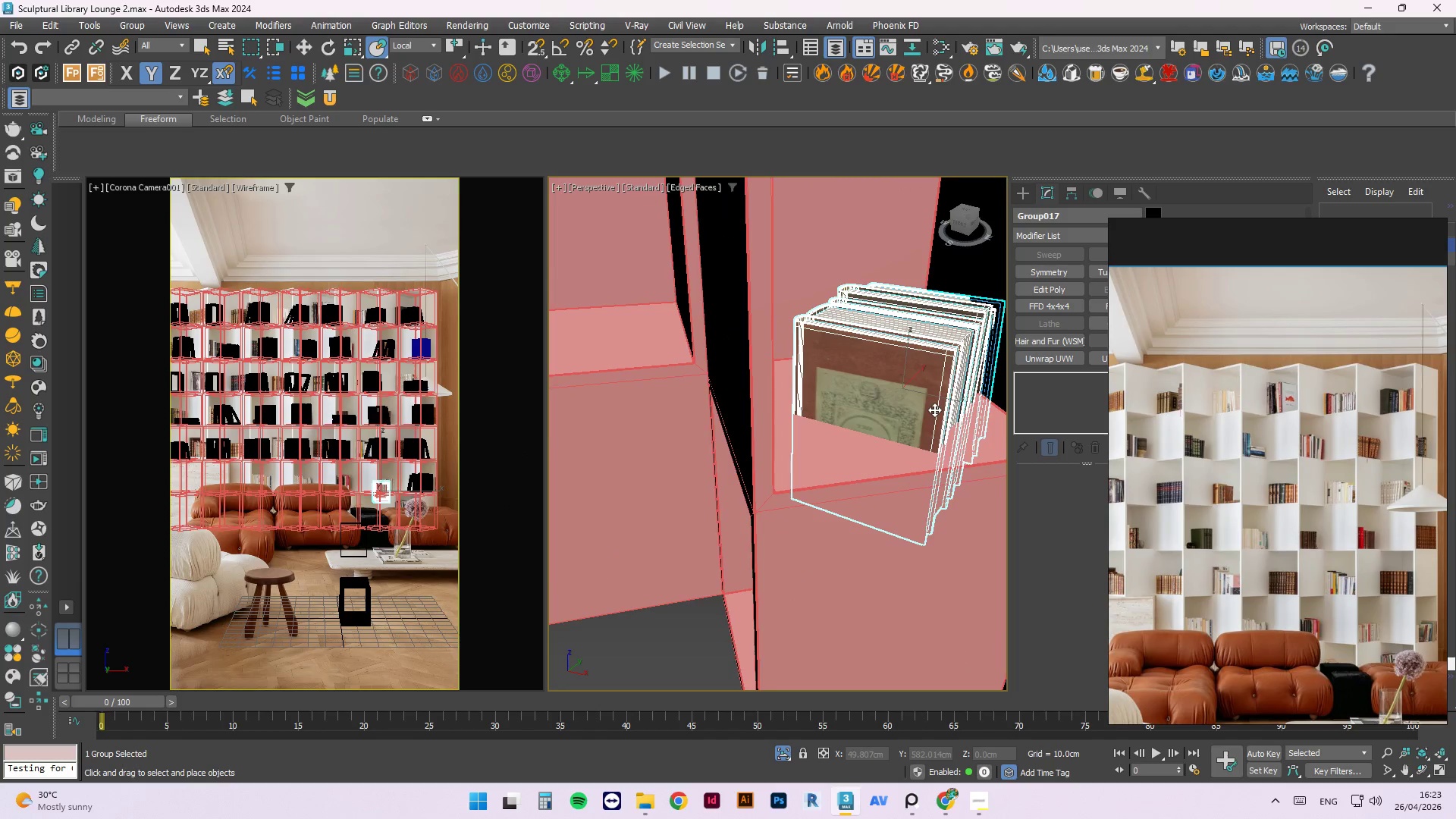 
key(E)
 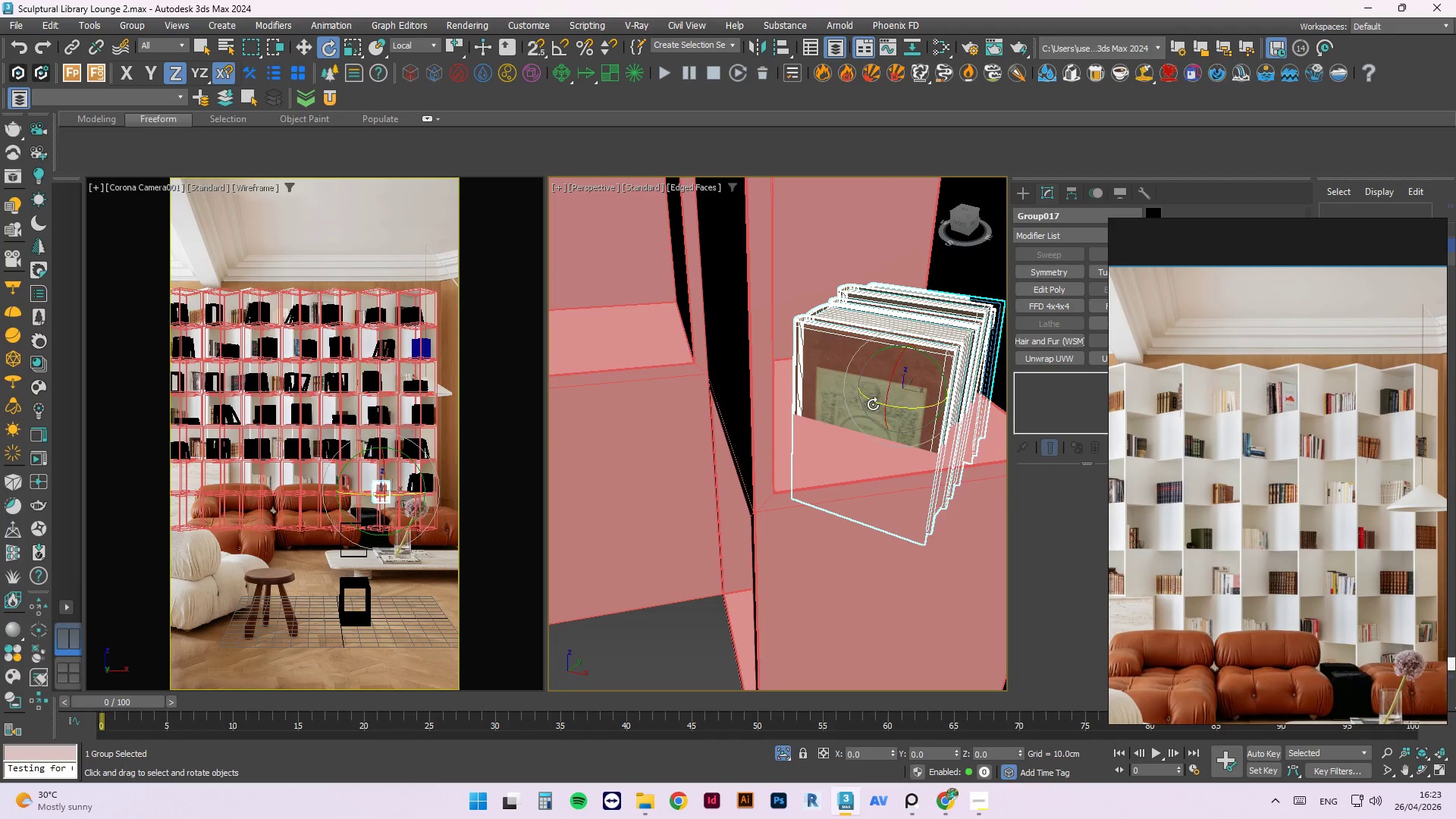 
left_click_drag(start_coordinate=[873, 404], to_coordinate=[1101, 388])
 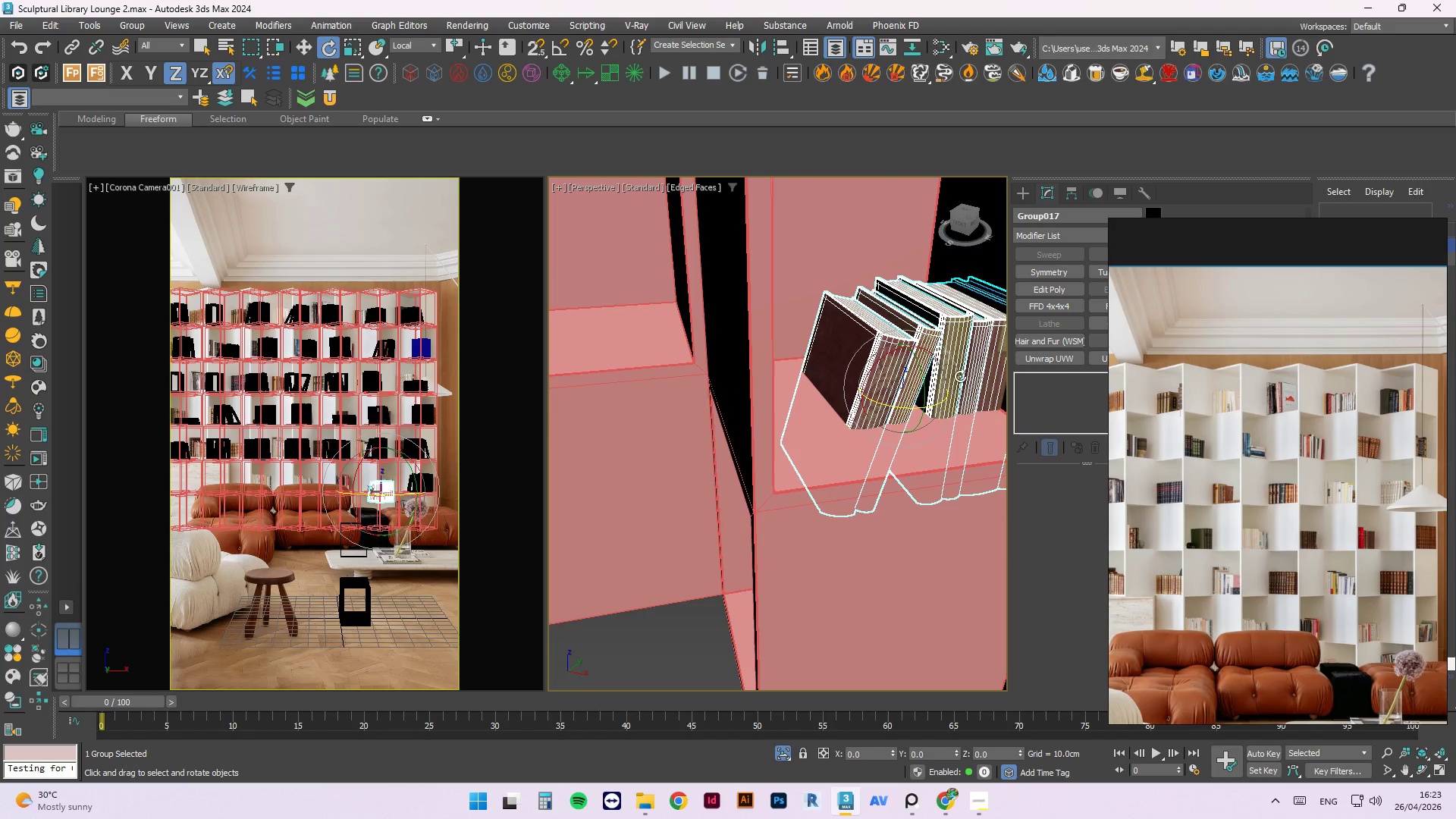 
key(W)
 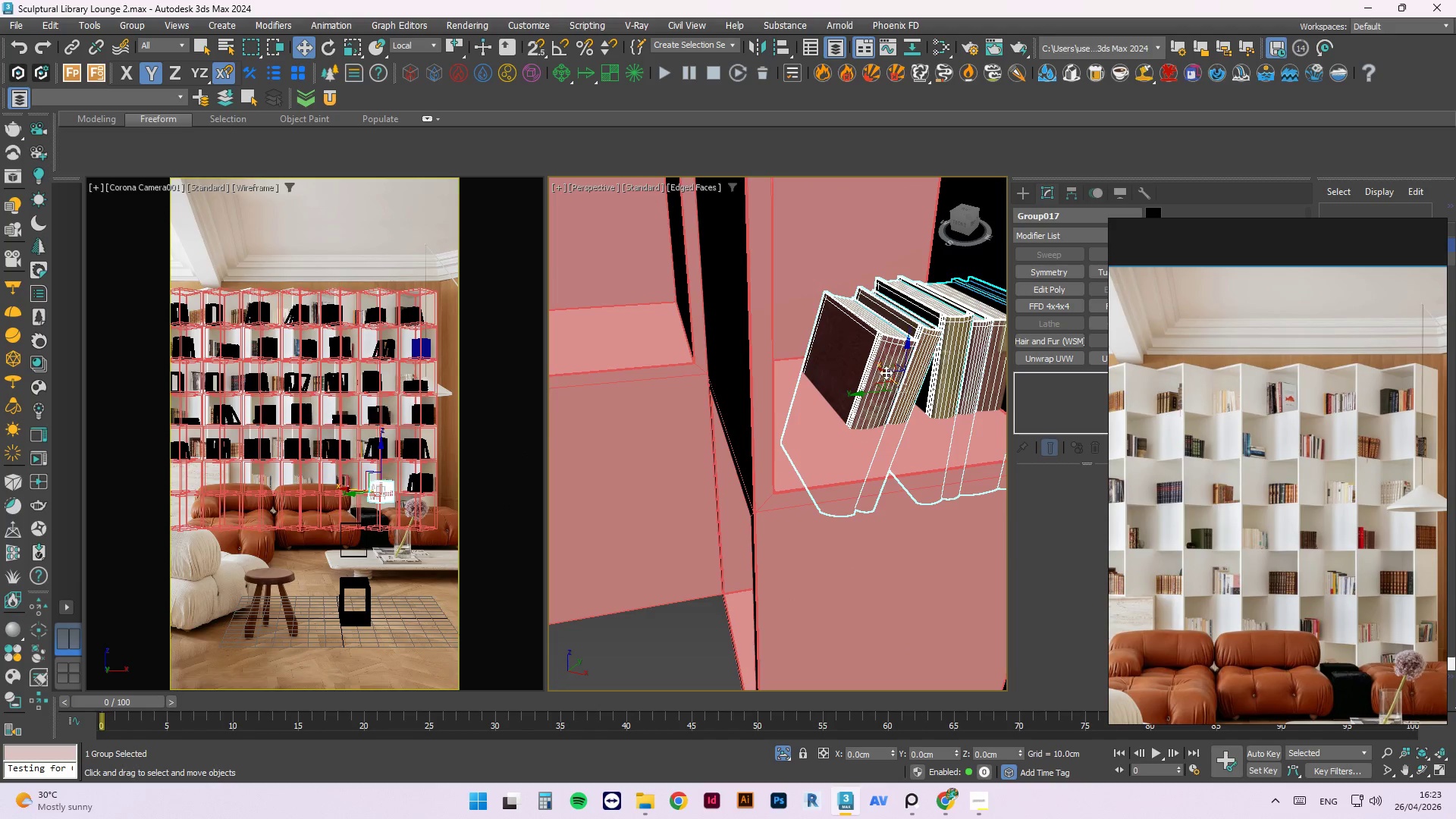 
left_click_drag(start_coordinate=[884, 372], to_coordinate=[904, 422])
 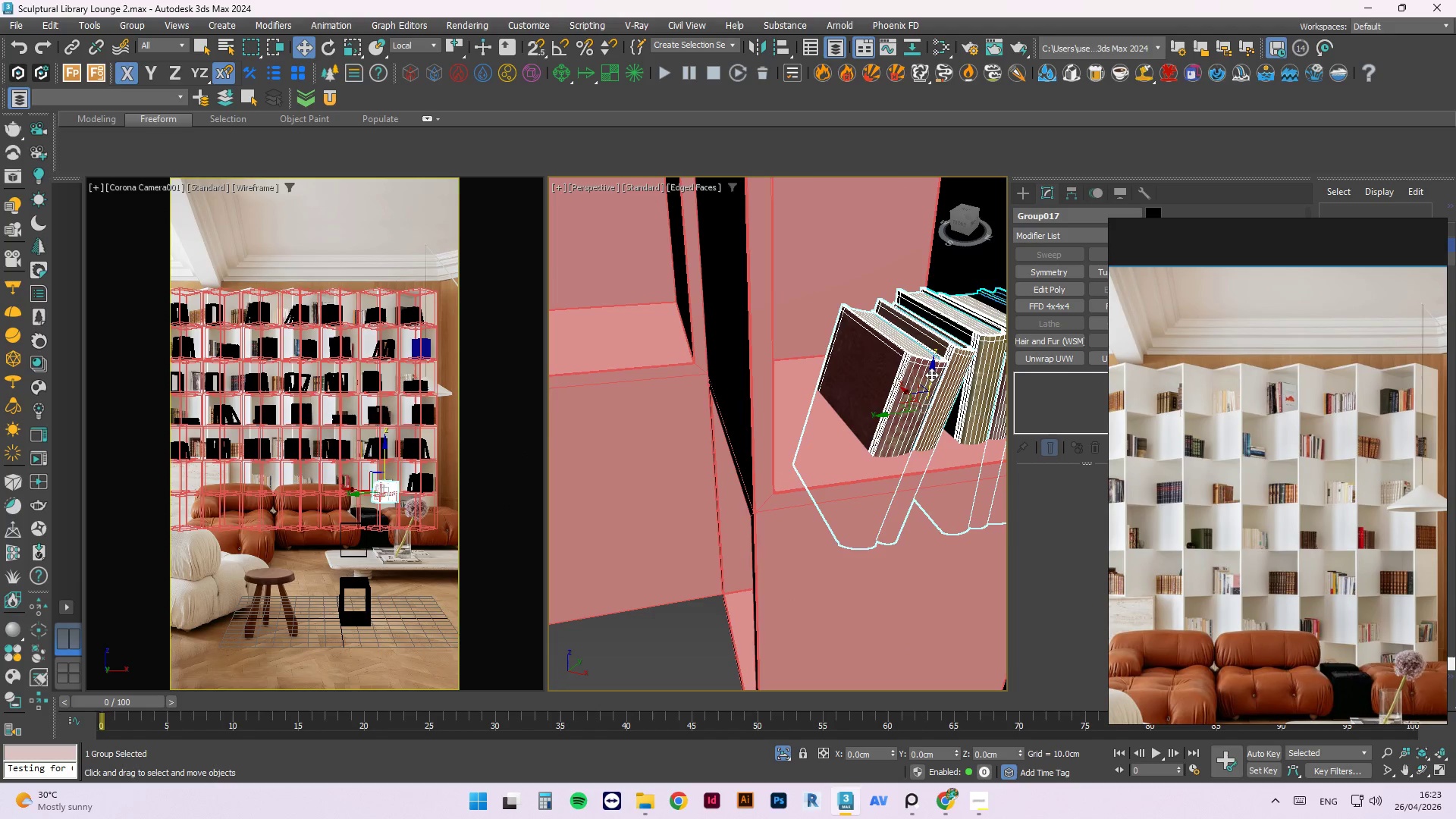 
left_click_drag(start_coordinate=[931, 375], to_coordinate=[949, 322])
 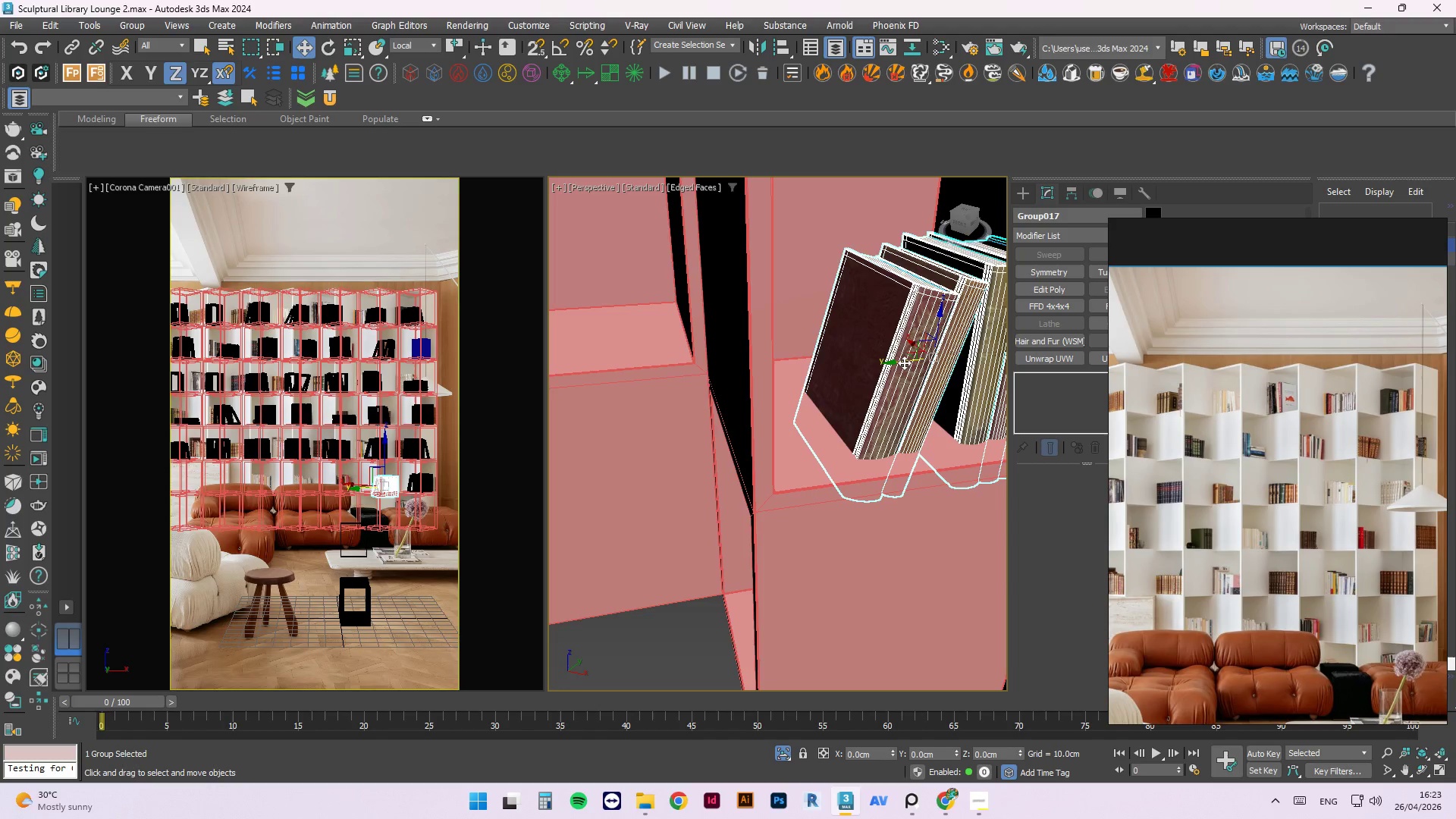 
left_click_drag(start_coordinate=[904, 362], to_coordinate=[861, 372])
 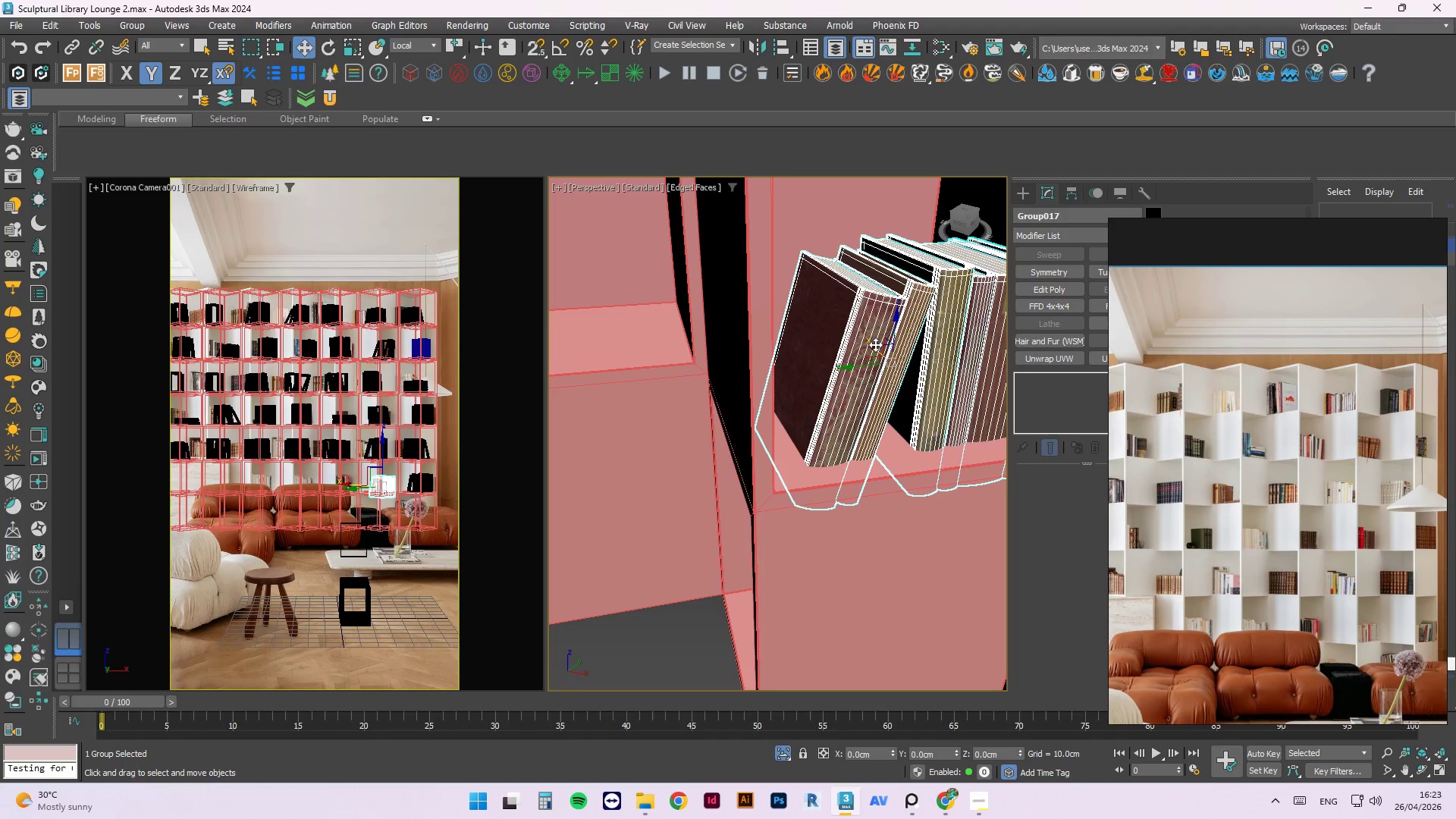 
left_click_drag(start_coordinate=[875, 344], to_coordinate=[881, 358])
 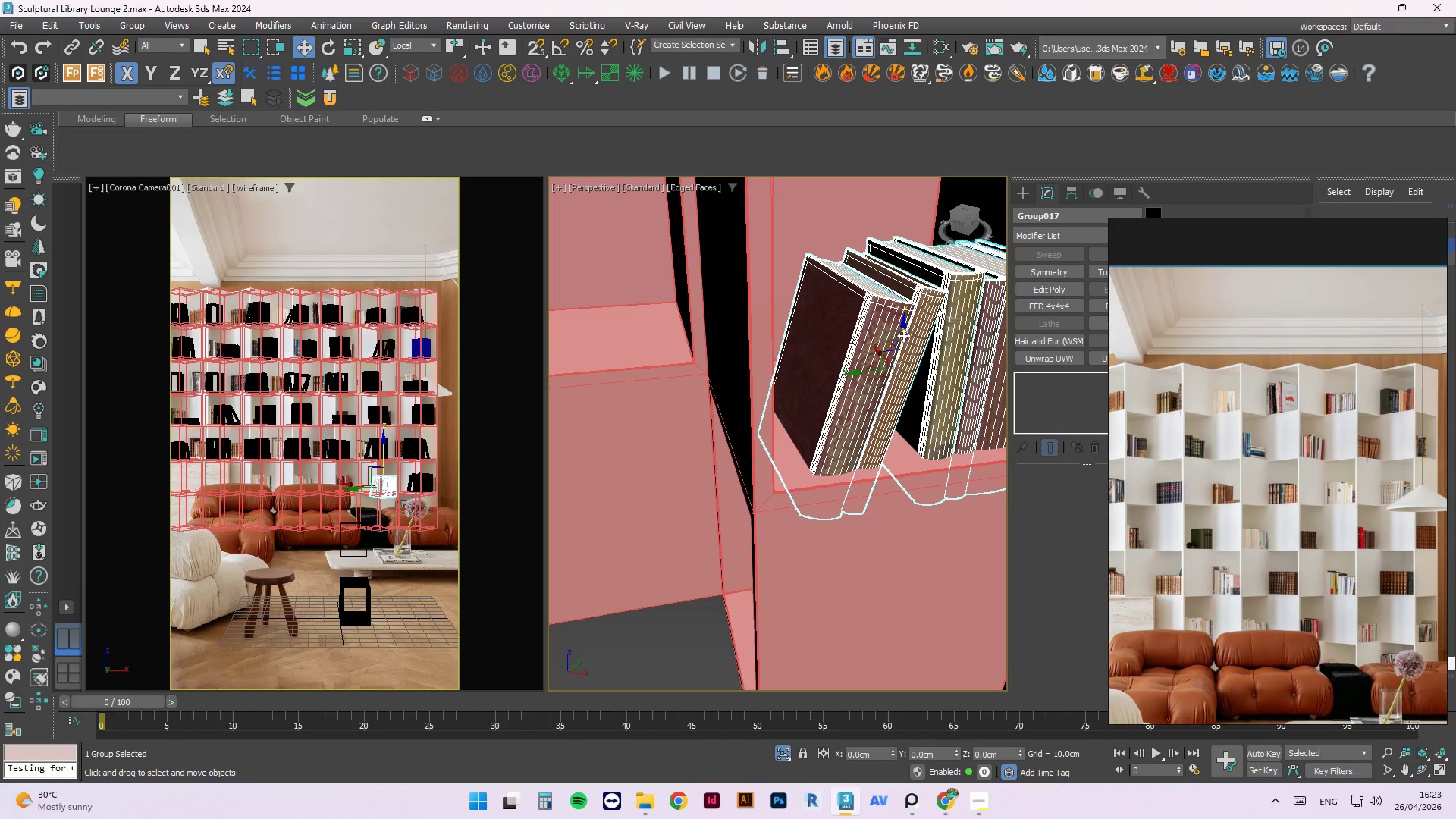 
left_click_drag(start_coordinate=[903, 335], to_coordinate=[872, 291])
 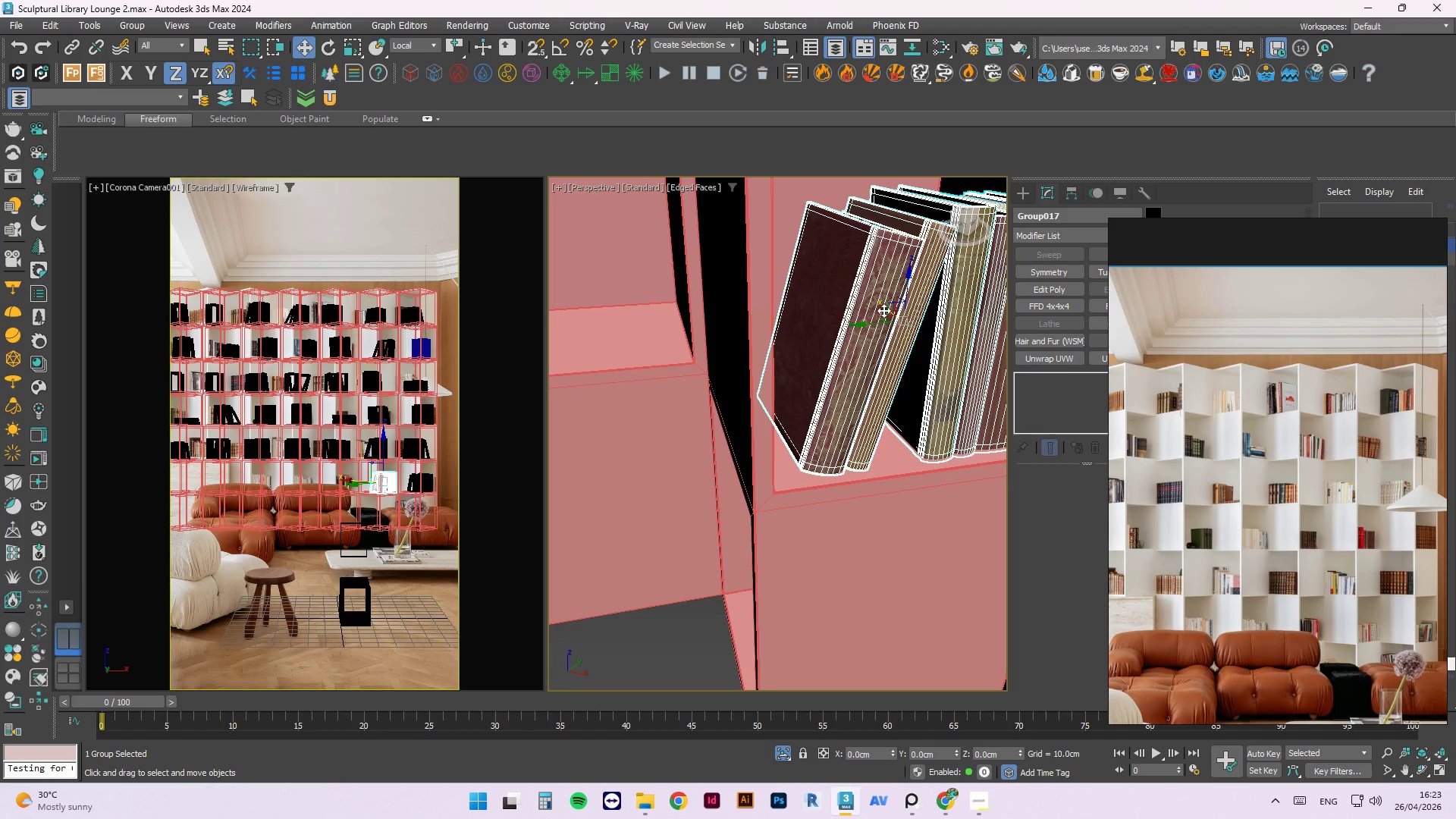 
left_click_drag(start_coordinate=[881, 309], to_coordinate=[888, 312])
 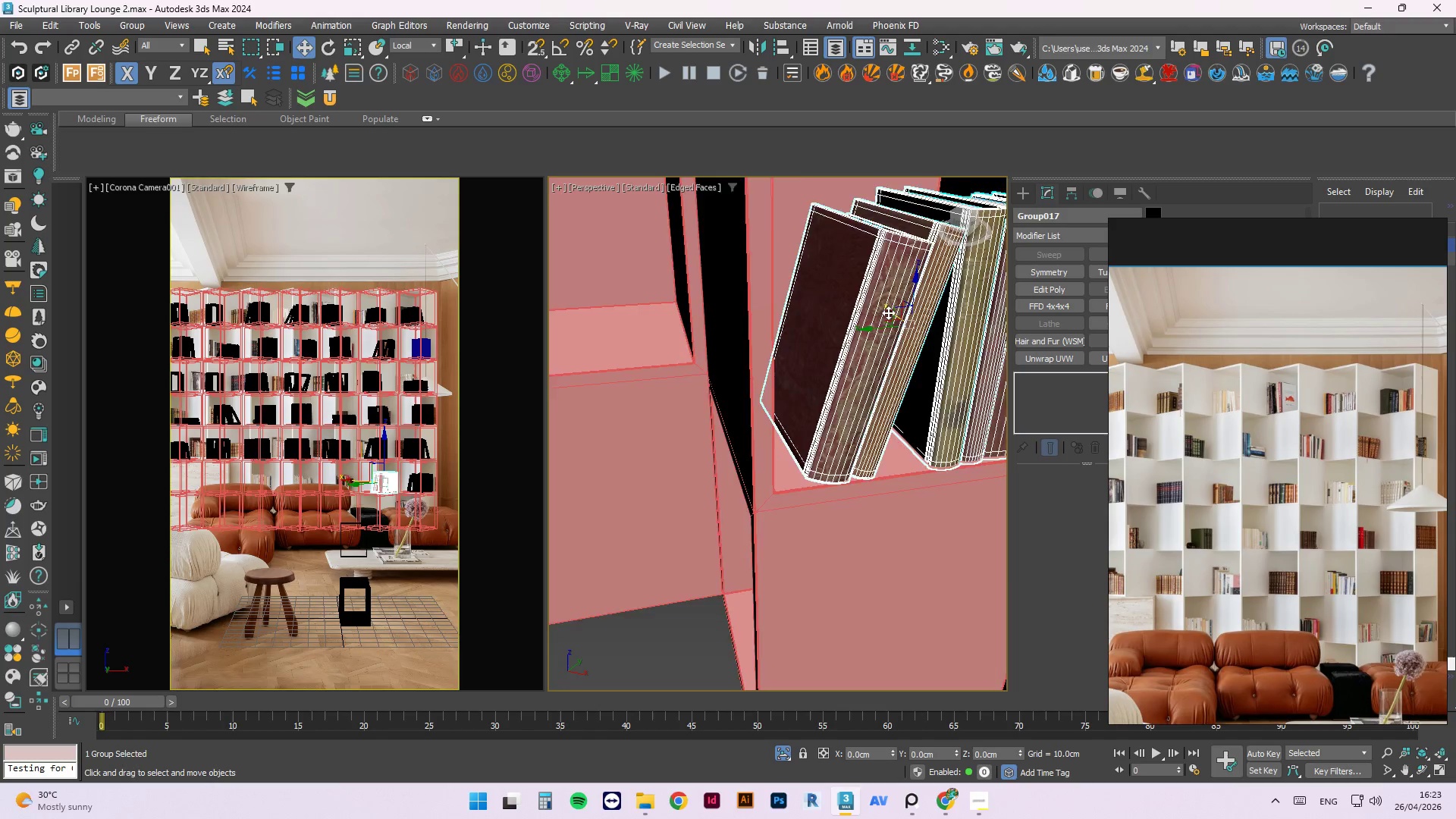 
scroll: coordinate [828, 346], scroll_direction: up, amount: 1.0
 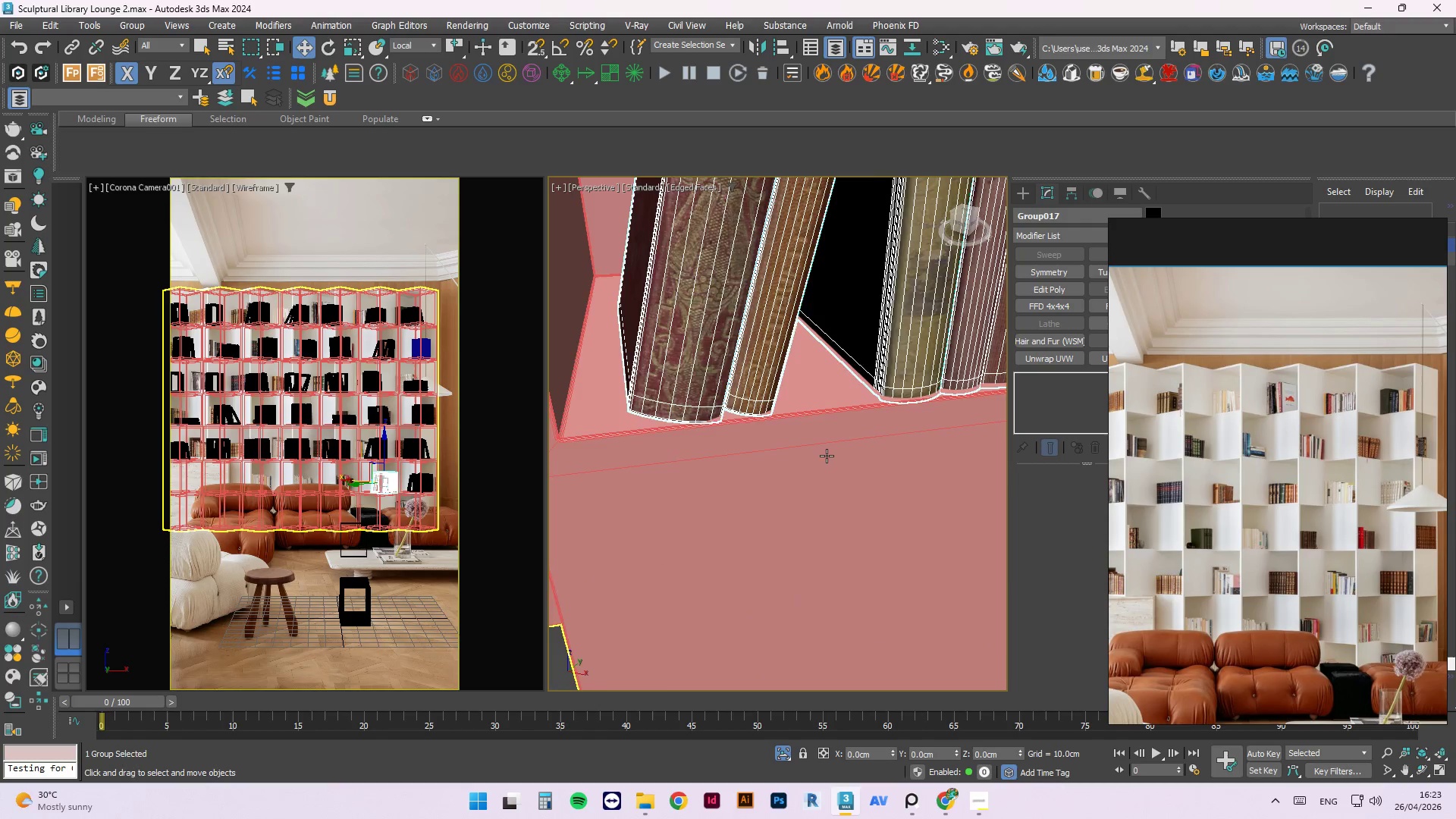 
scroll: coordinate [840, 485], scroll_direction: down, amount: 1.0
 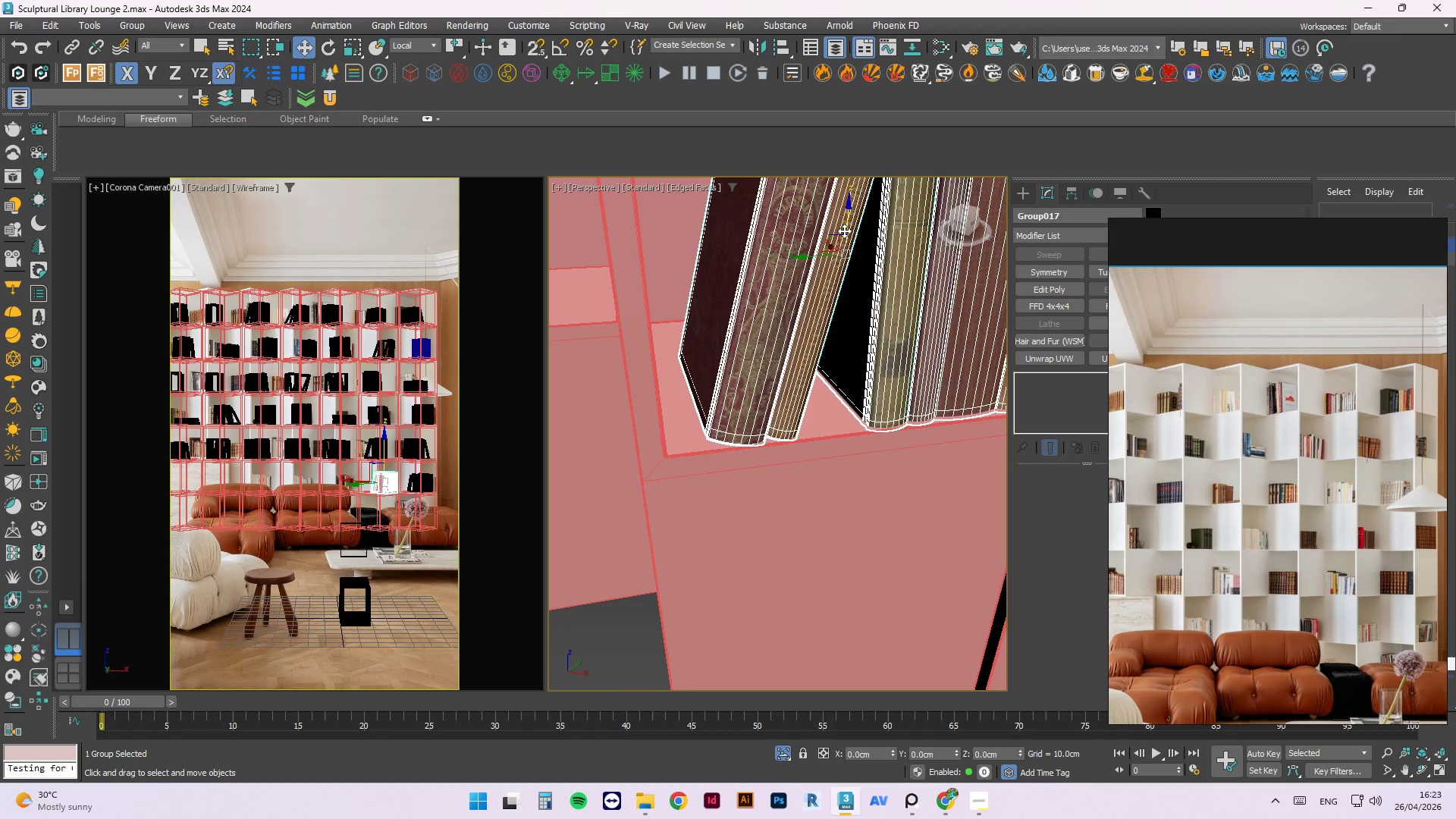 
left_click_drag(start_coordinate=[847, 221], to_coordinate=[843, 219])
 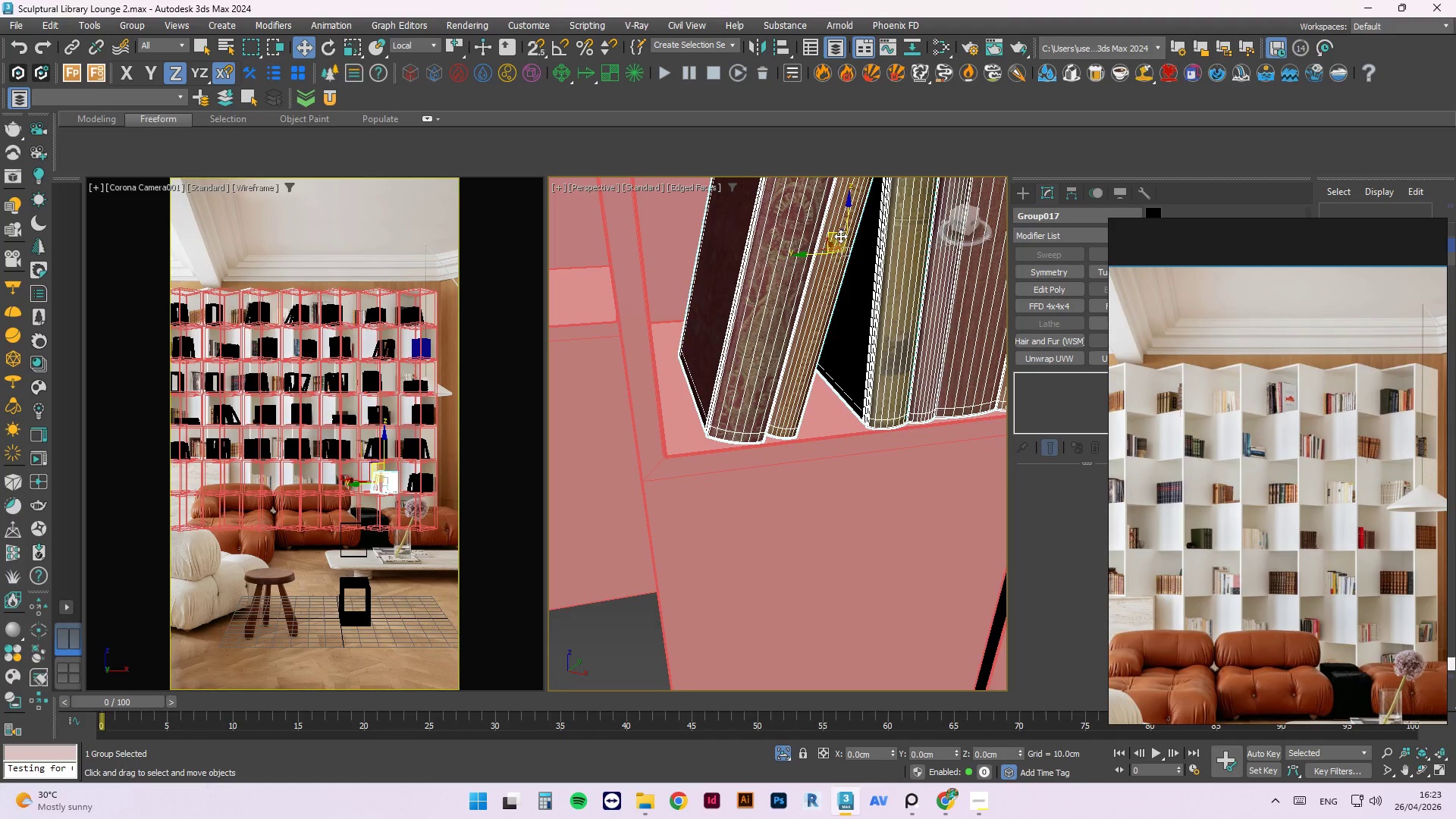 
left_click([890, 530])
 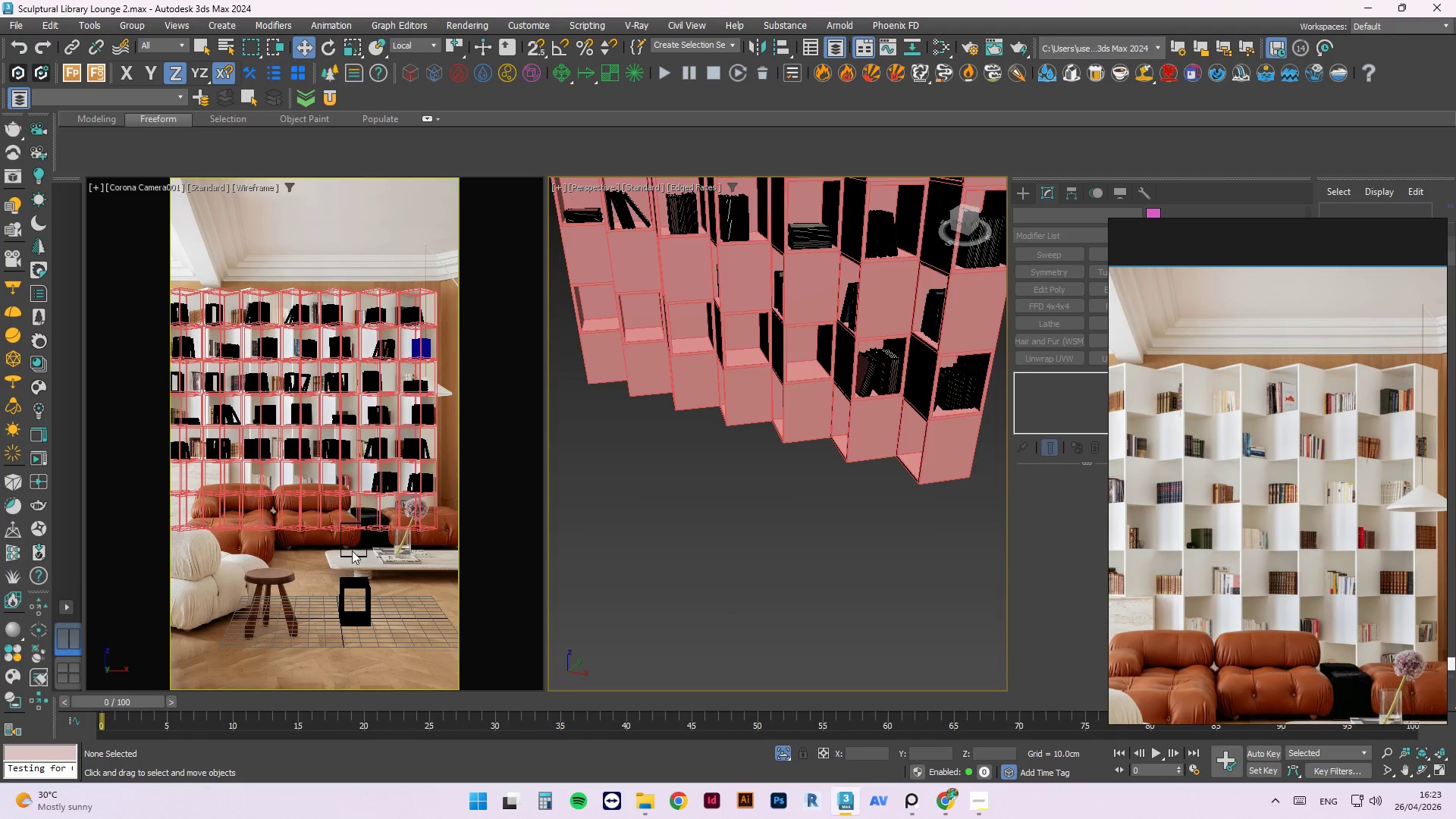 
scroll: coordinate [744, 488], scroll_direction: down, amount: 6.0
 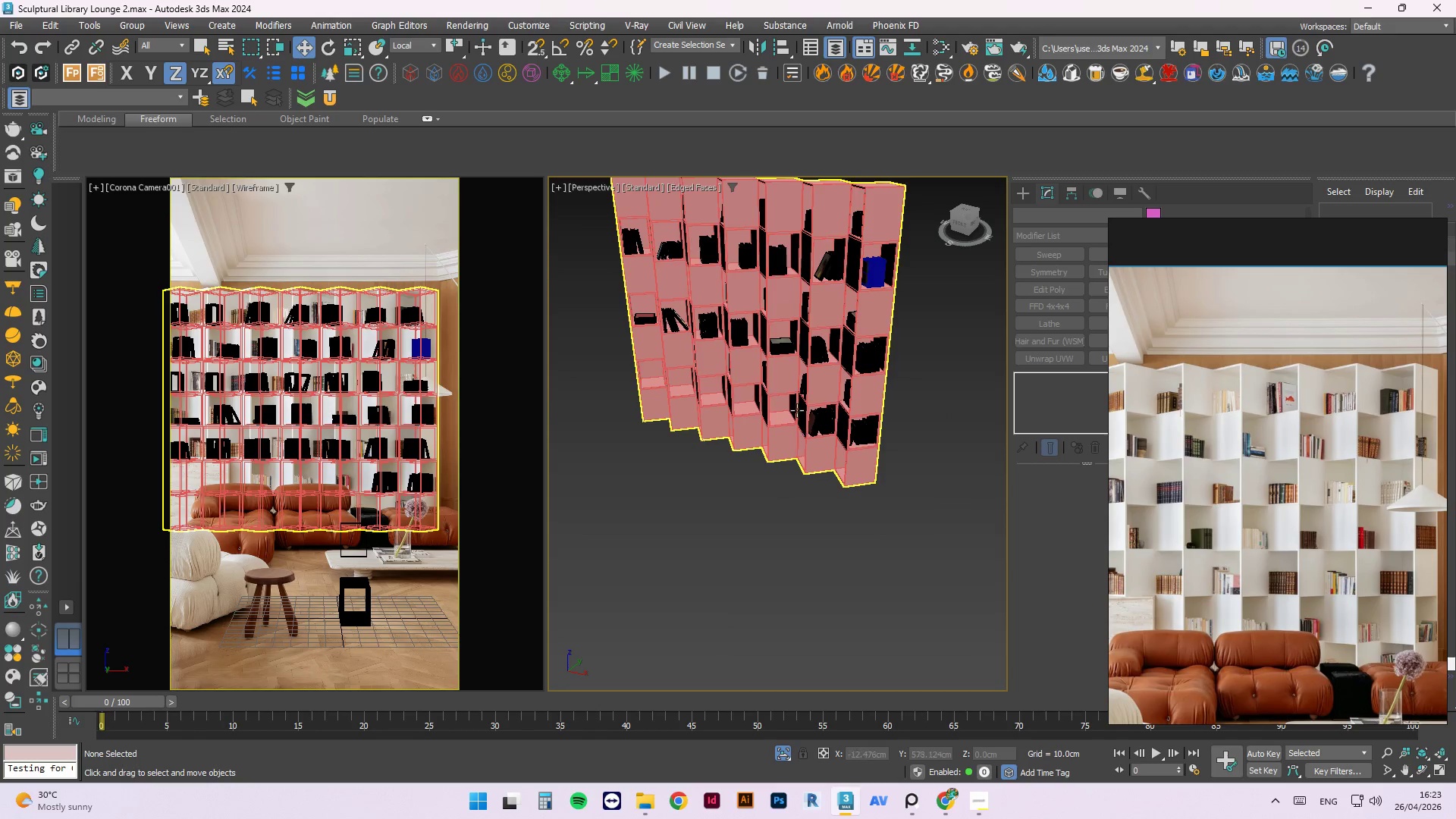 
left_click([833, 435])
 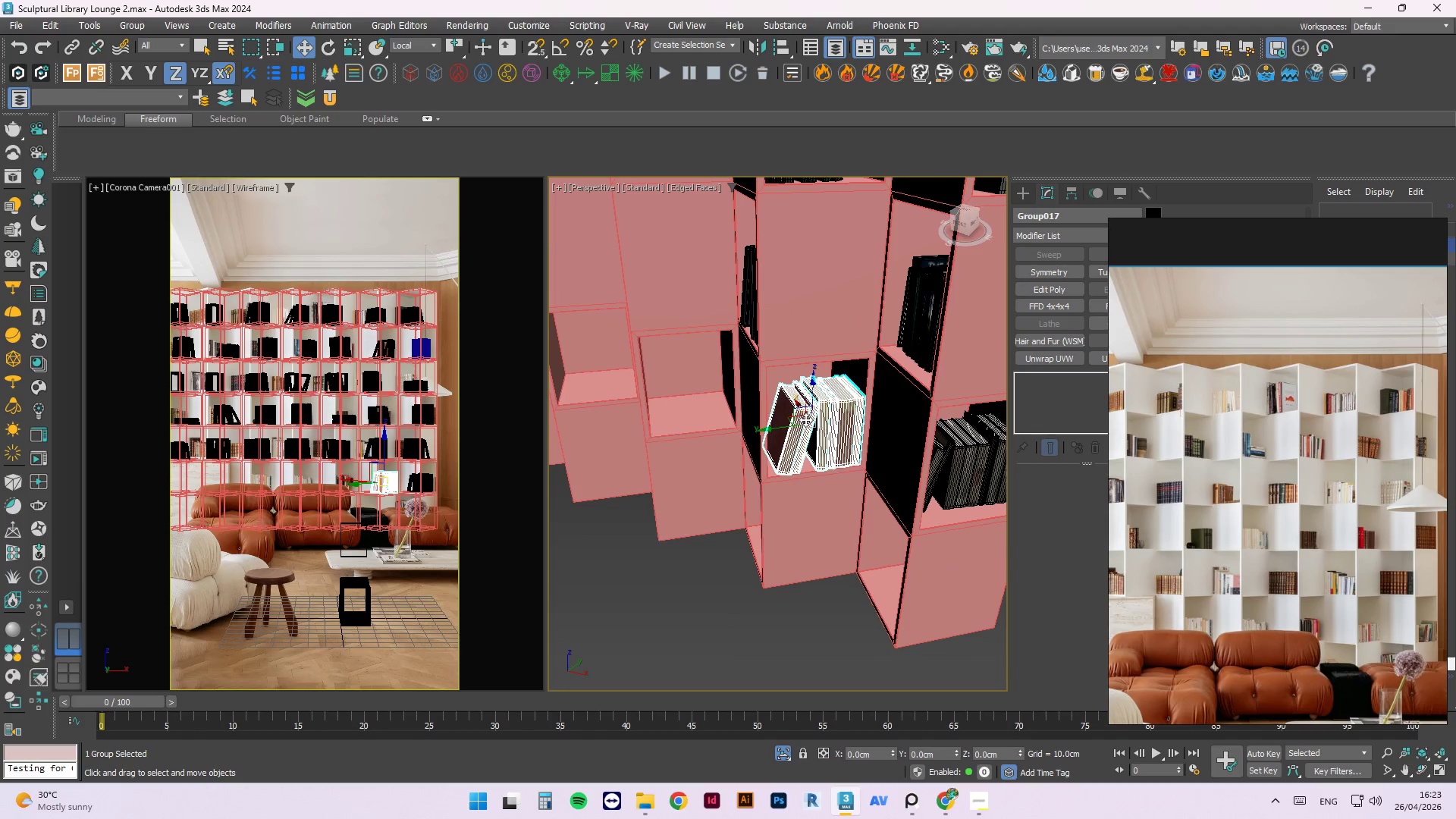 
scroll: coordinate [799, 413], scroll_direction: up, amount: 4.0
 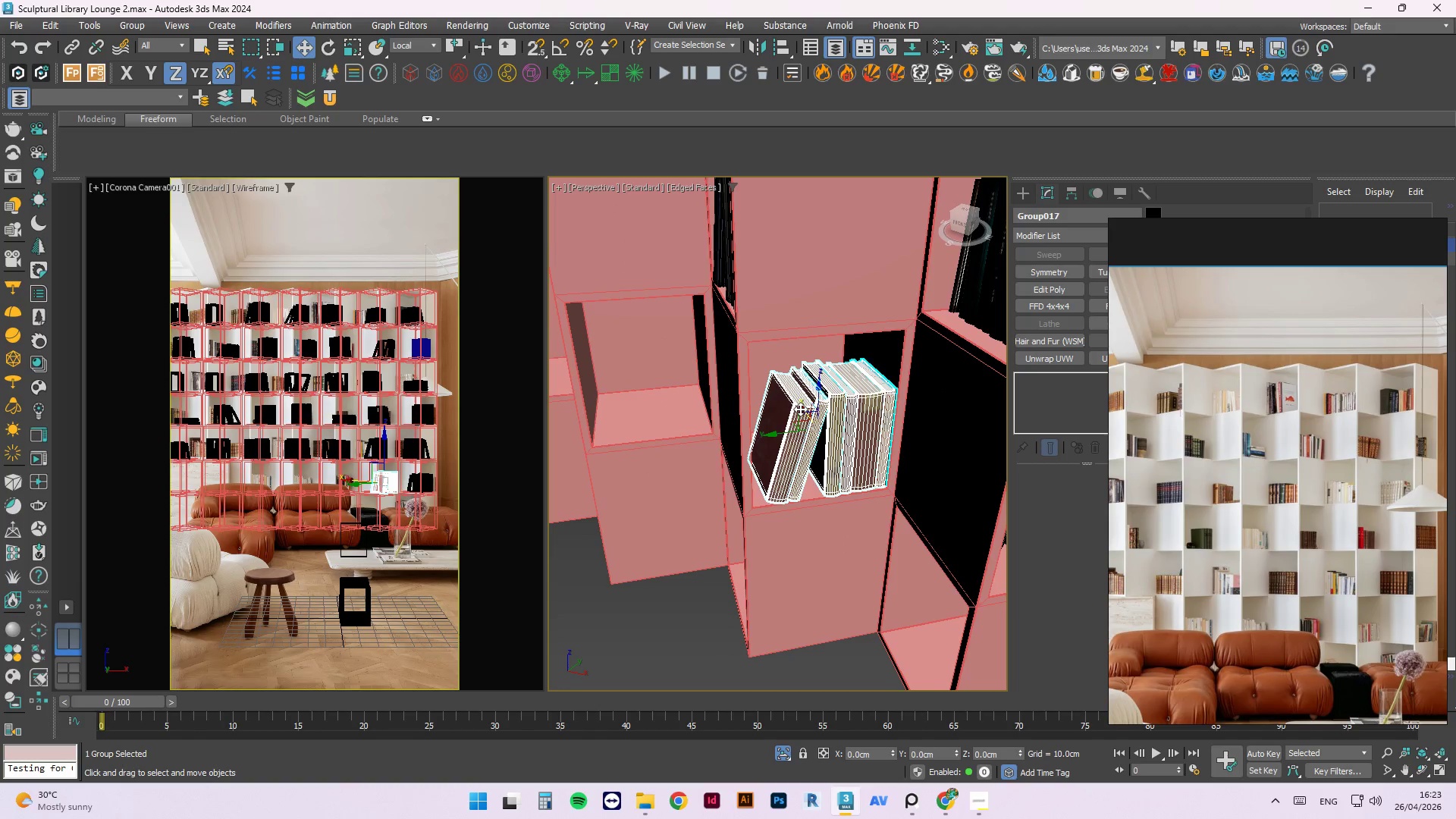 
left_click_drag(start_coordinate=[800, 409], to_coordinate=[770, 386])
 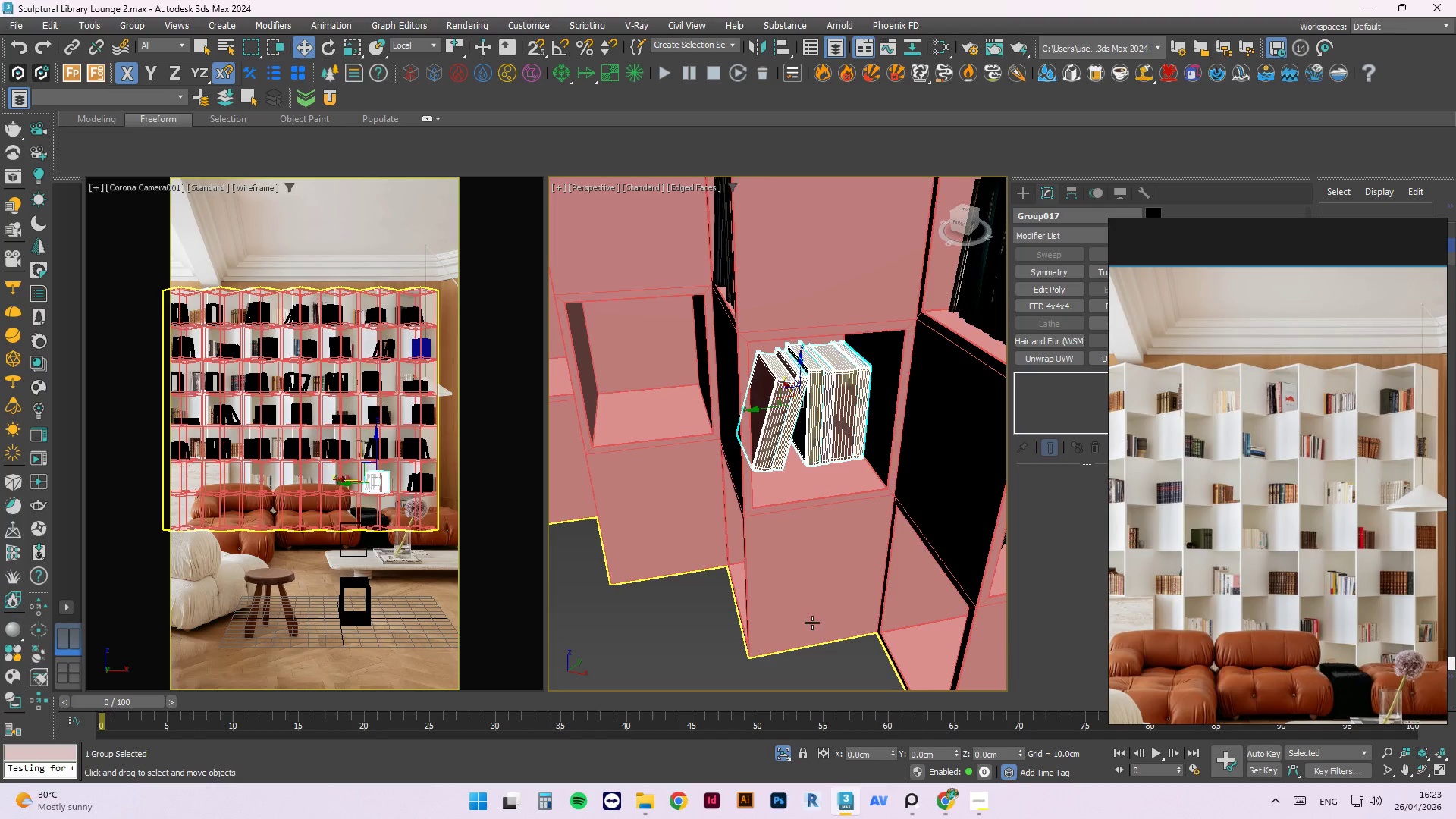 
scroll: coordinate [809, 508], scroll_direction: down, amount: 2.0
 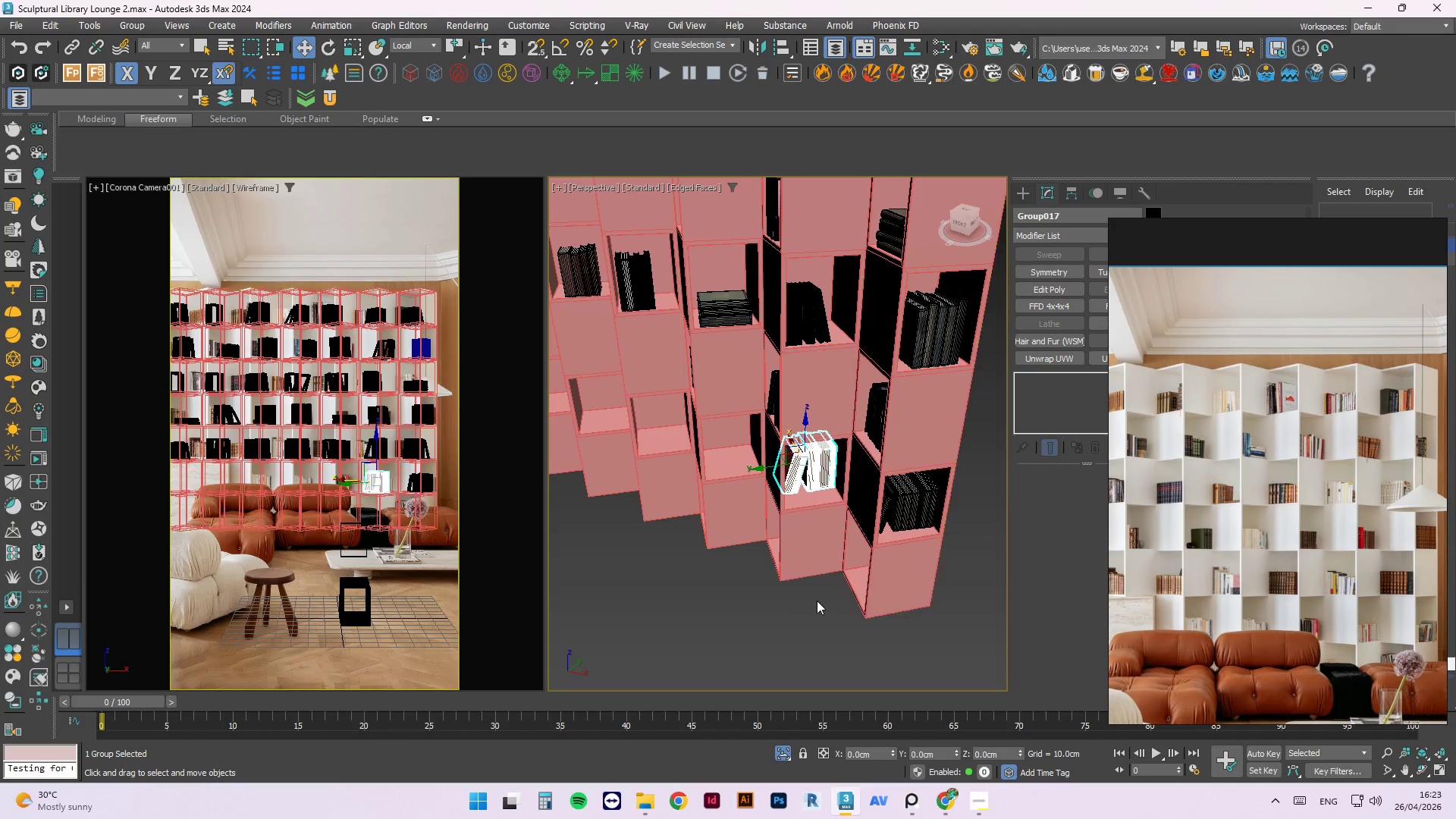 
left_click([815, 606])
 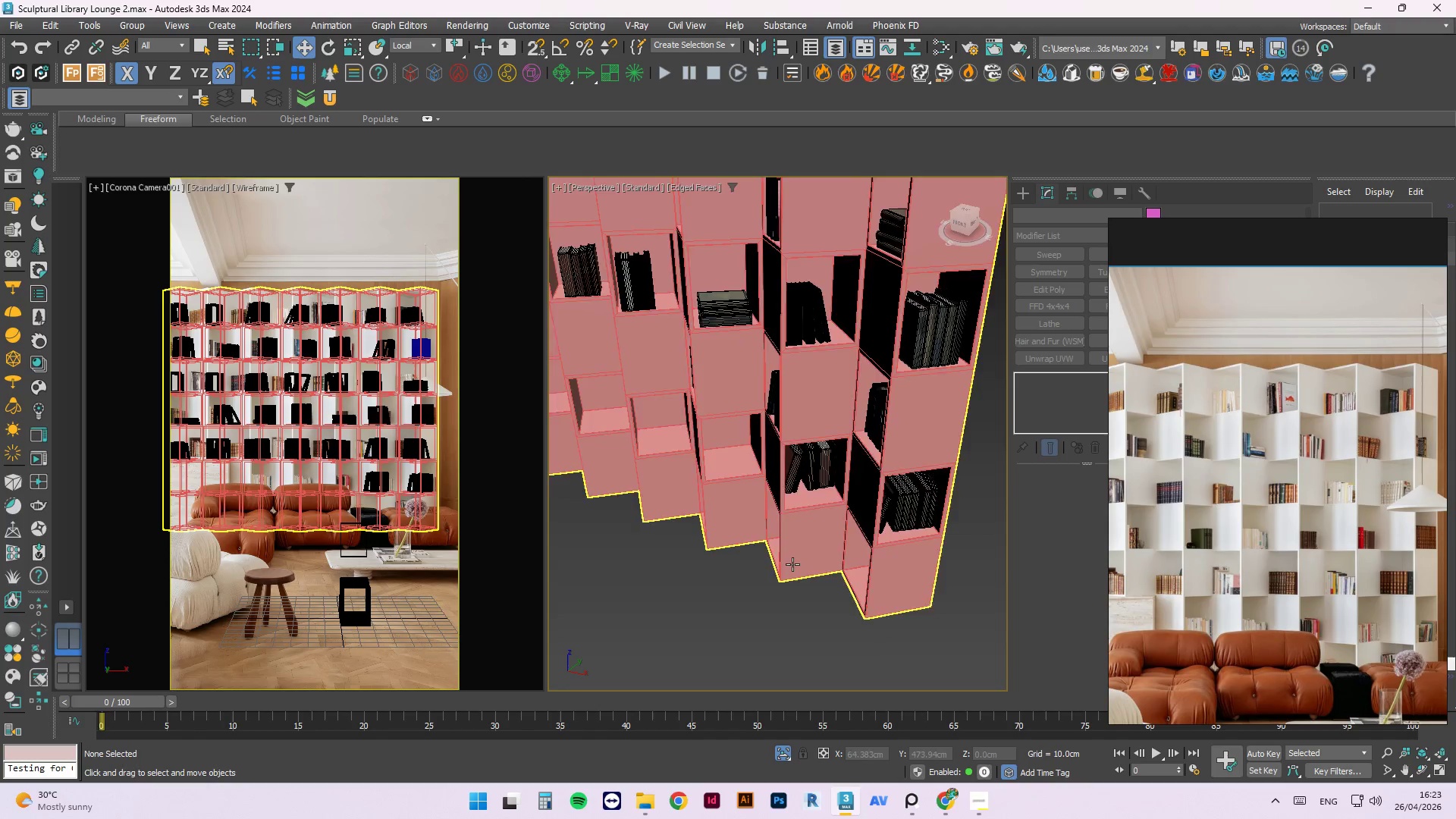 
scroll: coordinate [792, 555], scroll_direction: down, amount: 2.0
 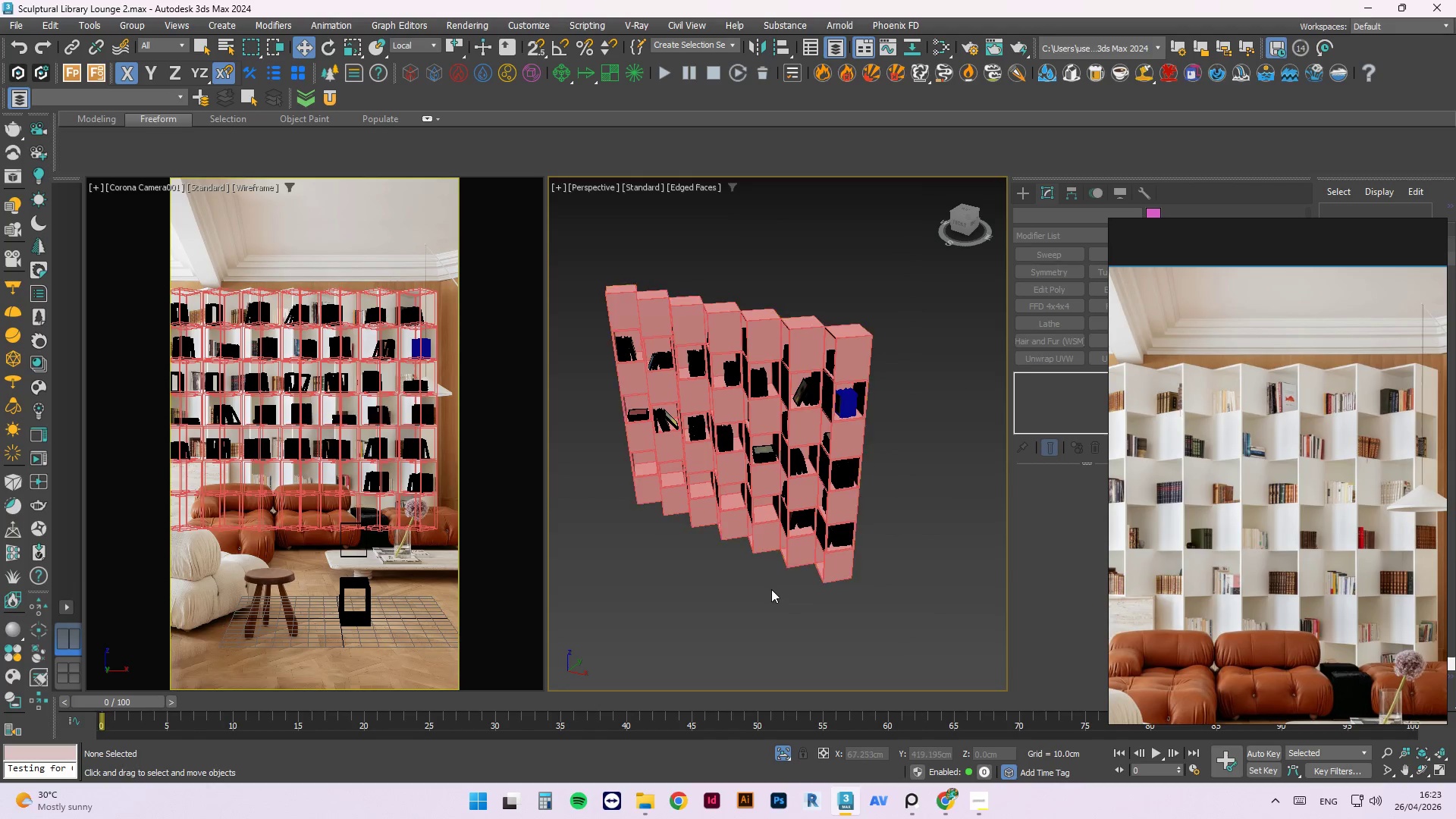 
hold_key(key=AltLeft, duration=0.52)
 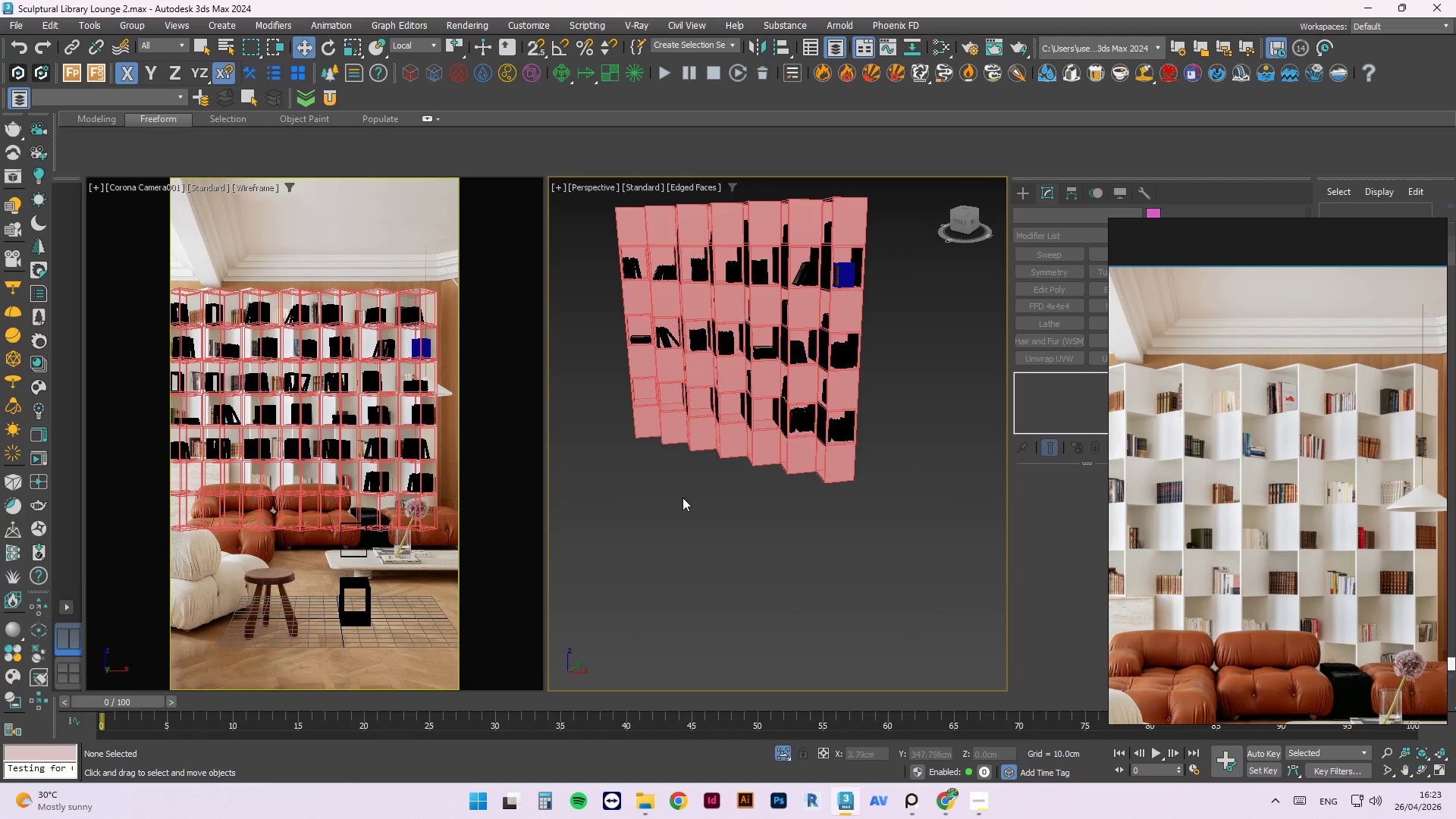 
hold_key(key=AltLeft, duration=0.62)
 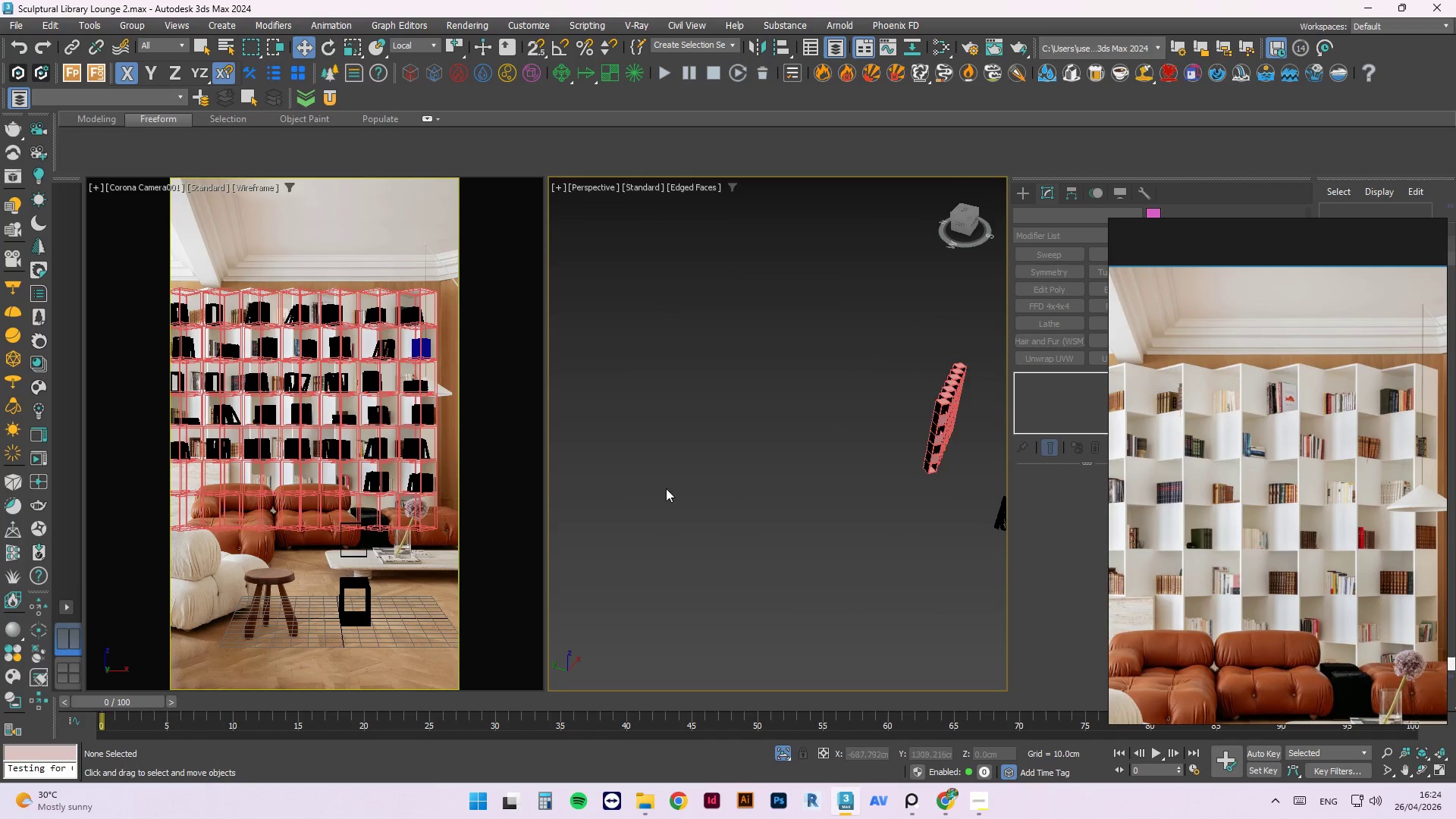 
scroll: coordinate [663, 491], scroll_direction: down, amount: 3.0
 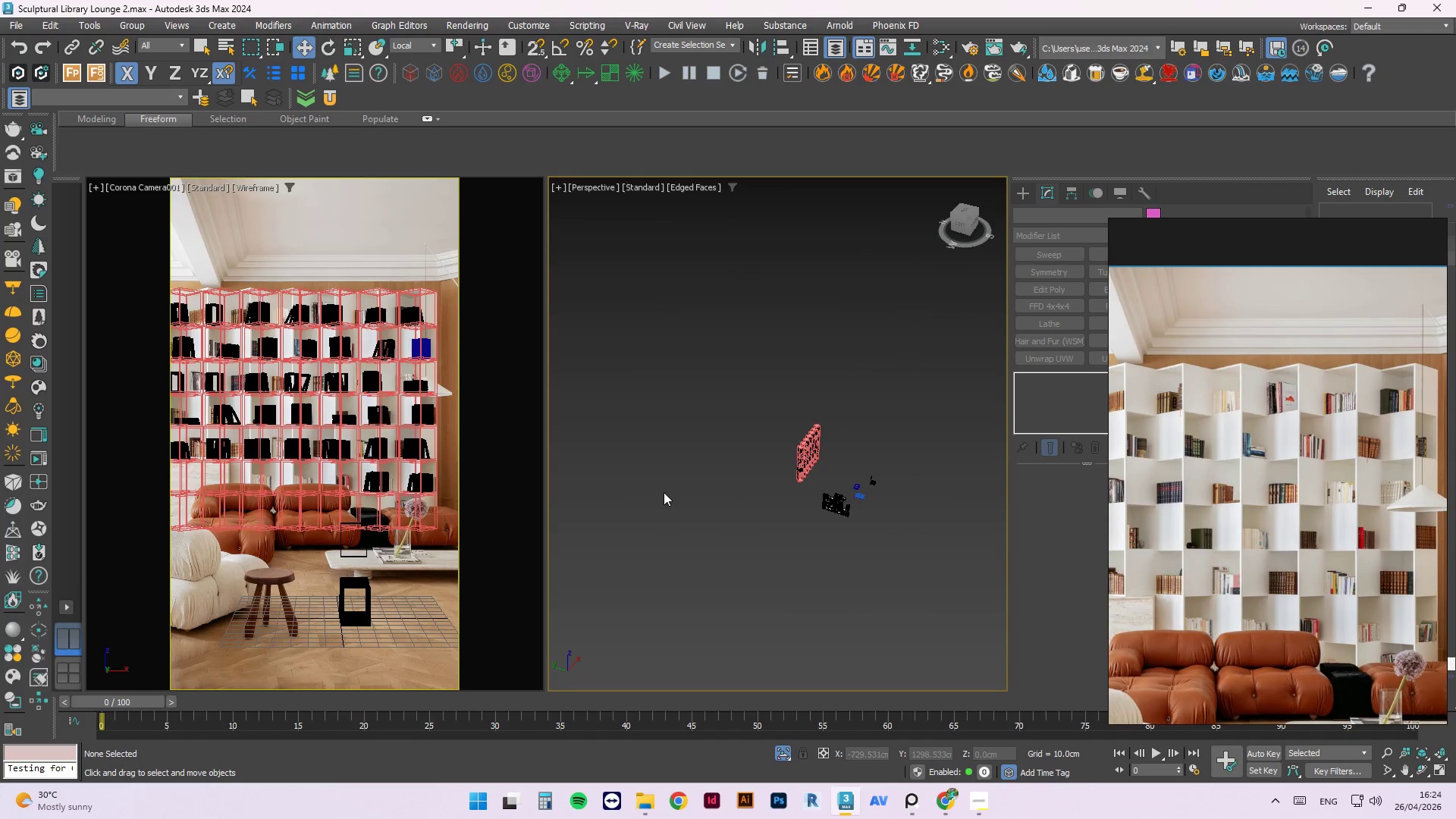 
key(Control+S)
 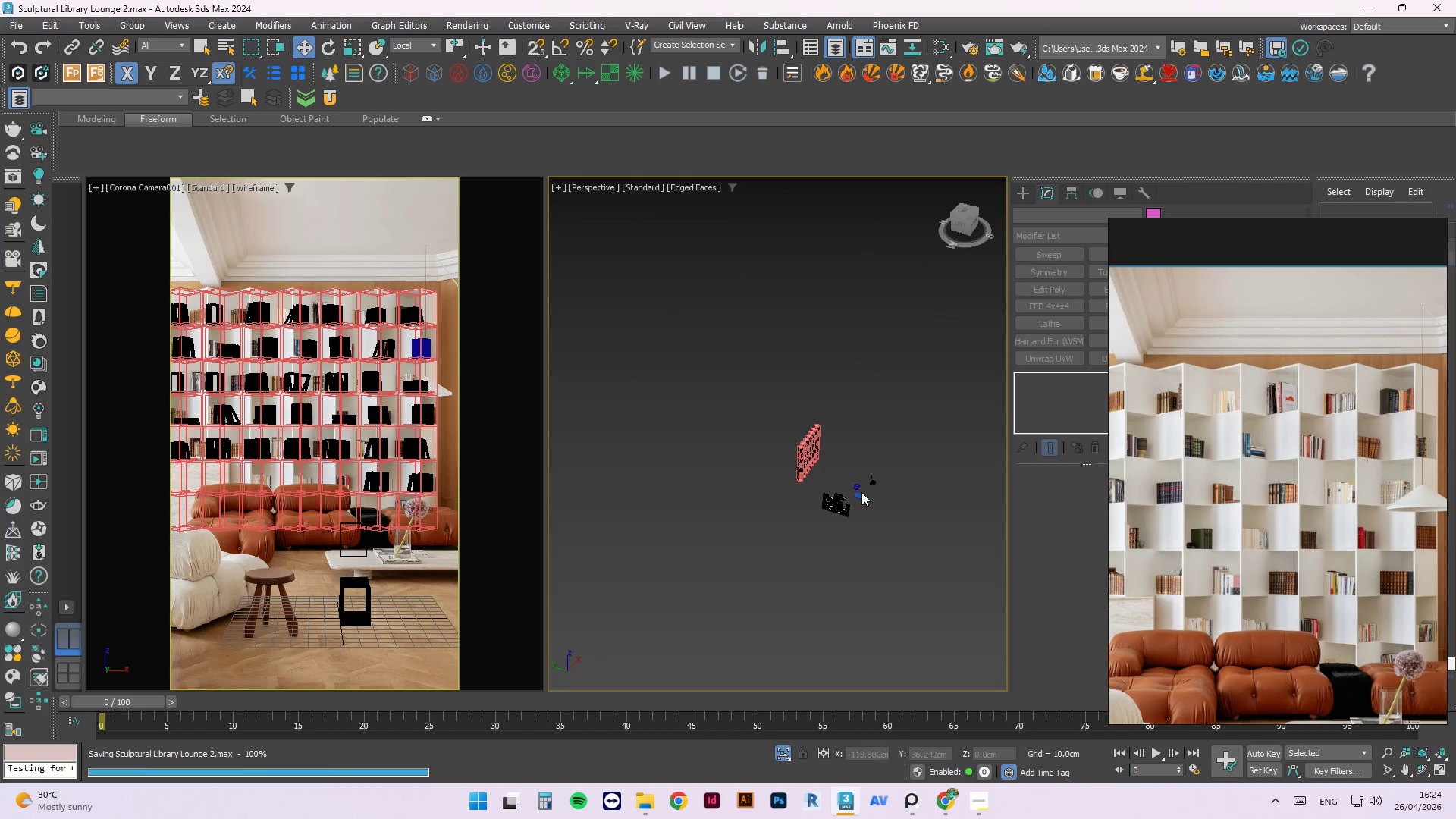 
mouse_move([825, 500])
 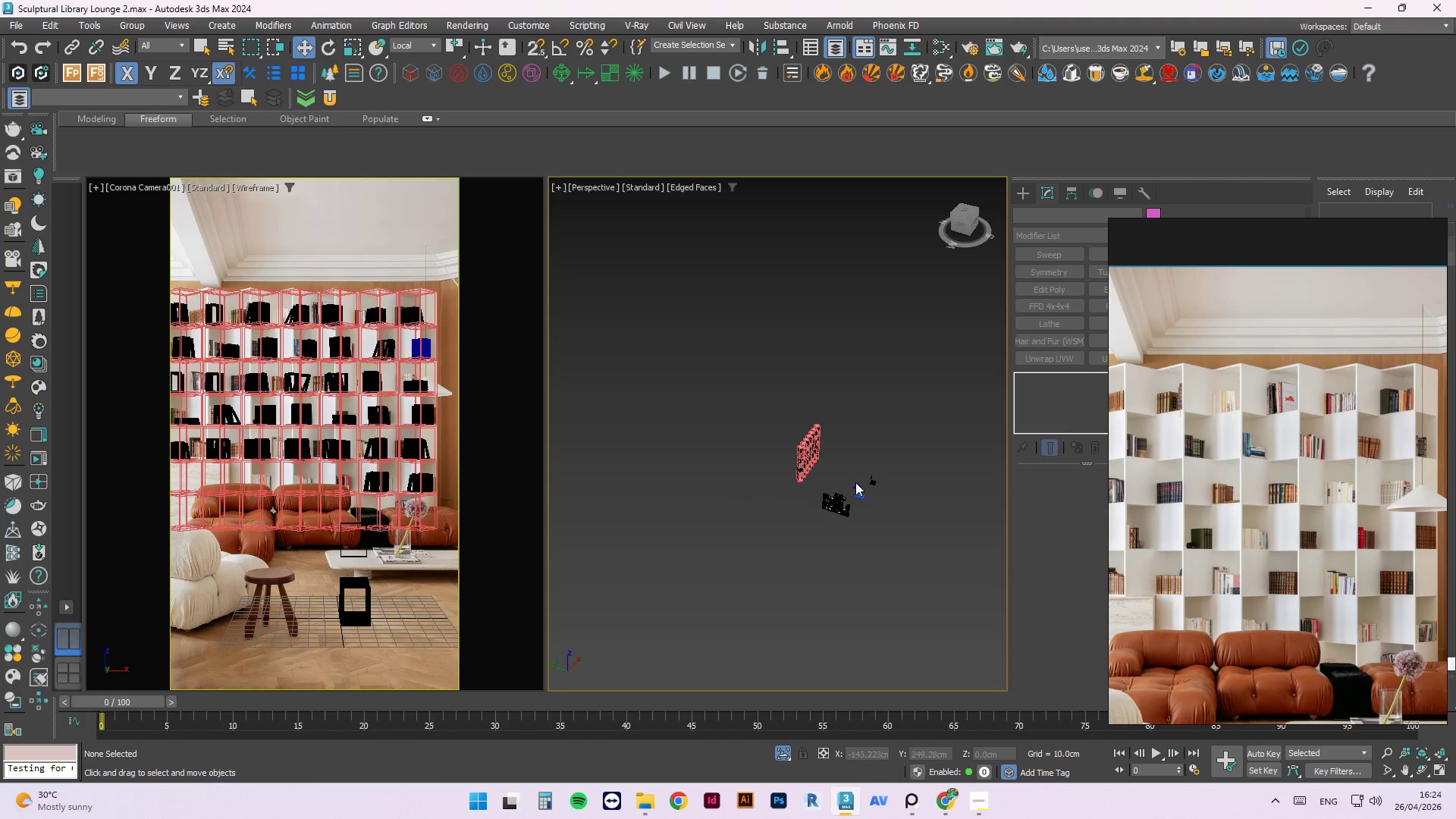 
wait(5.65)
 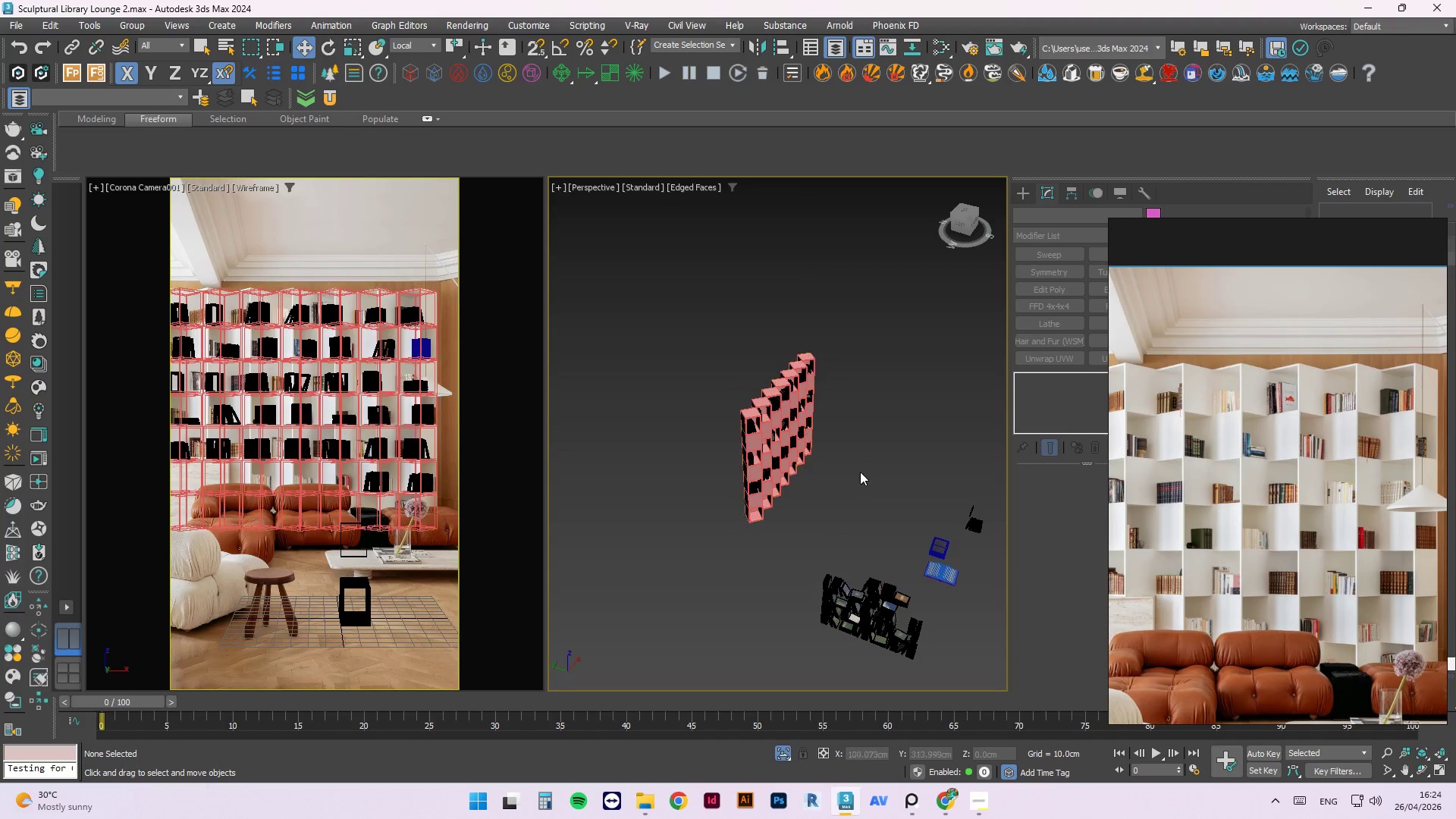 
hold_key(key=AltLeft, duration=0.75)
 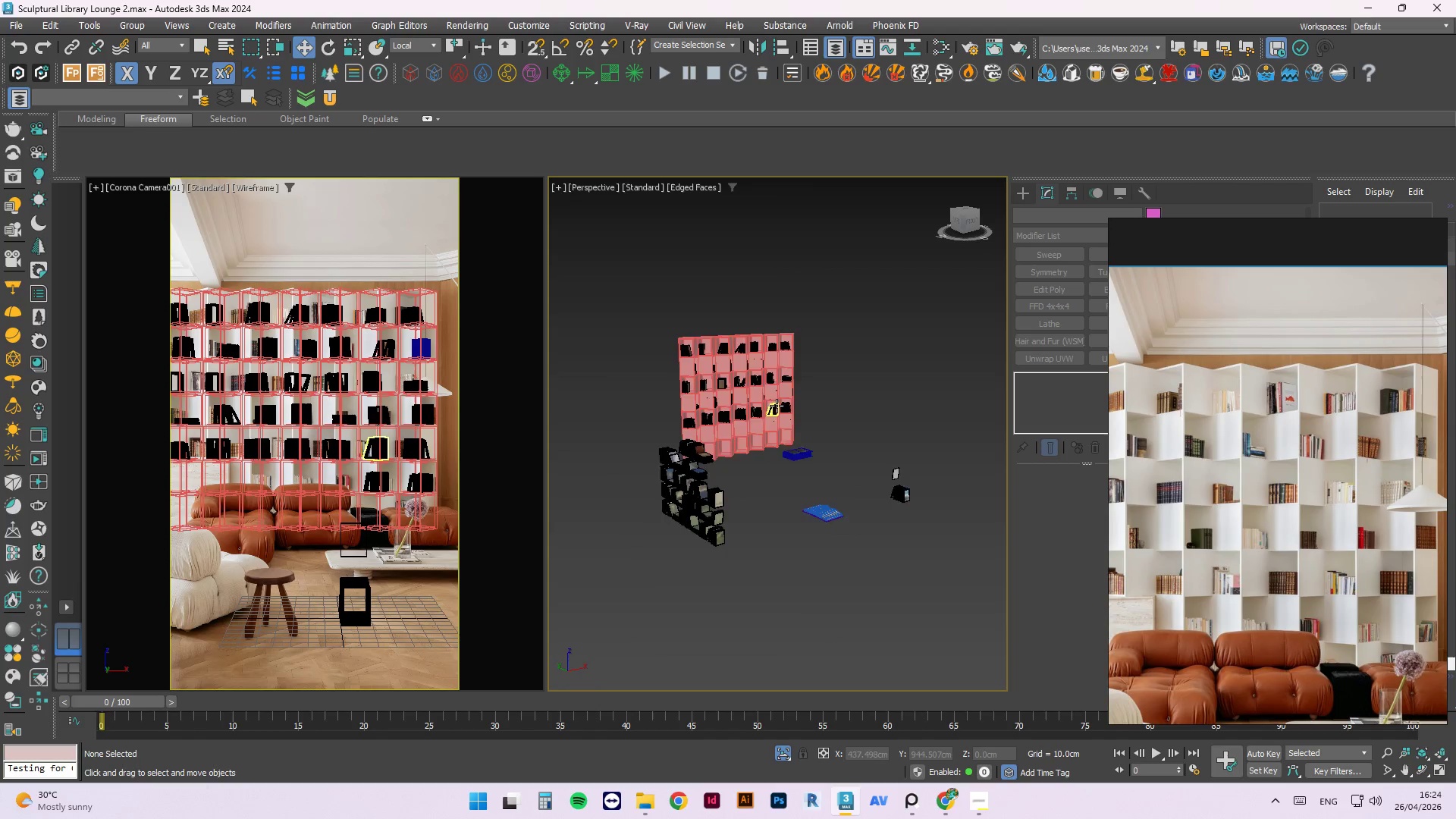 
scroll: coordinate [805, 438], scroll_direction: up, amount: 2.0
 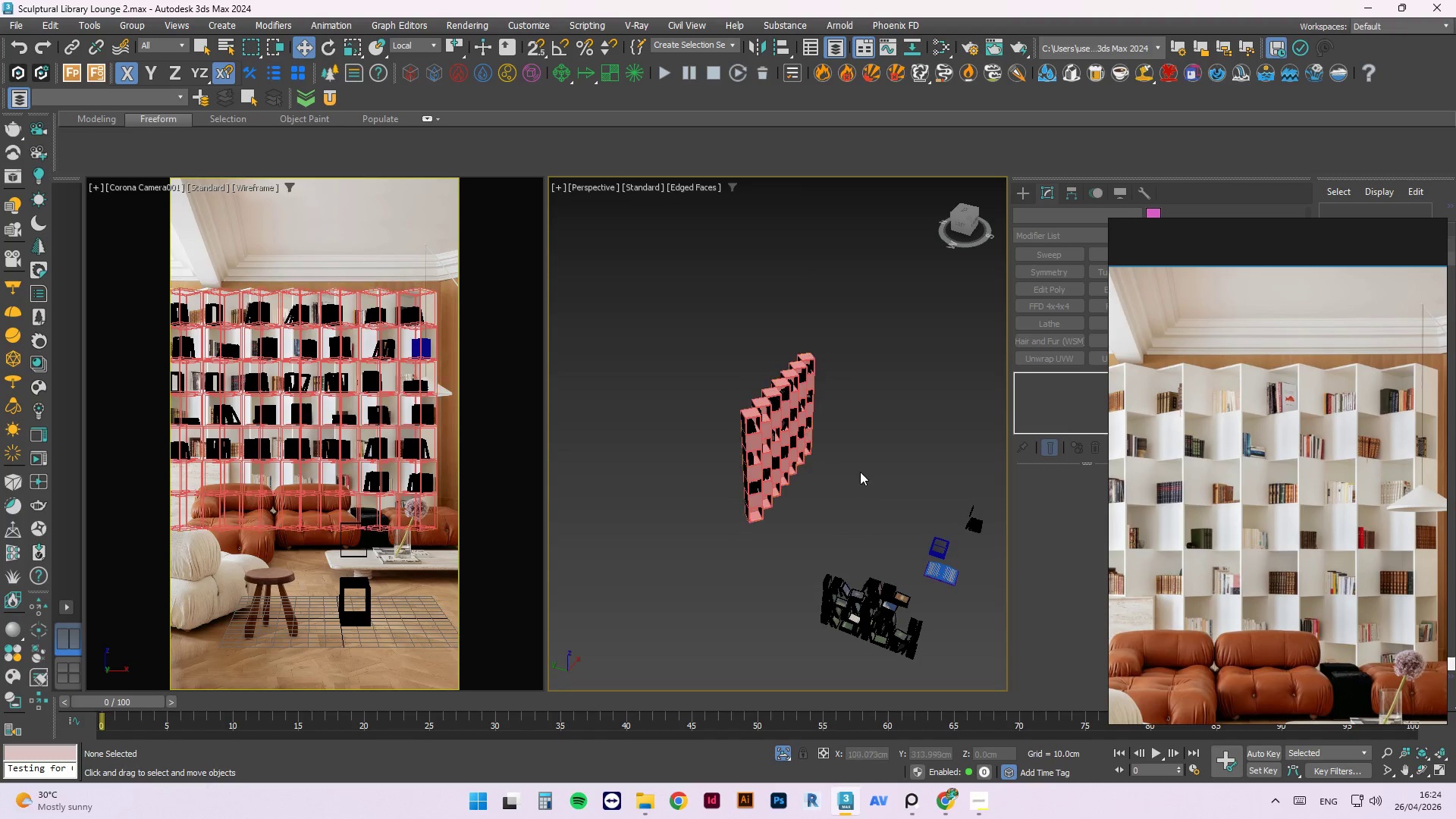 
hold_key(key=AltLeft, duration=0.69)
 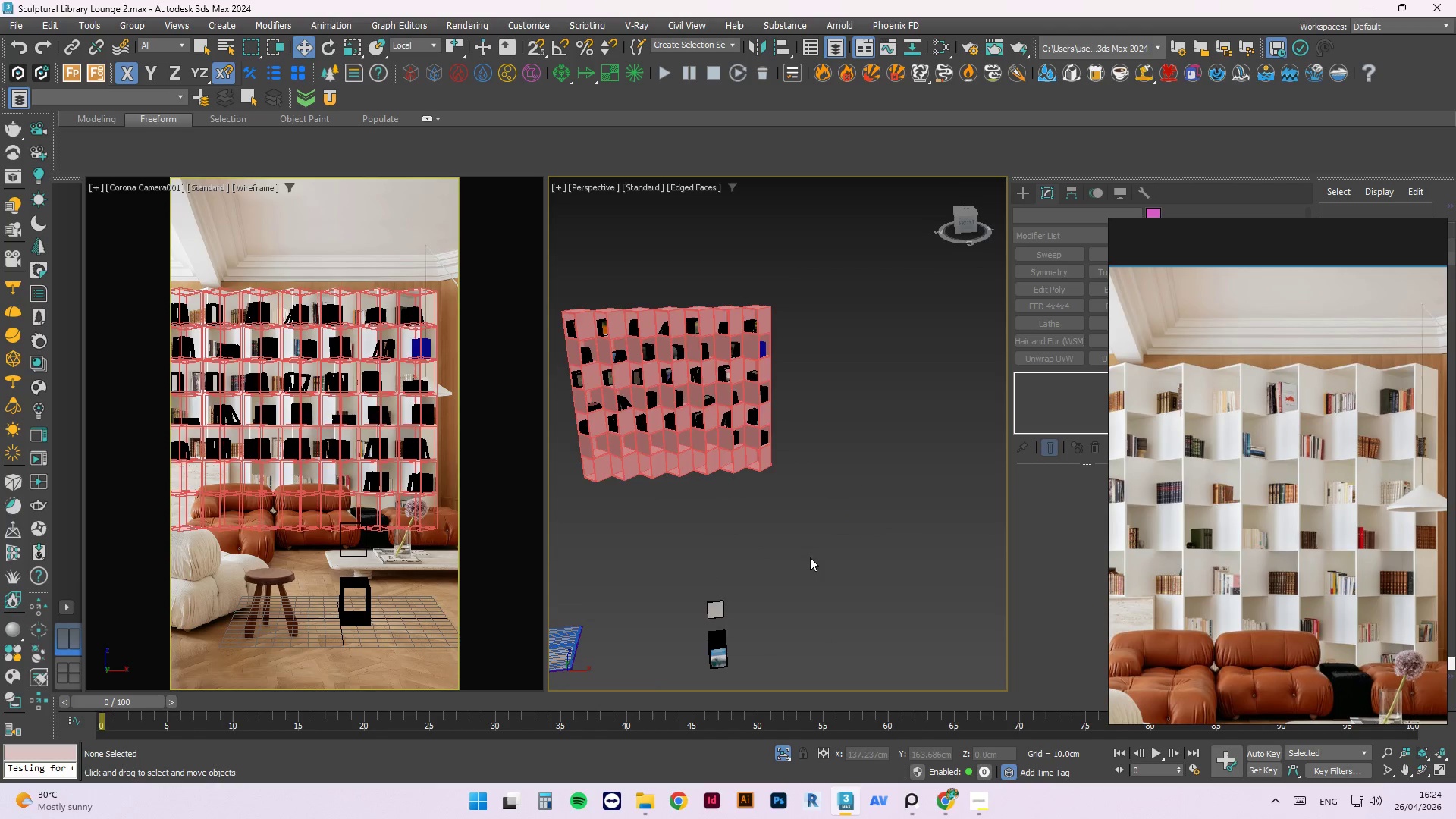 
scroll: coordinate [777, 406], scroll_direction: up, amount: 1.0
 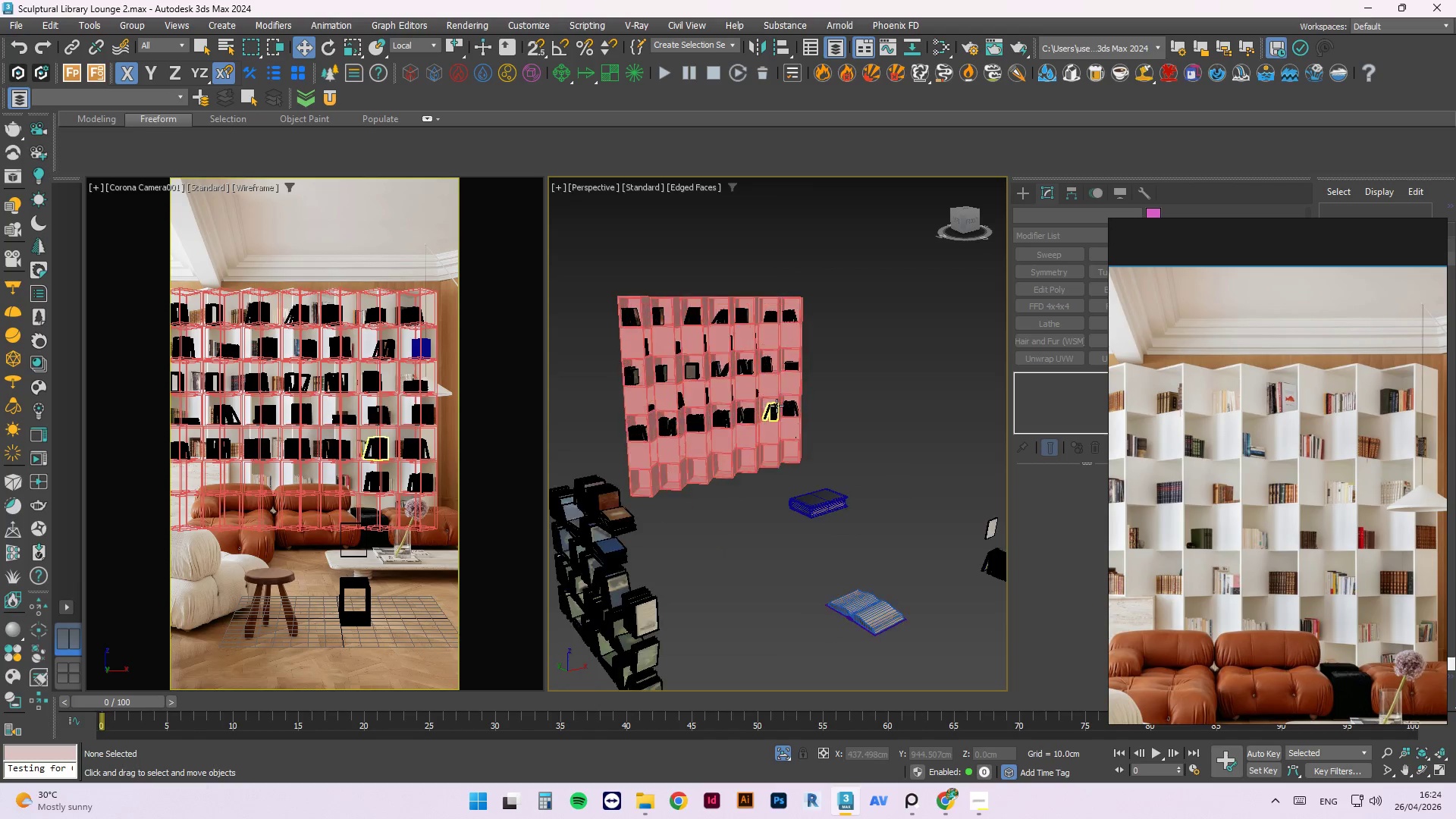 
hold_key(key=AltLeft, duration=0.44)
 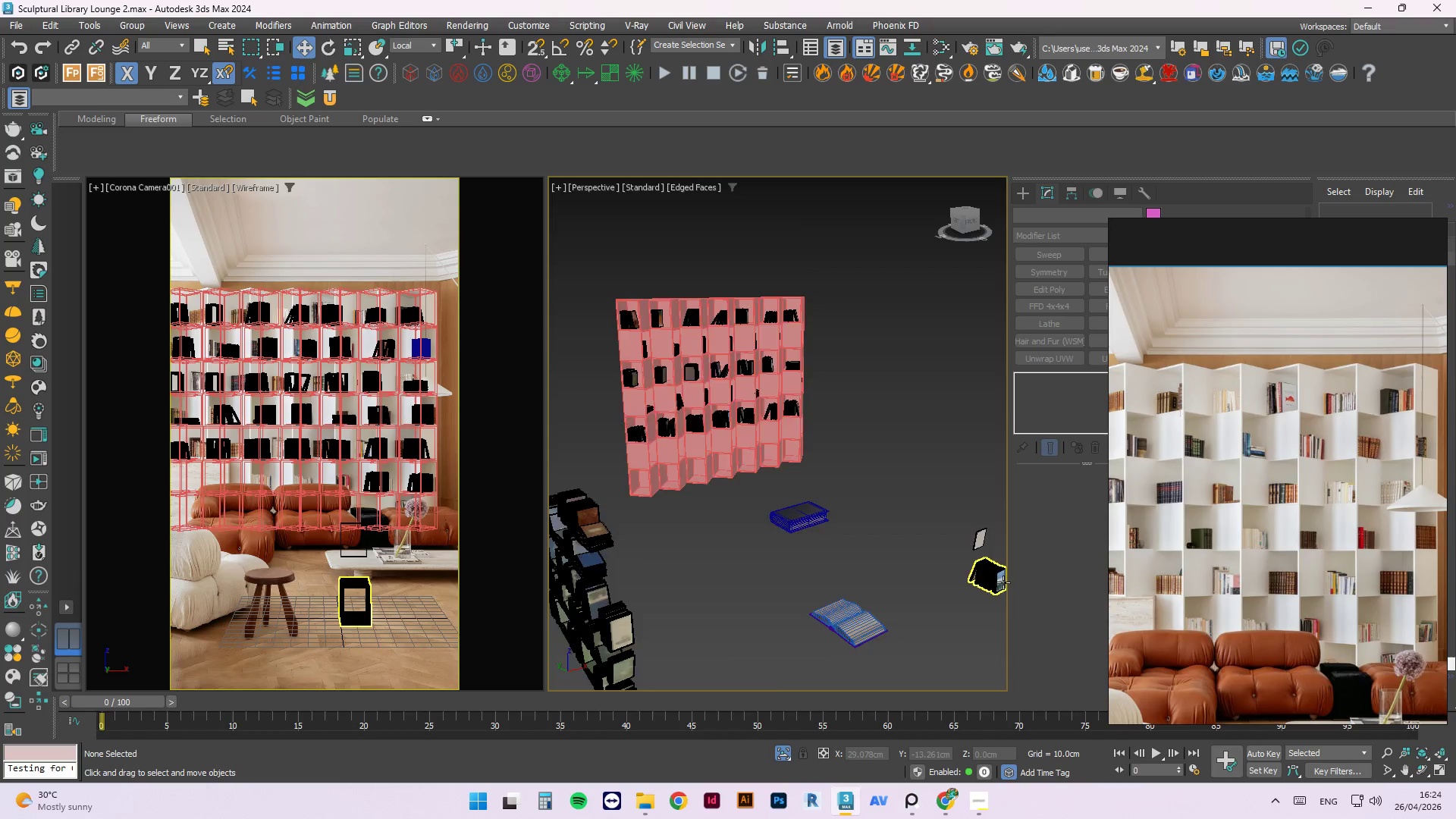 
scroll: coordinate [1003, 582], scroll_direction: up, amount: 2.0
 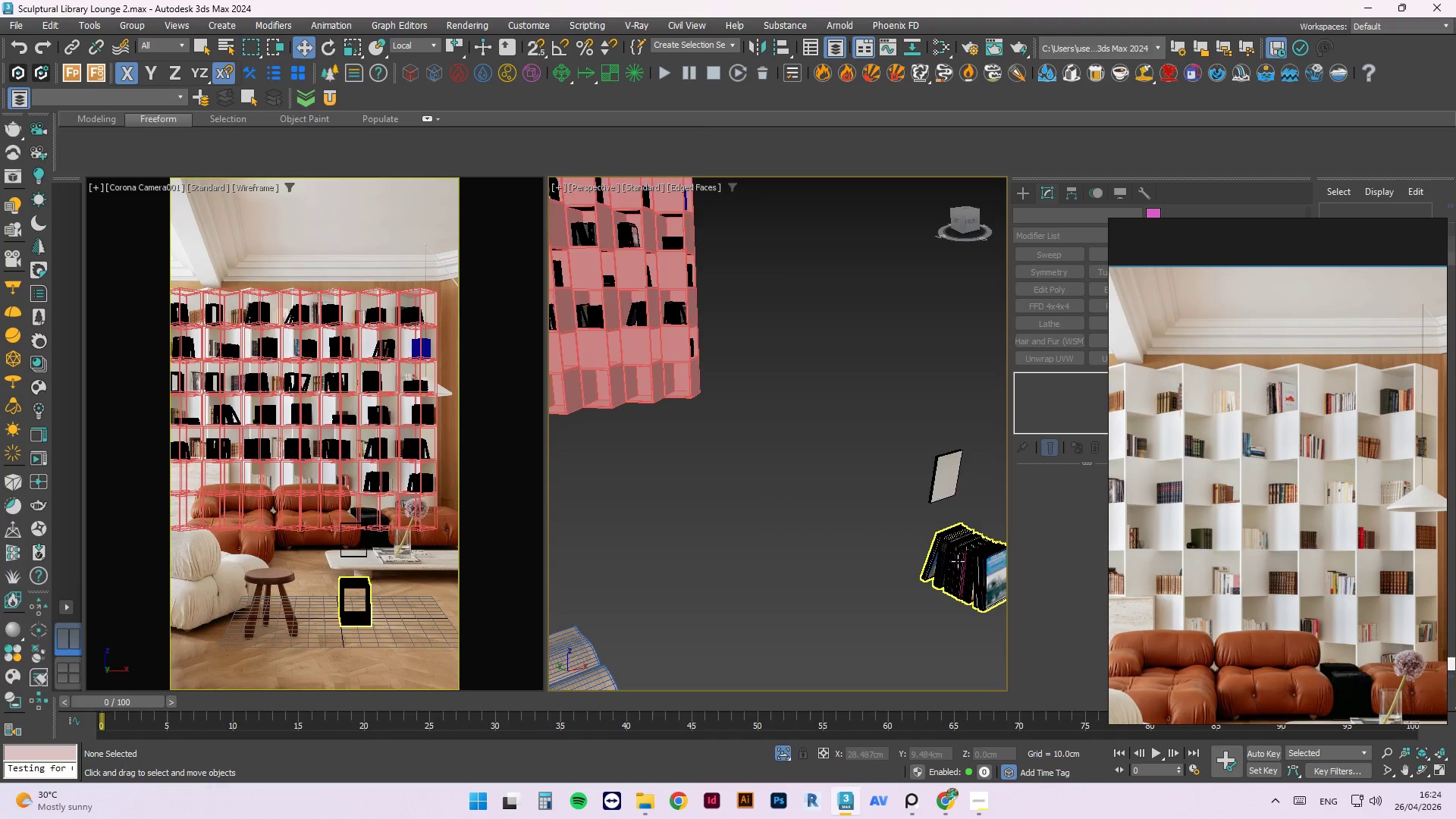 
scroll: coordinate [946, 550], scroll_direction: down, amount: 2.0
 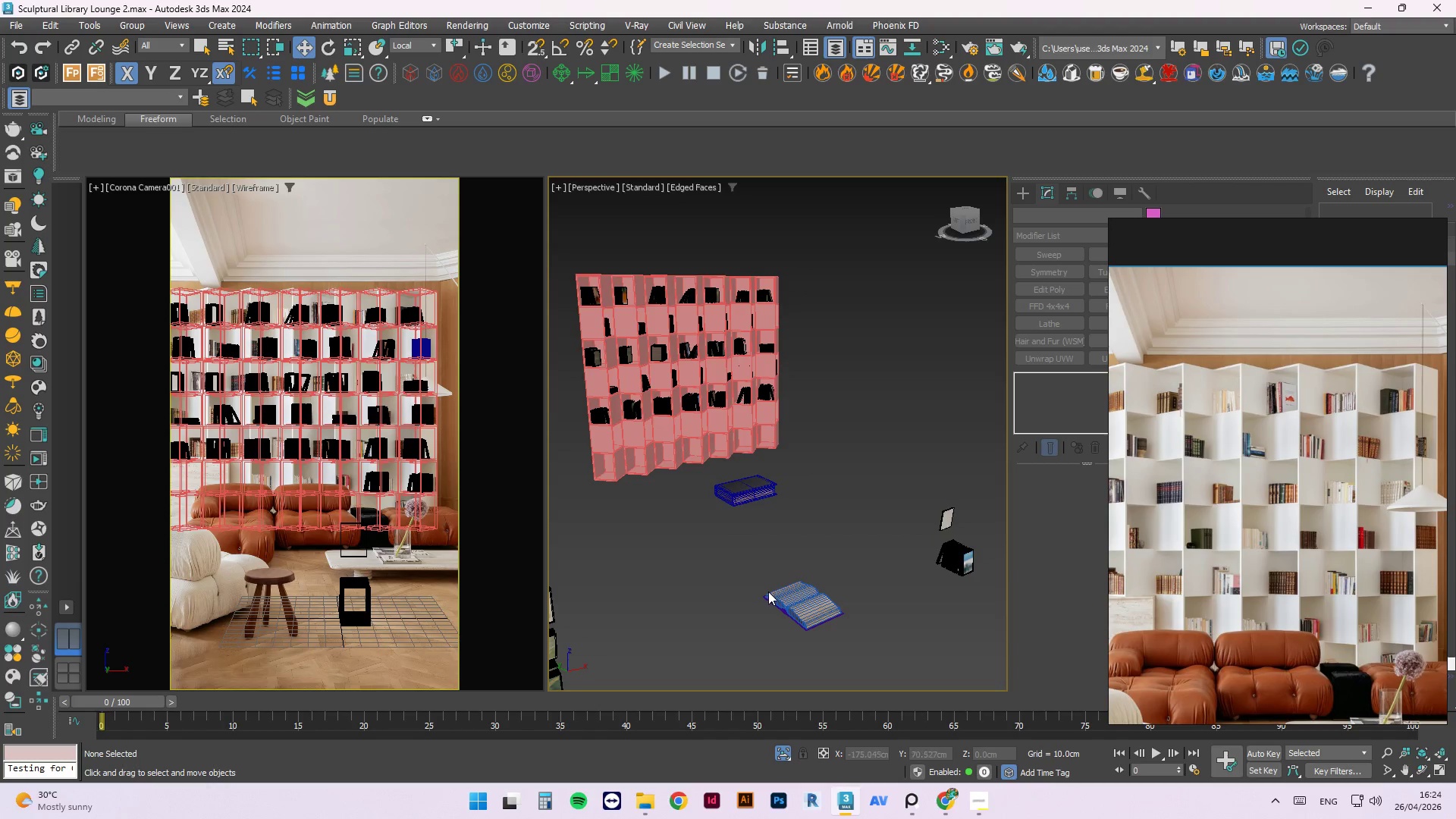 
scroll: coordinate [888, 556], scroll_direction: none, amount: 0.0
 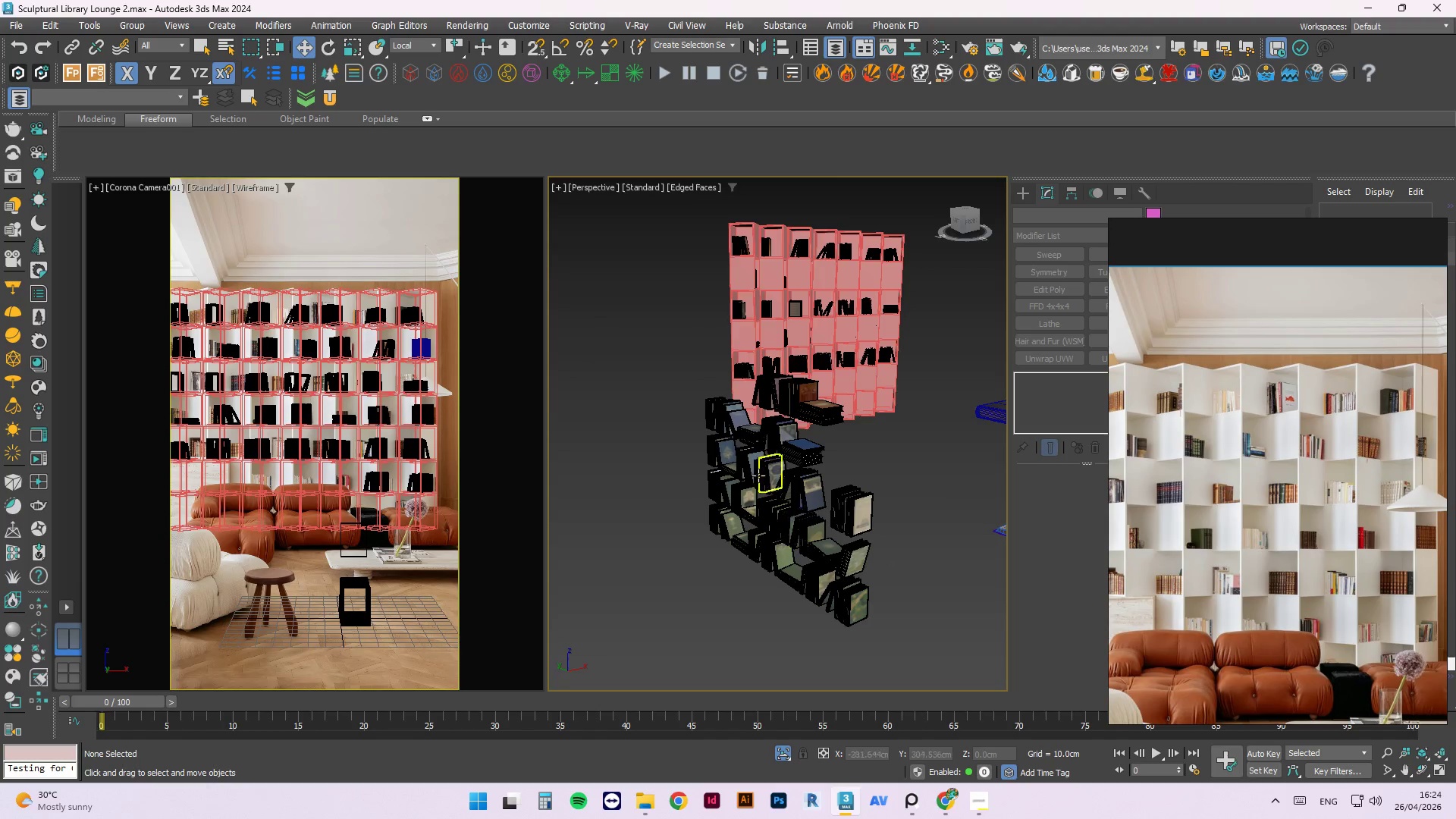 
scroll: coordinate [759, 457], scroll_direction: up, amount: 1.0
 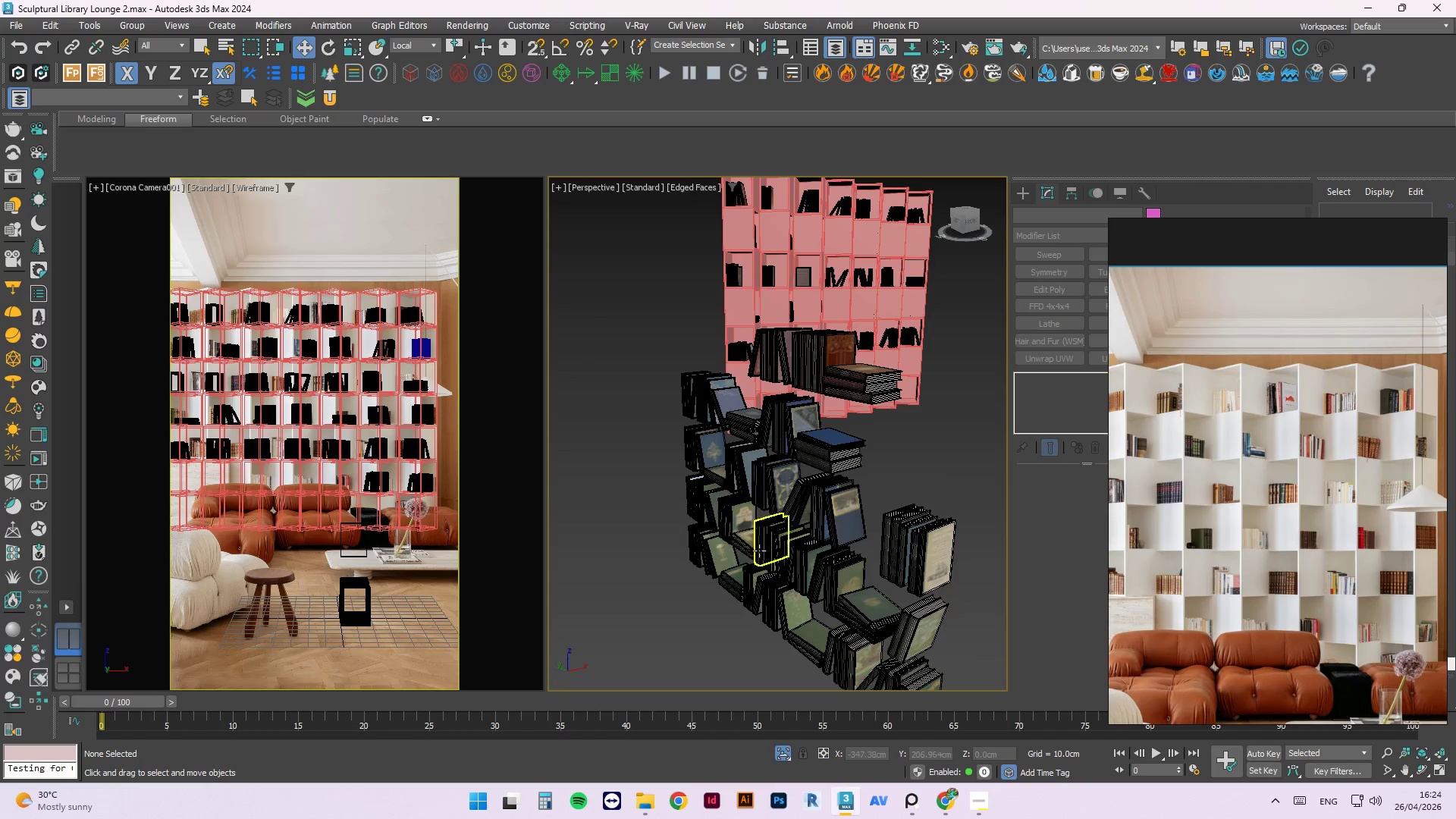 
hold_key(key=AltLeft, duration=0.41)
 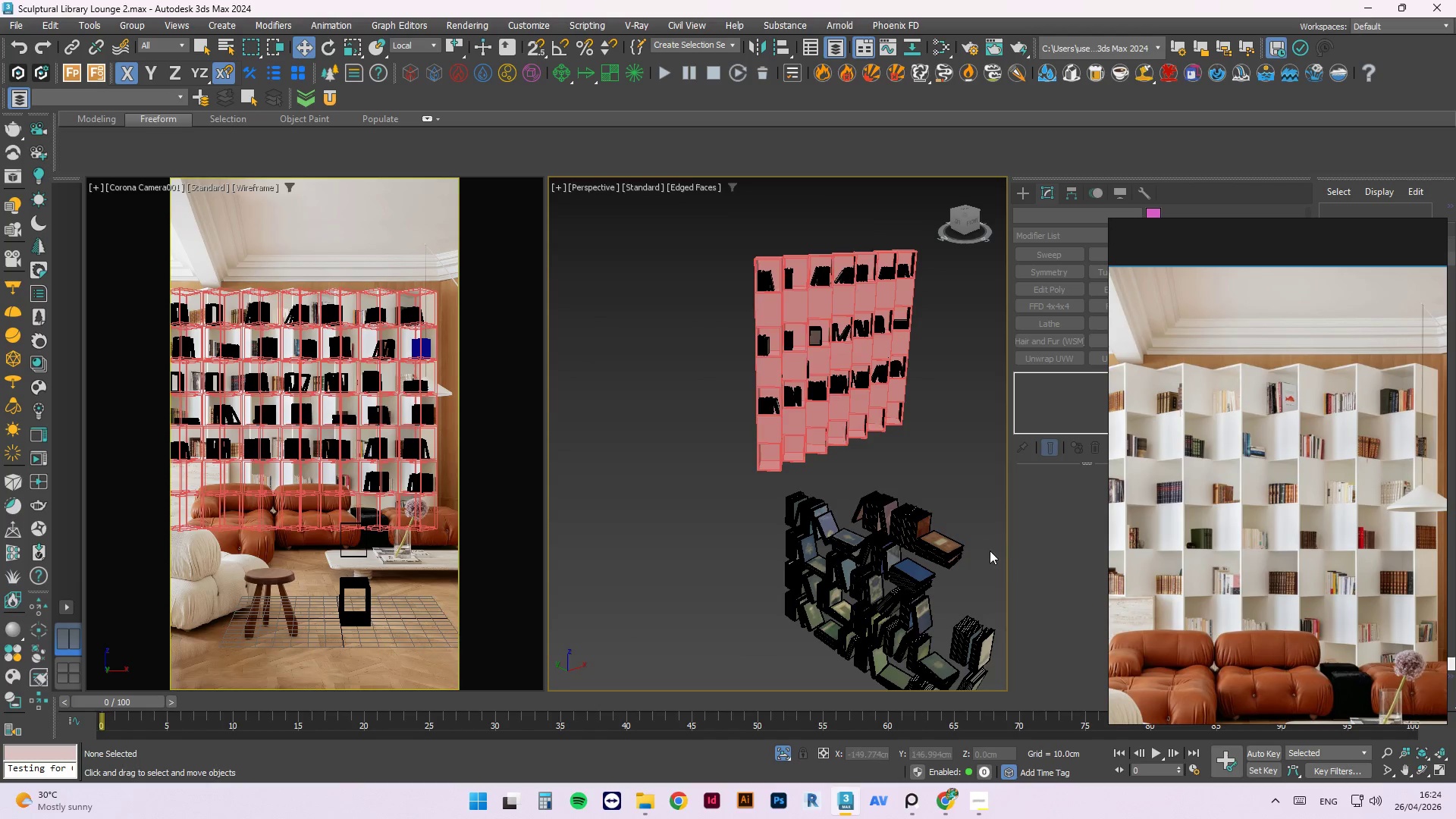 
scroll: coordinate [938, 491], scroll_direction: down, amount: 2.0
 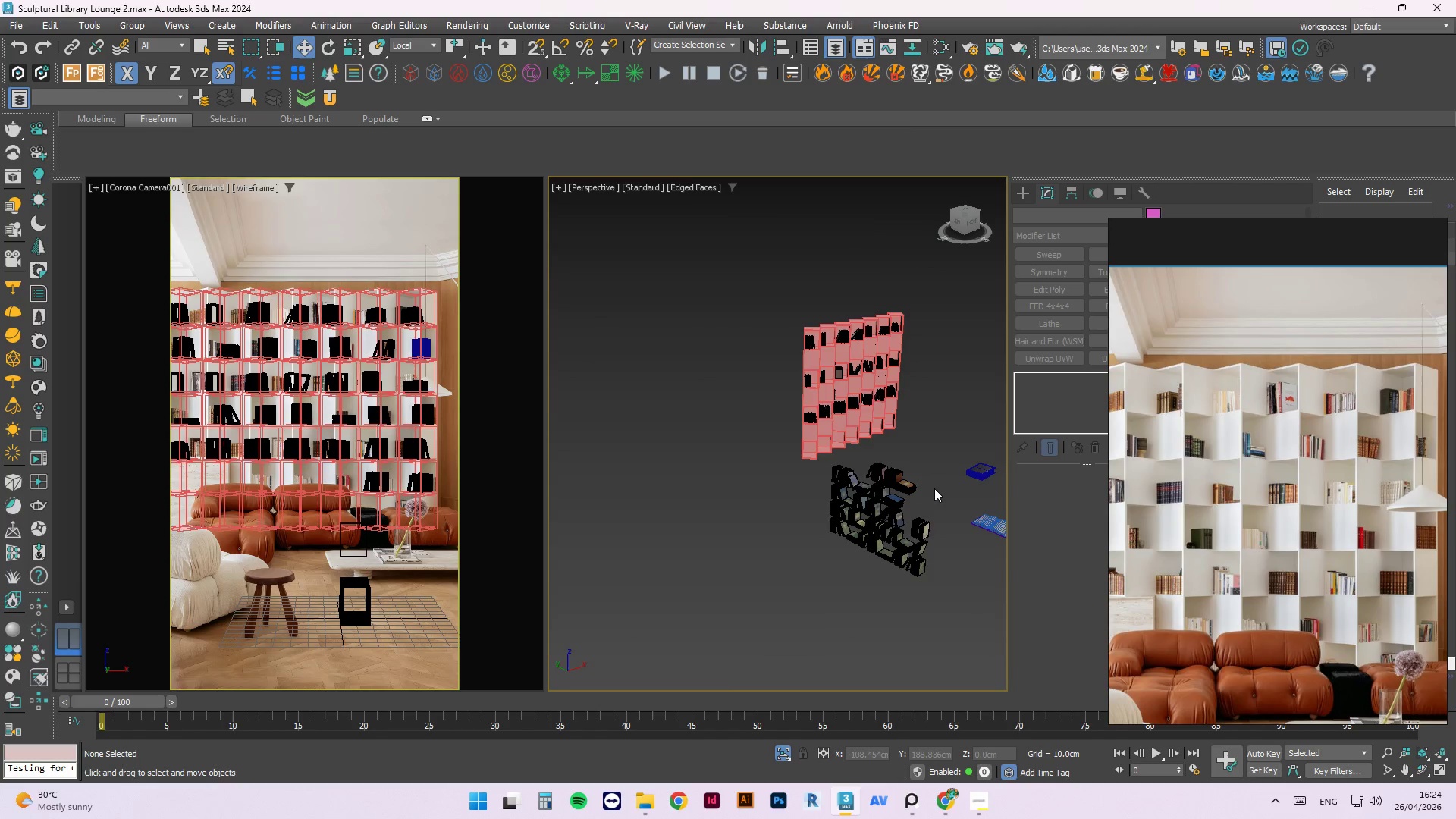 
key(Z)
 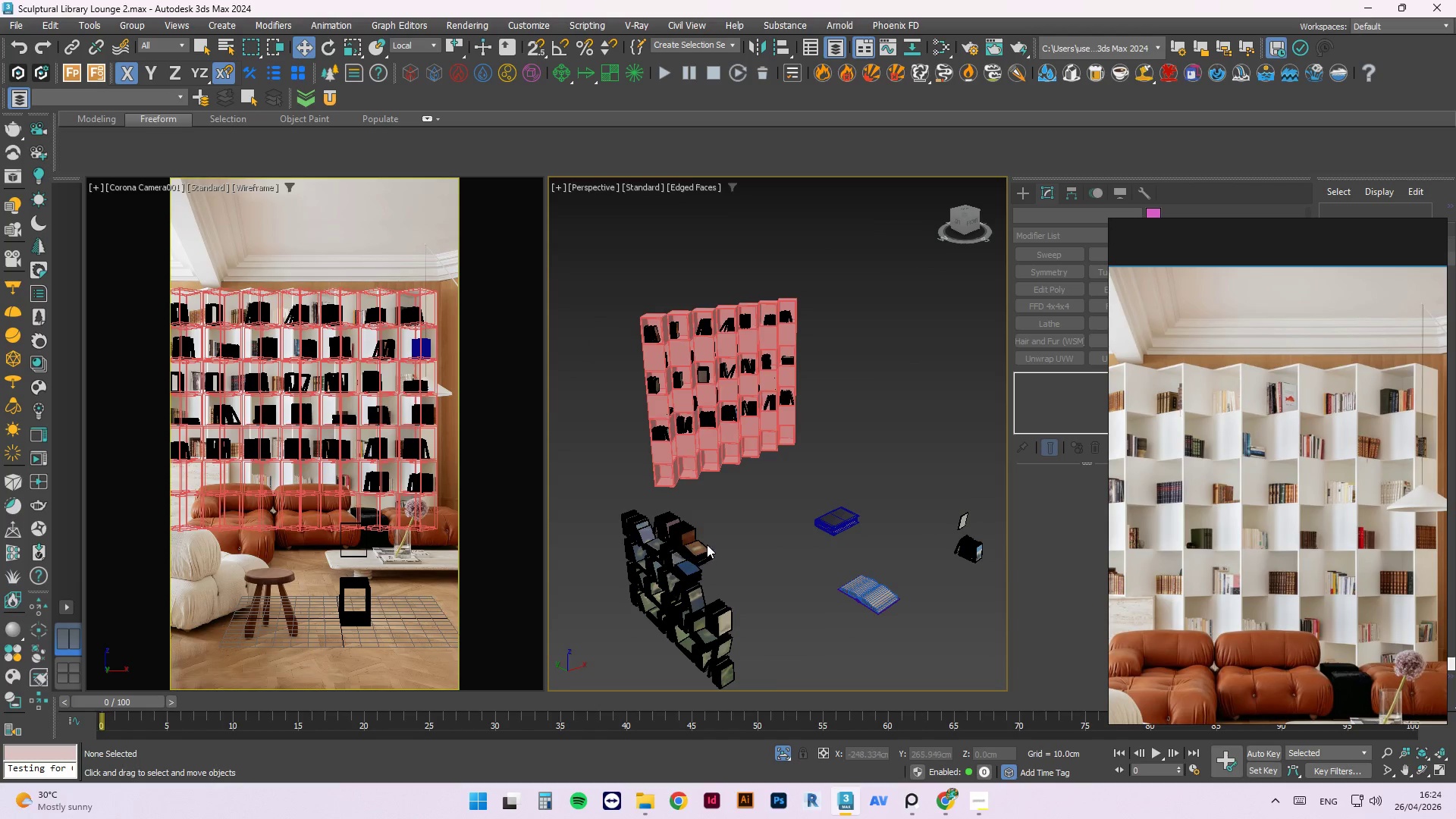 
left_click_drag(start_coordinate=[716, 544], to_coordinate=[707, 560])
 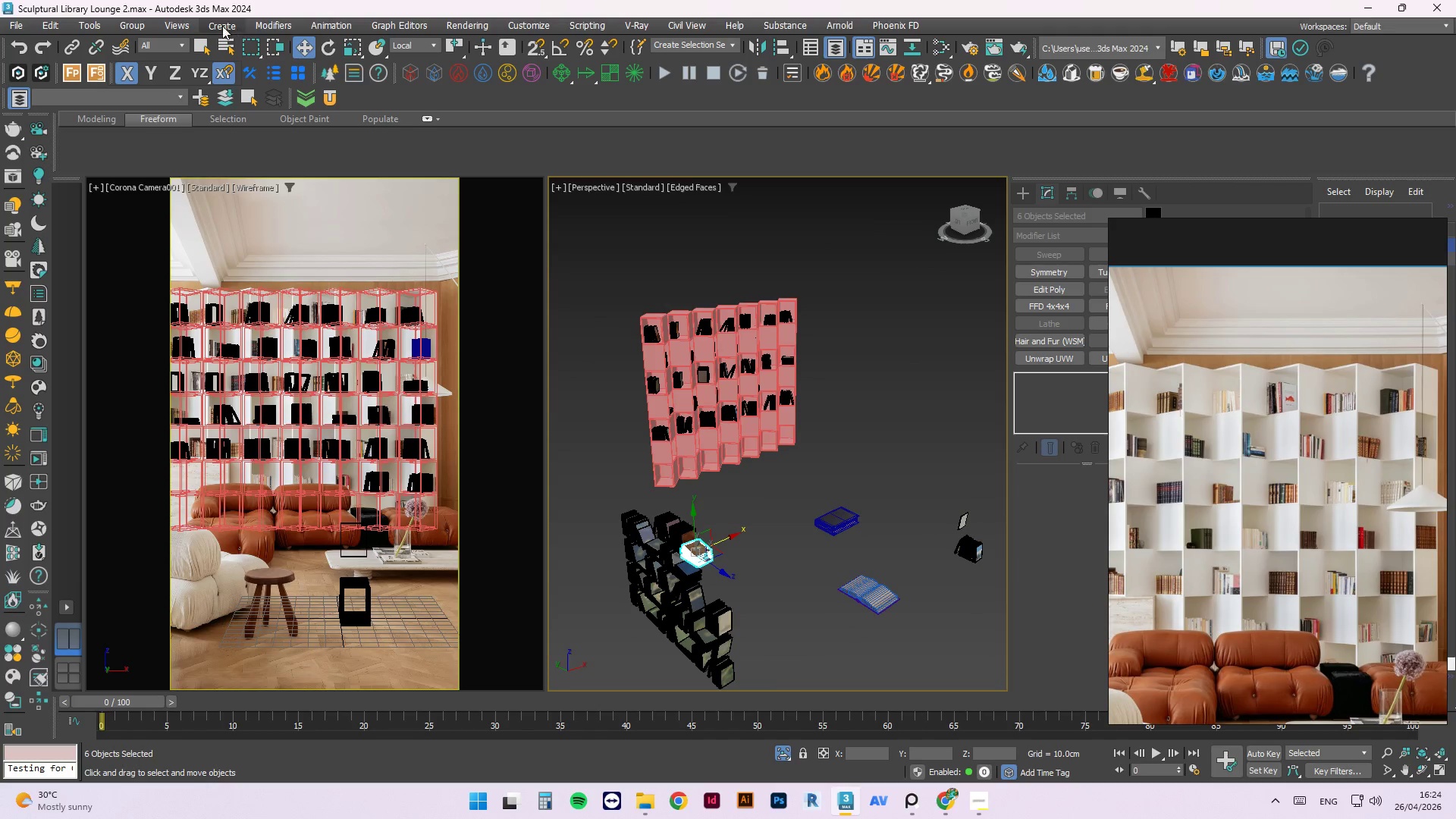 
left_click([132, 25])
 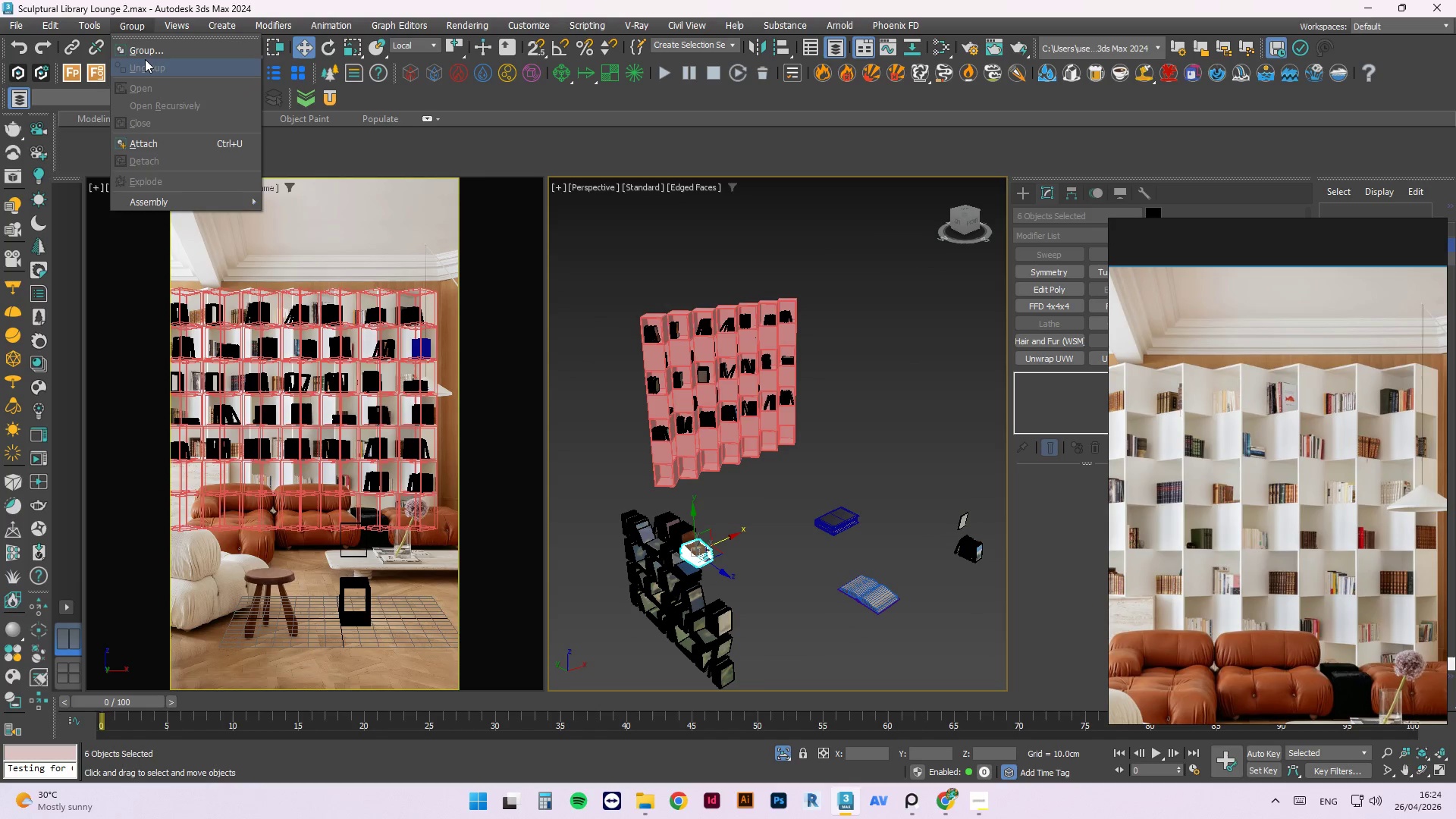 
left_click([145, 53])
 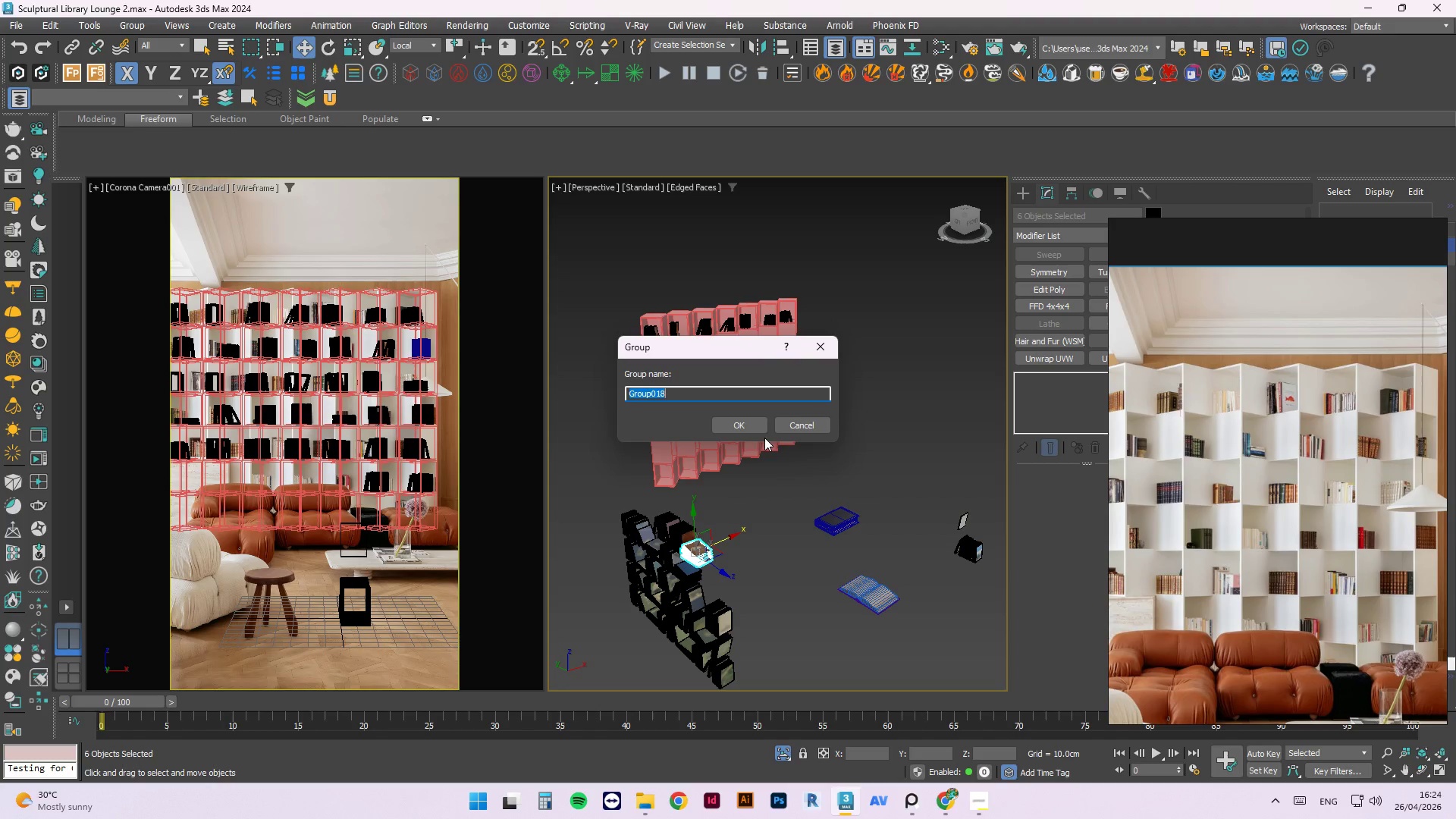 
left_click([748, 423])
 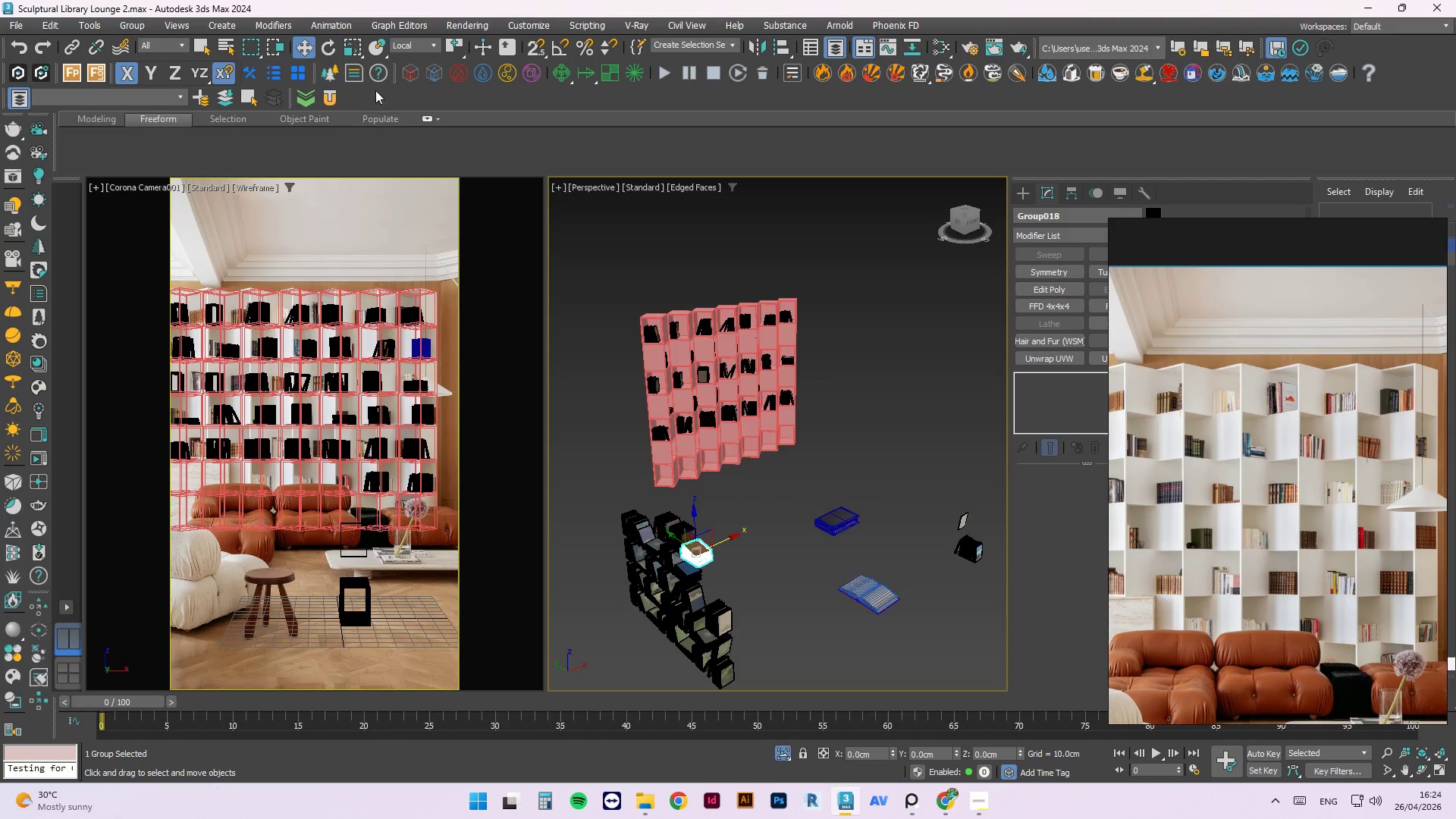 
left_click([370, 51])
 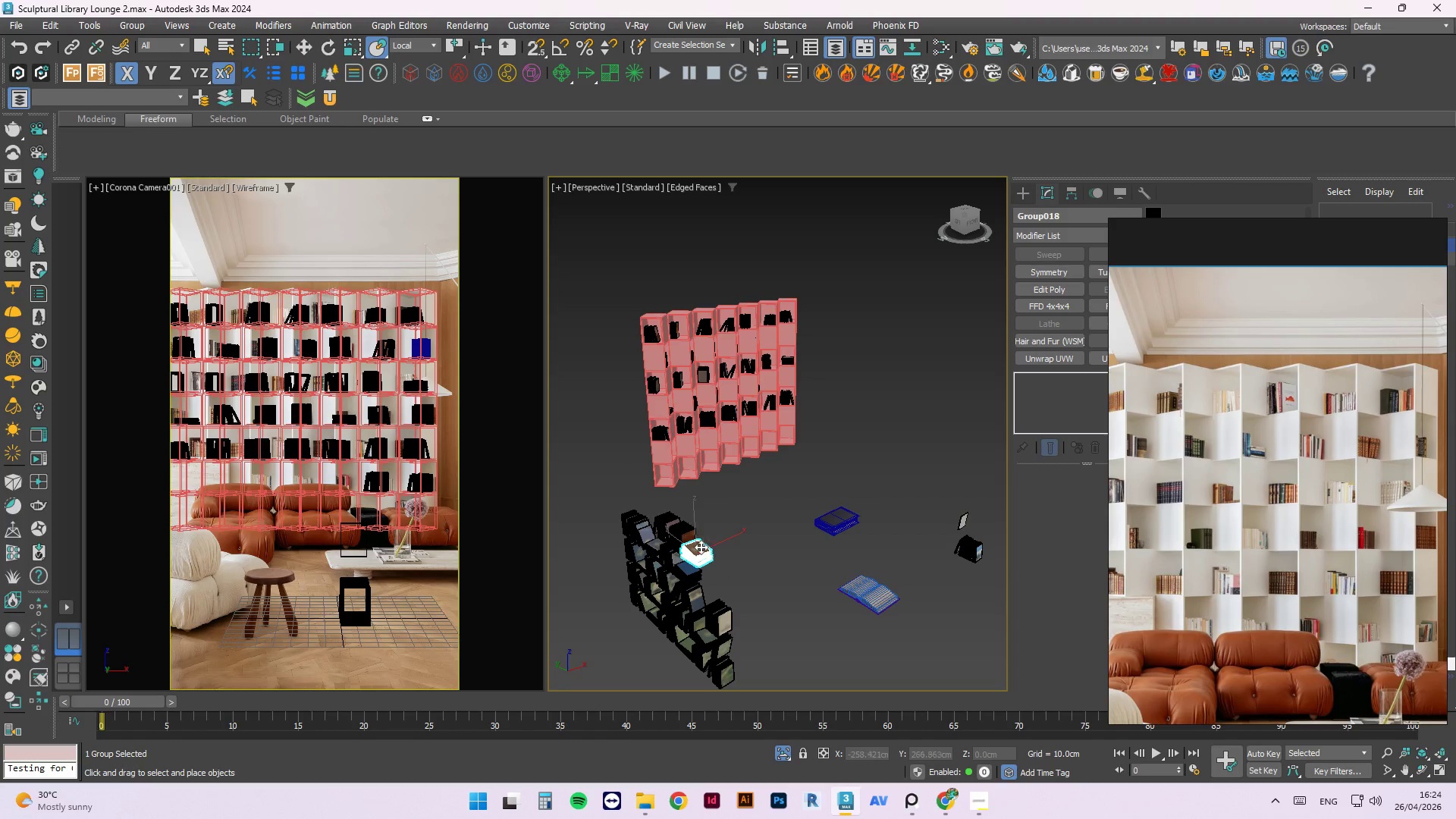 
left_click_drag(start_coordinate=[700, 551], to_coordinate=[748, 479])
 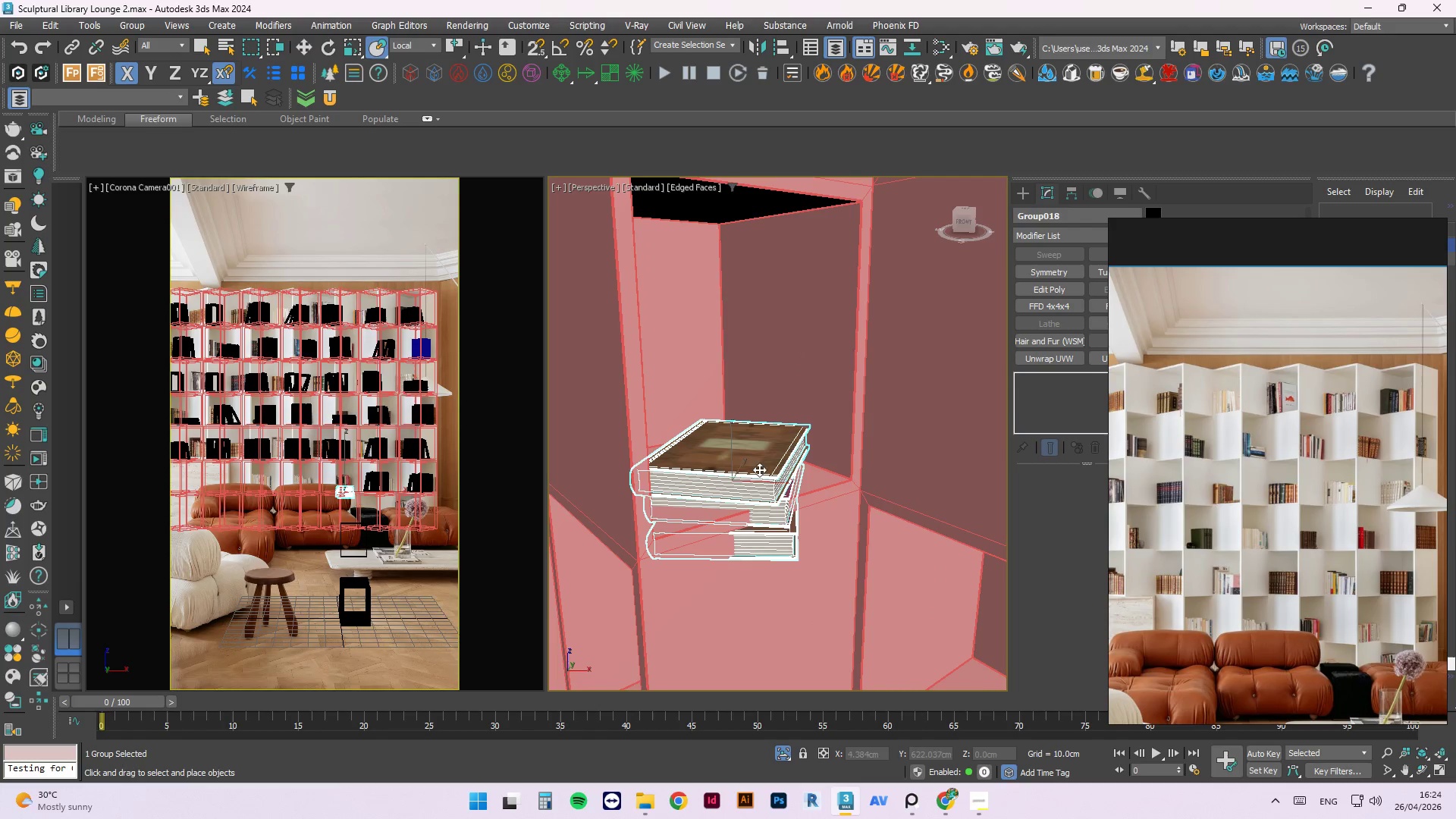 
scroll: coordinate [757, 403], scroll_direction: up, amount: 2.0
 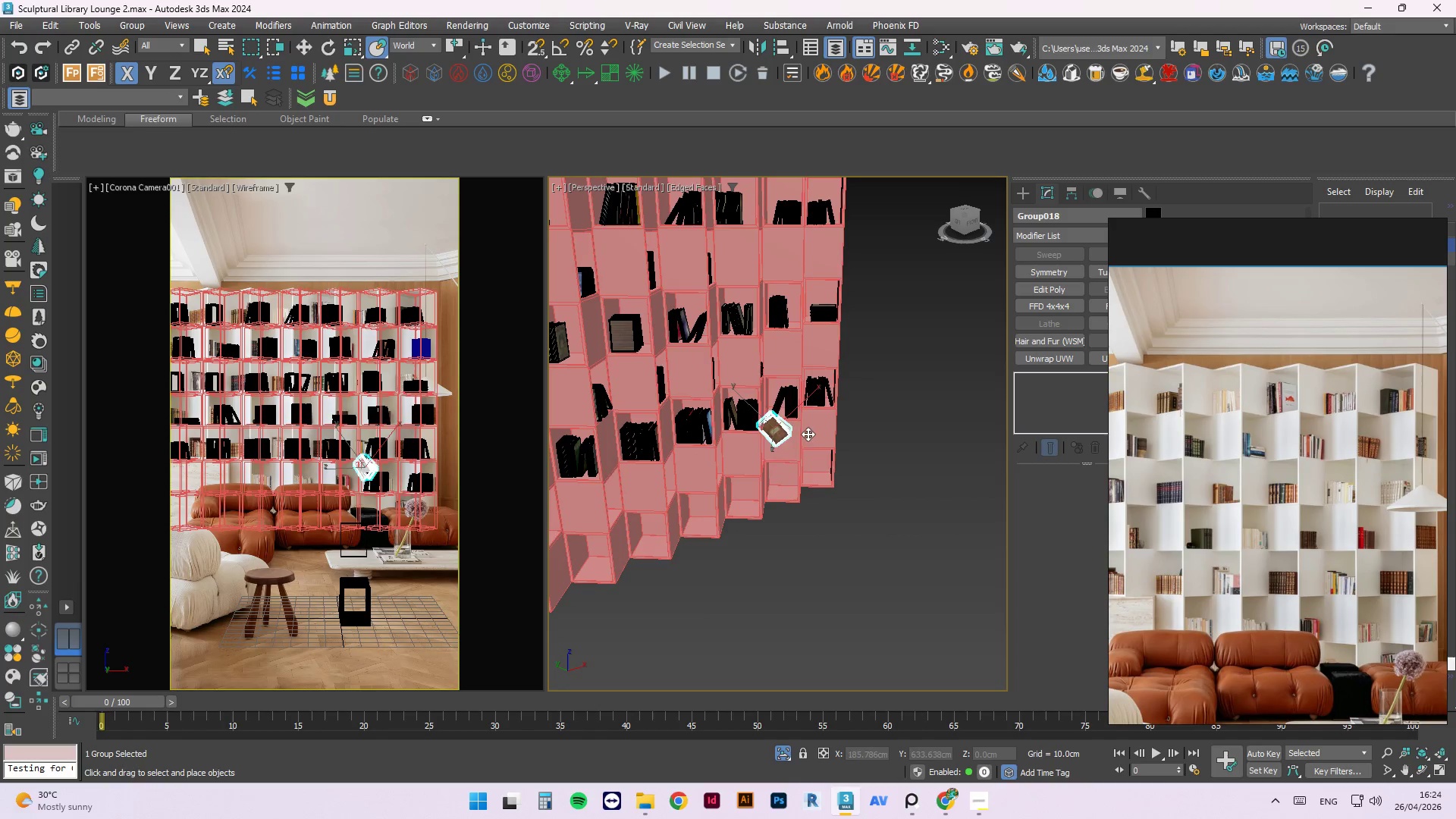 
hold_key(key=AltLeft, duration=0.89)
 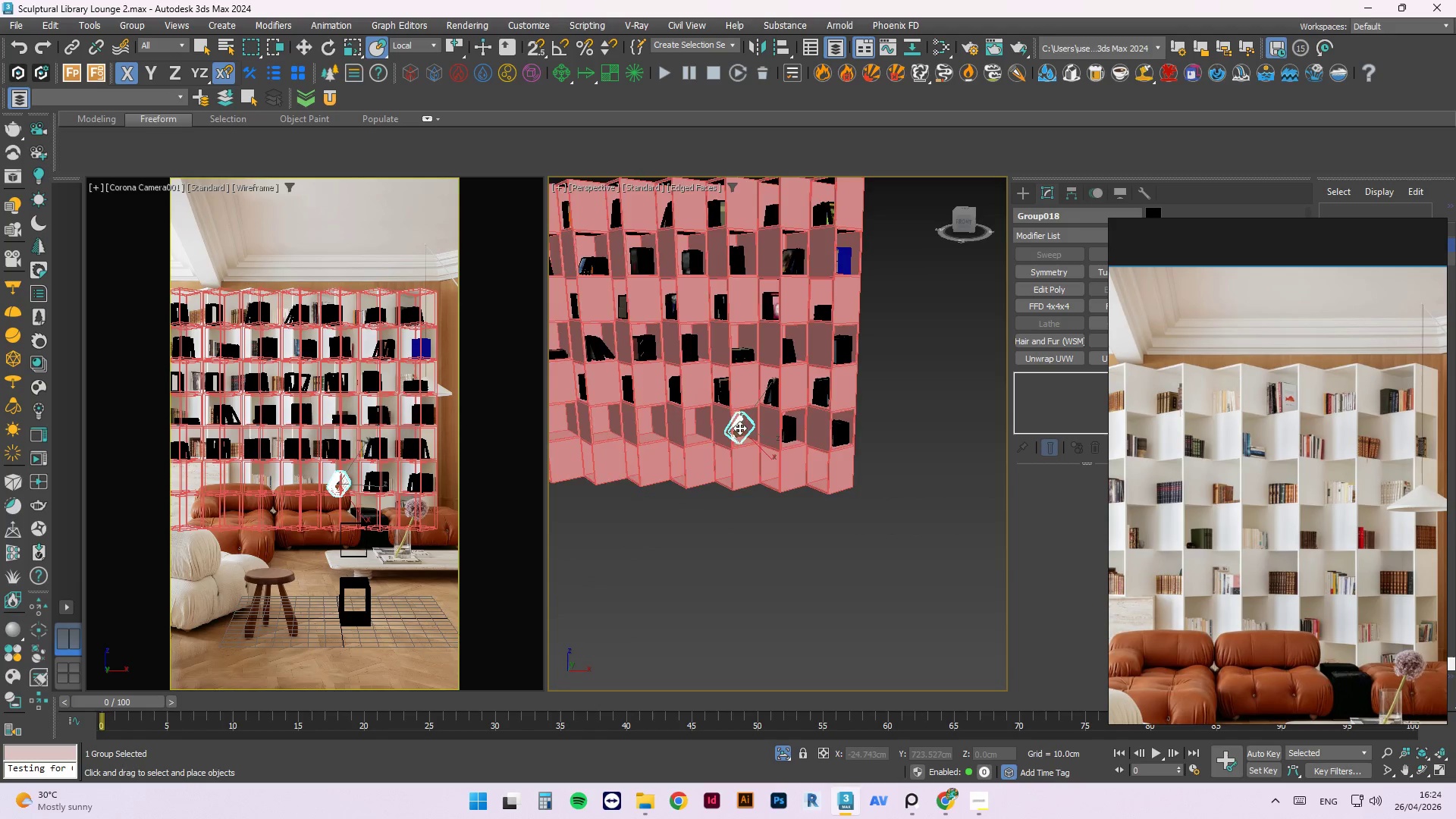 
scroll: coordinate [739, 428], scroll_direction: up, amount: 3.0
 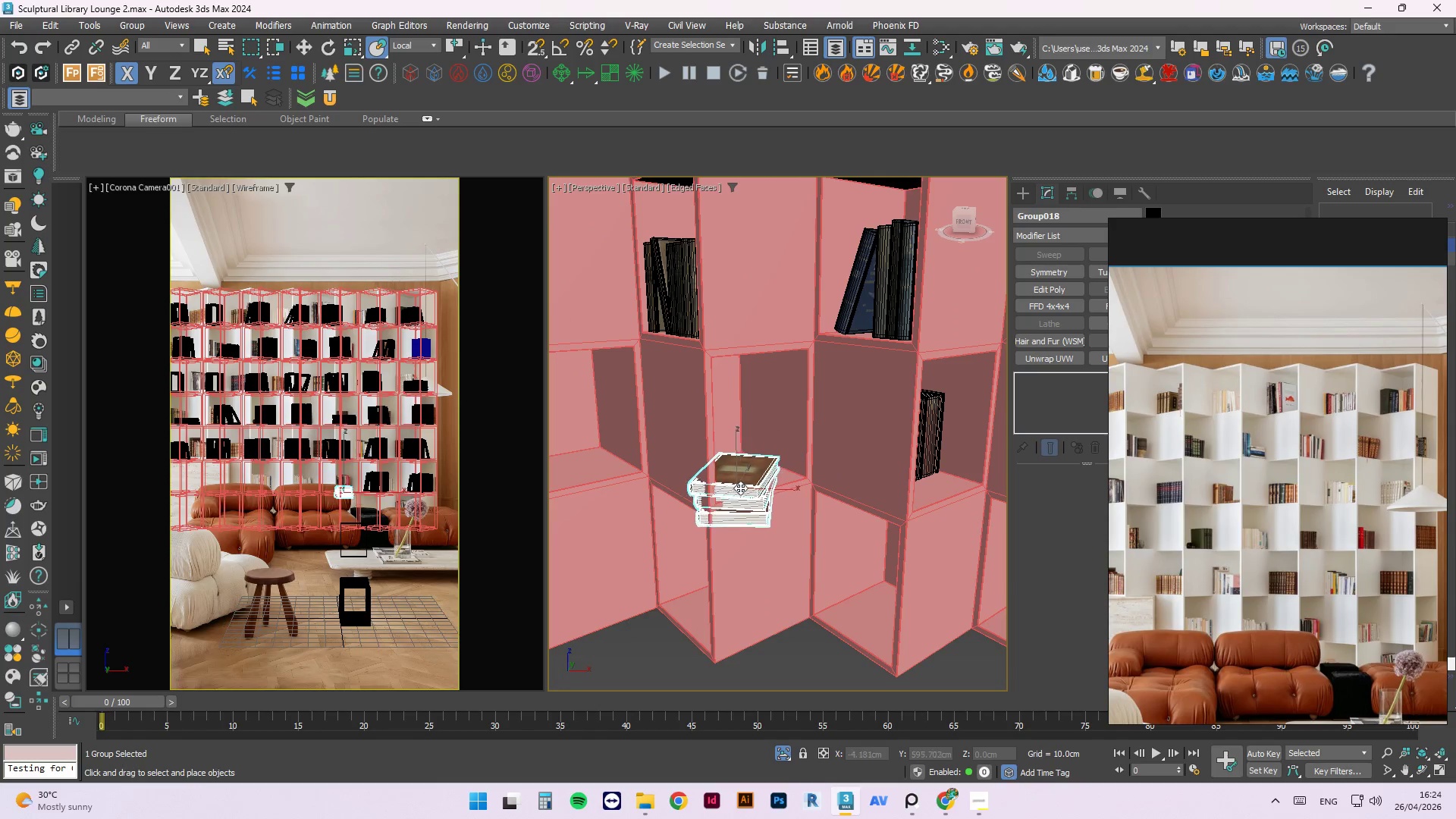 
key(W)
 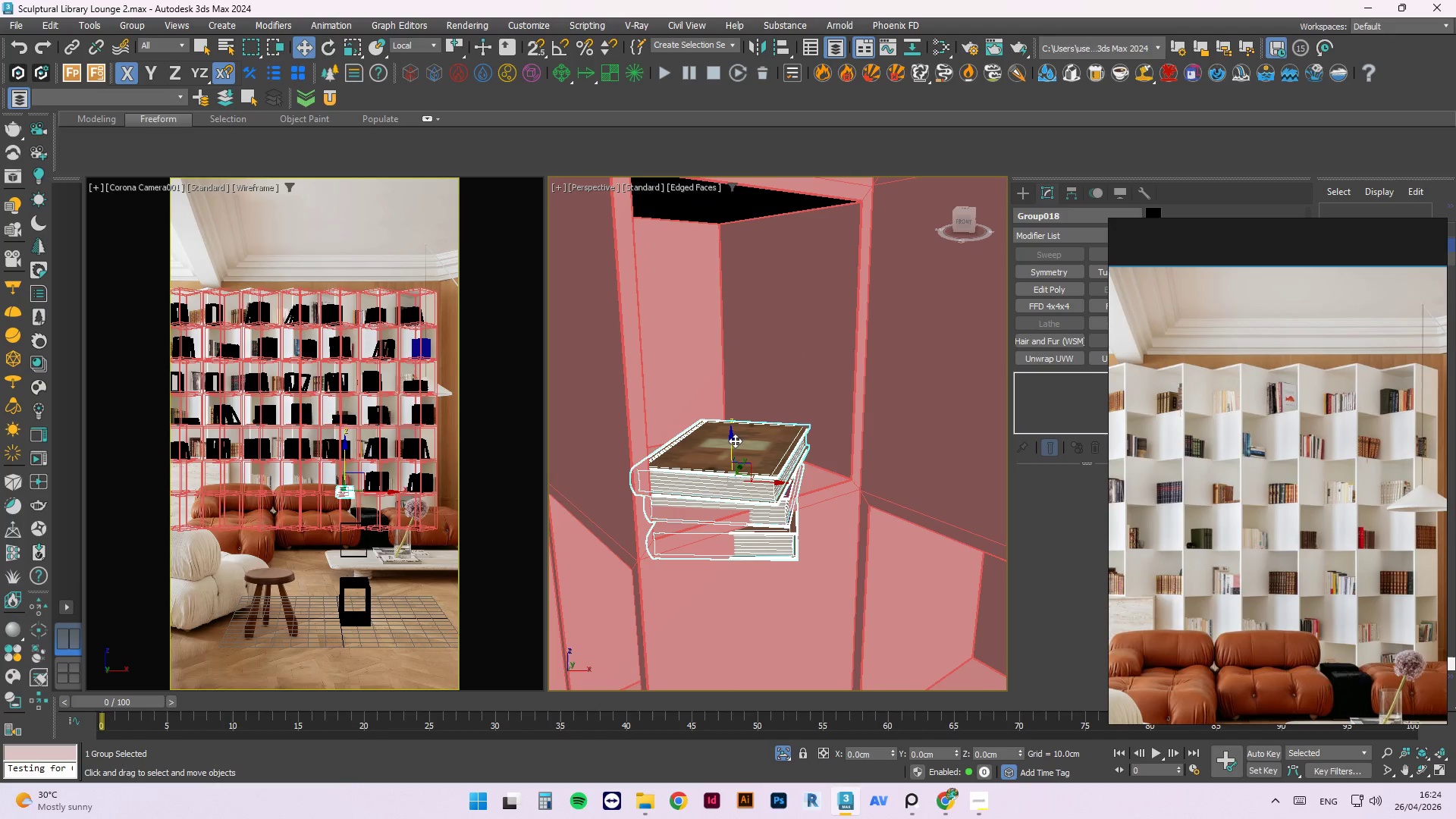 
scroll: coordinate [763, 476], scroll_direction: up, amount: 2.0
 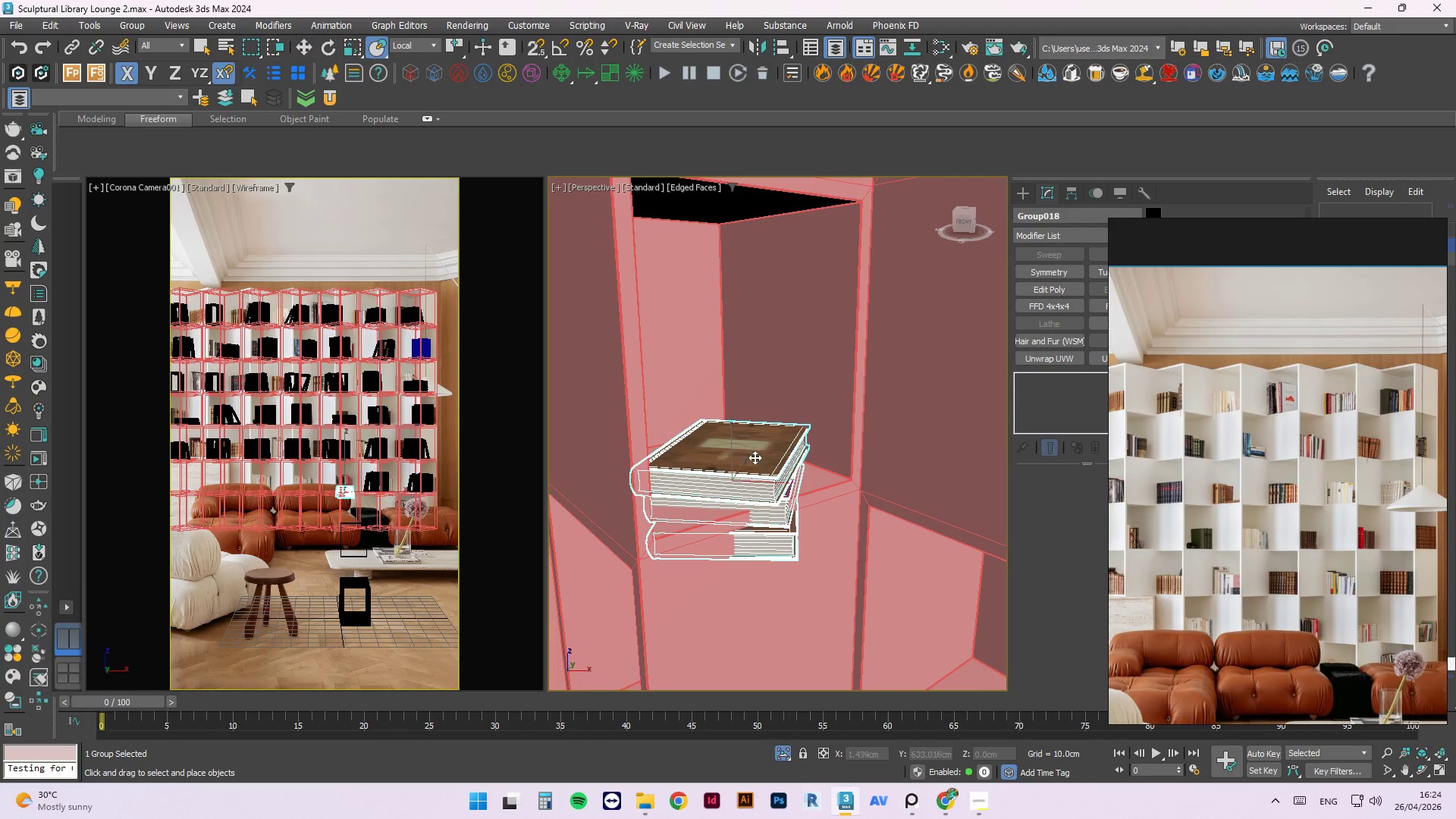 
left_click_drag(start_coordinate=[730, 441], to_coordinate=[719, 397])
 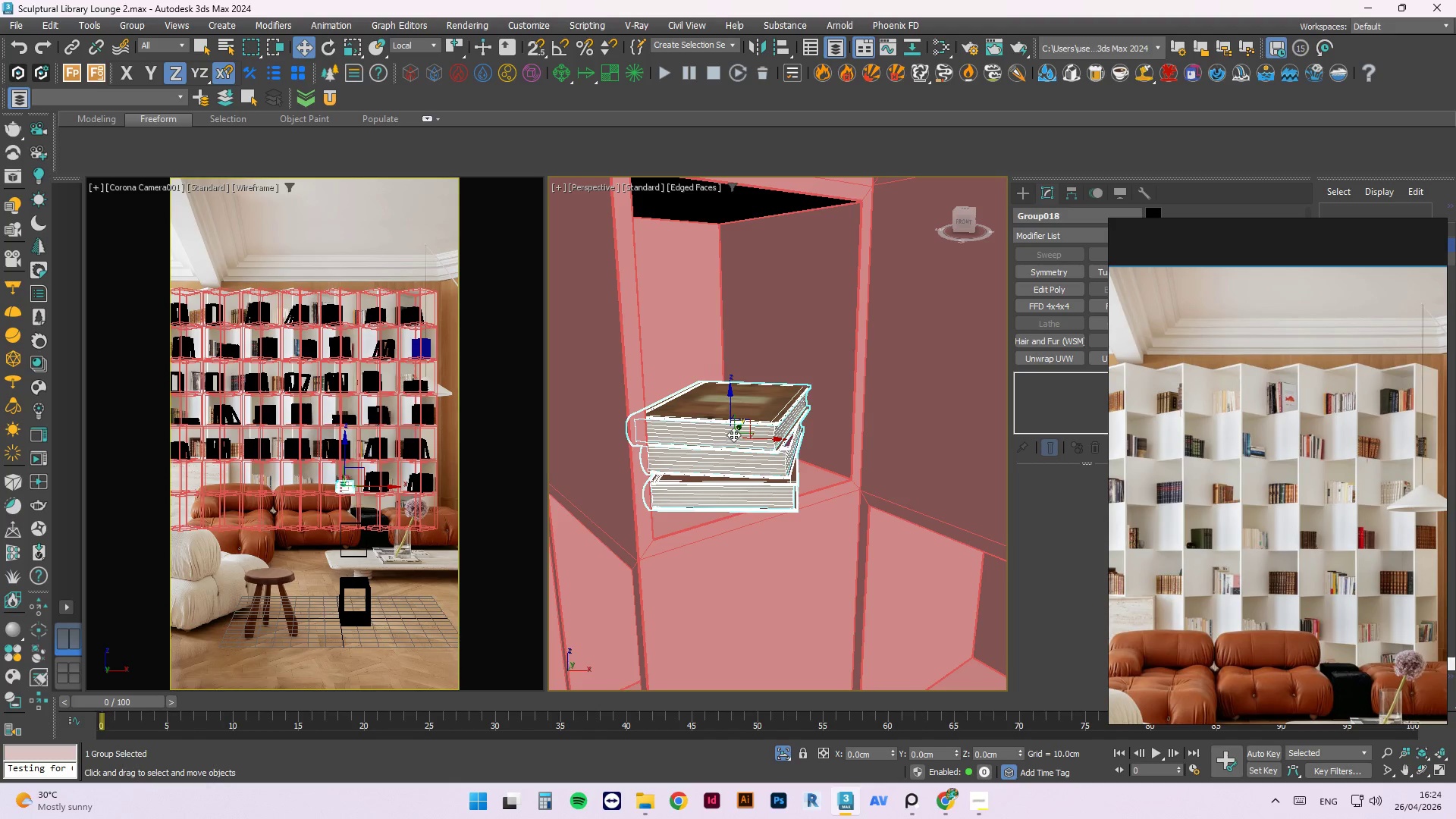 
key(E)
 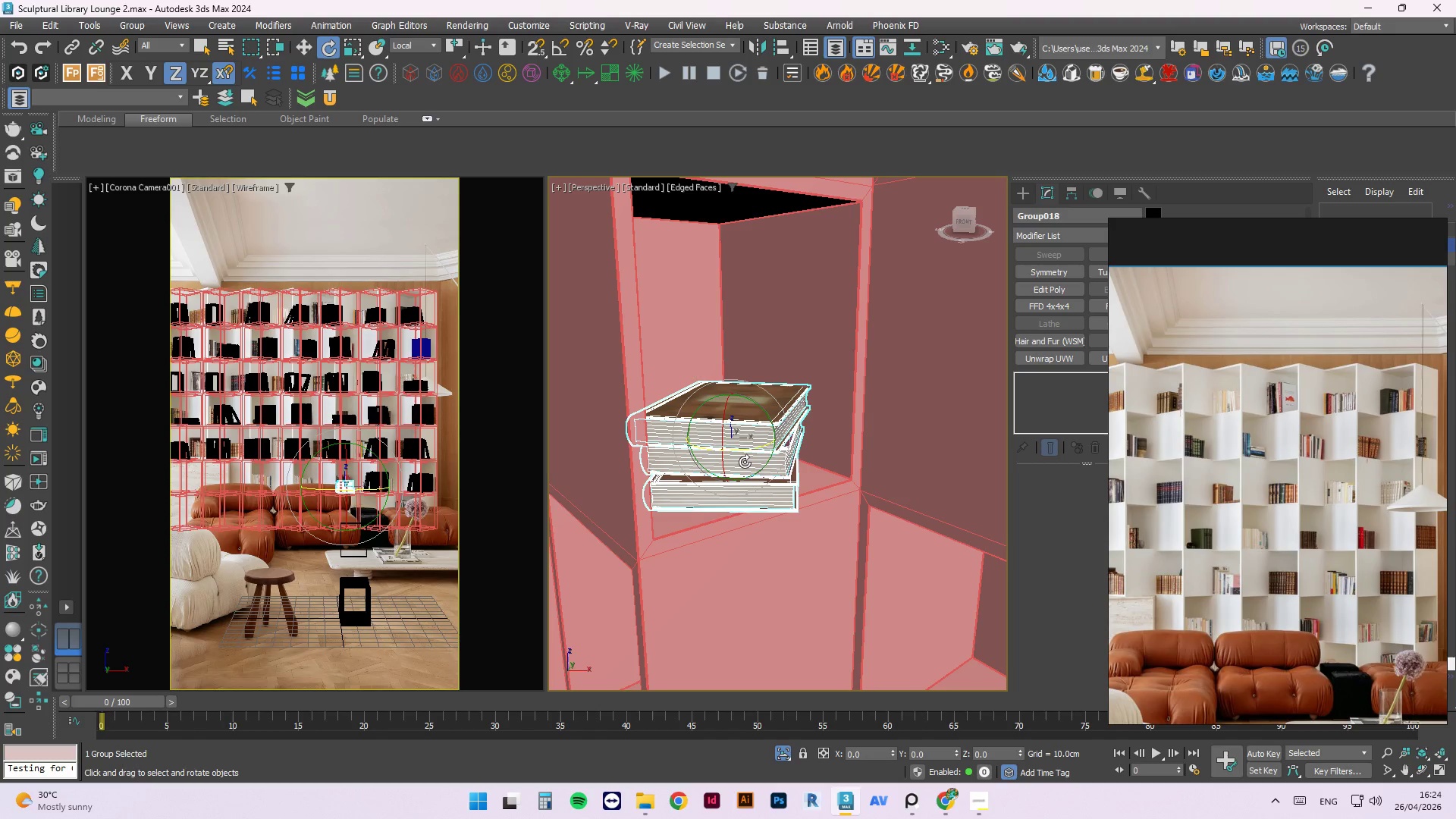 
left_click_drag(start_coordinate=[711, 449], to_coordinate=[870, 448])
 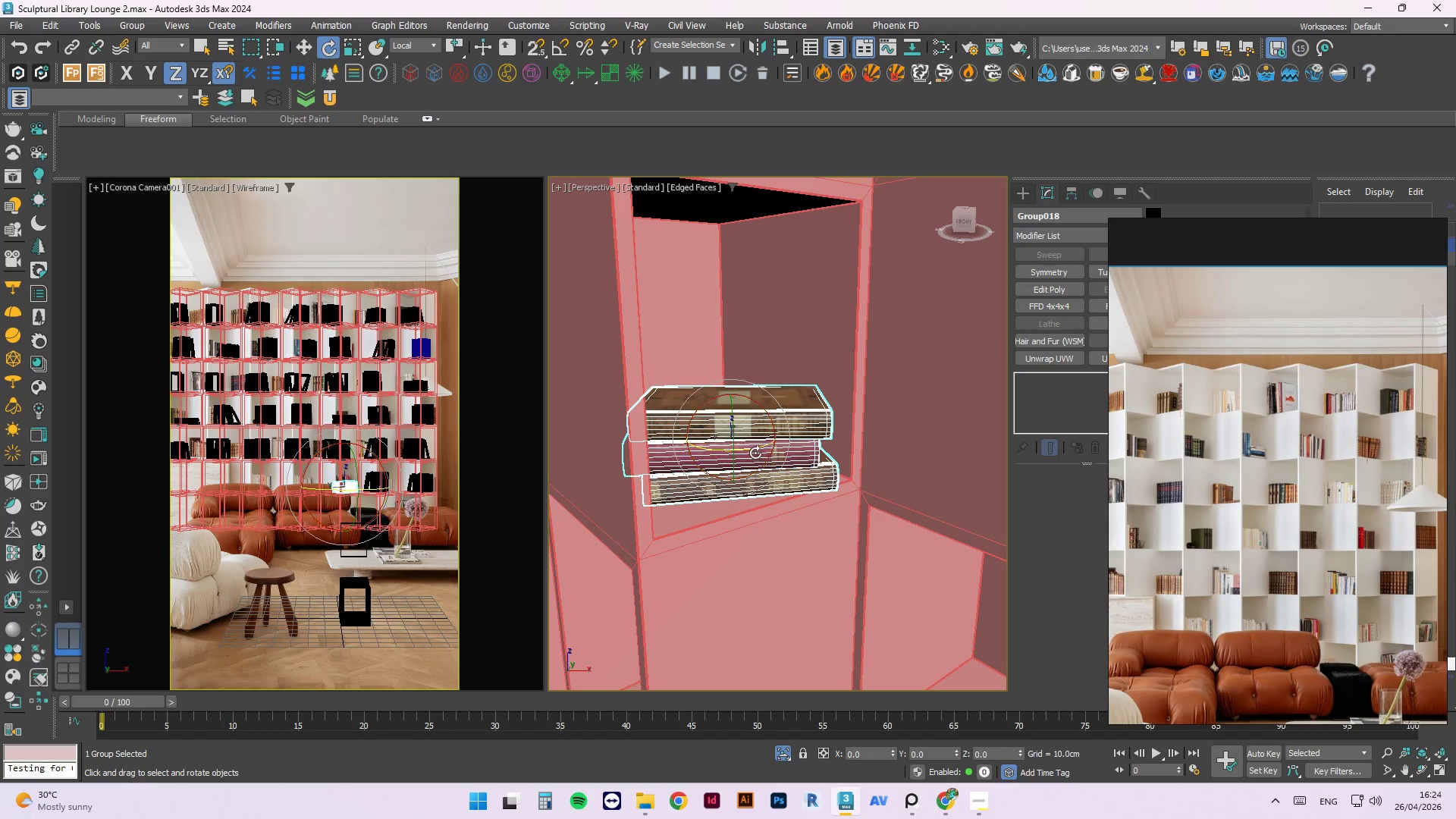 
left_click_drag(start_coordinate=[714, 450], to_coordinate=[747, 457])
 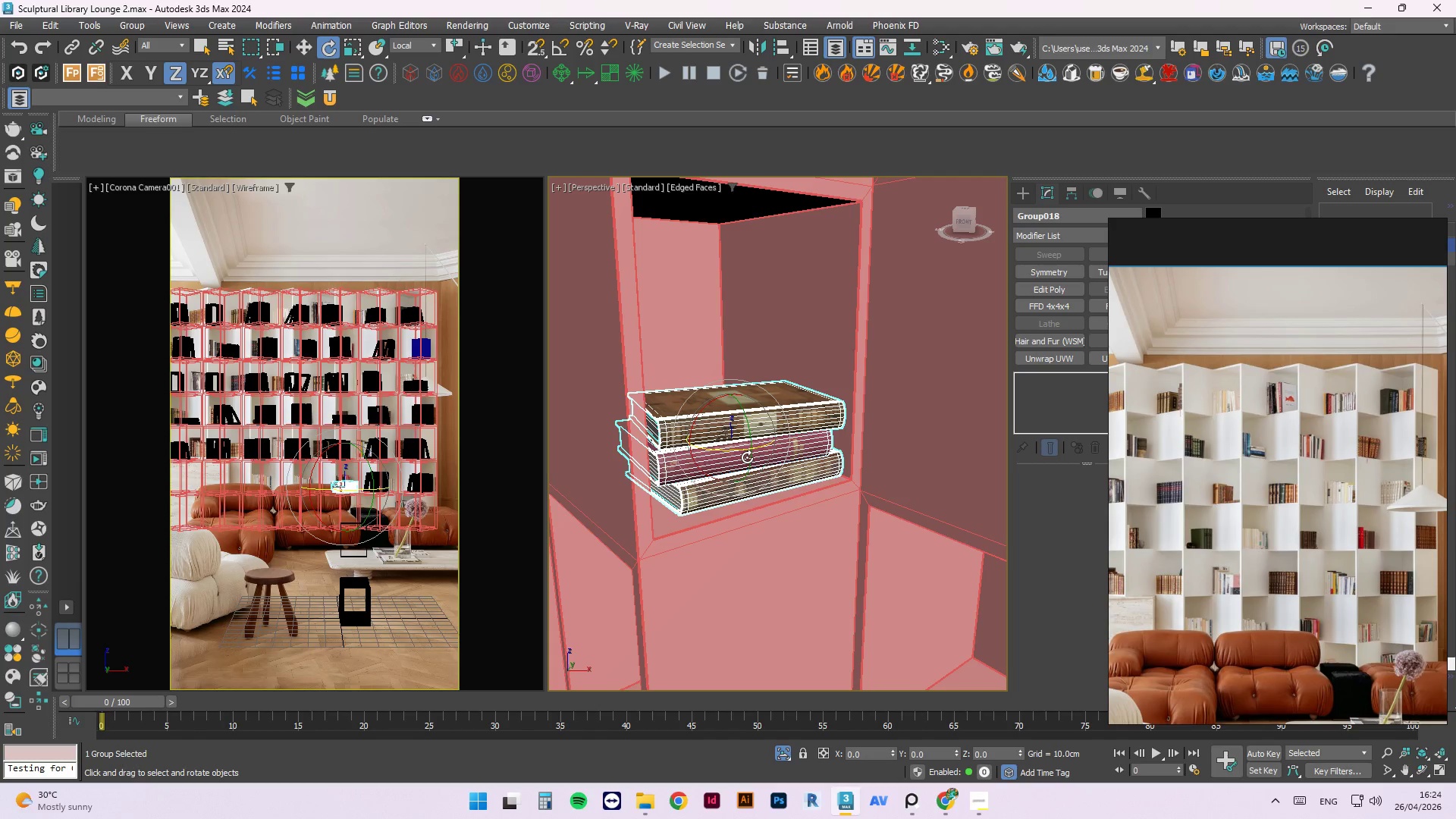 
key(W)
 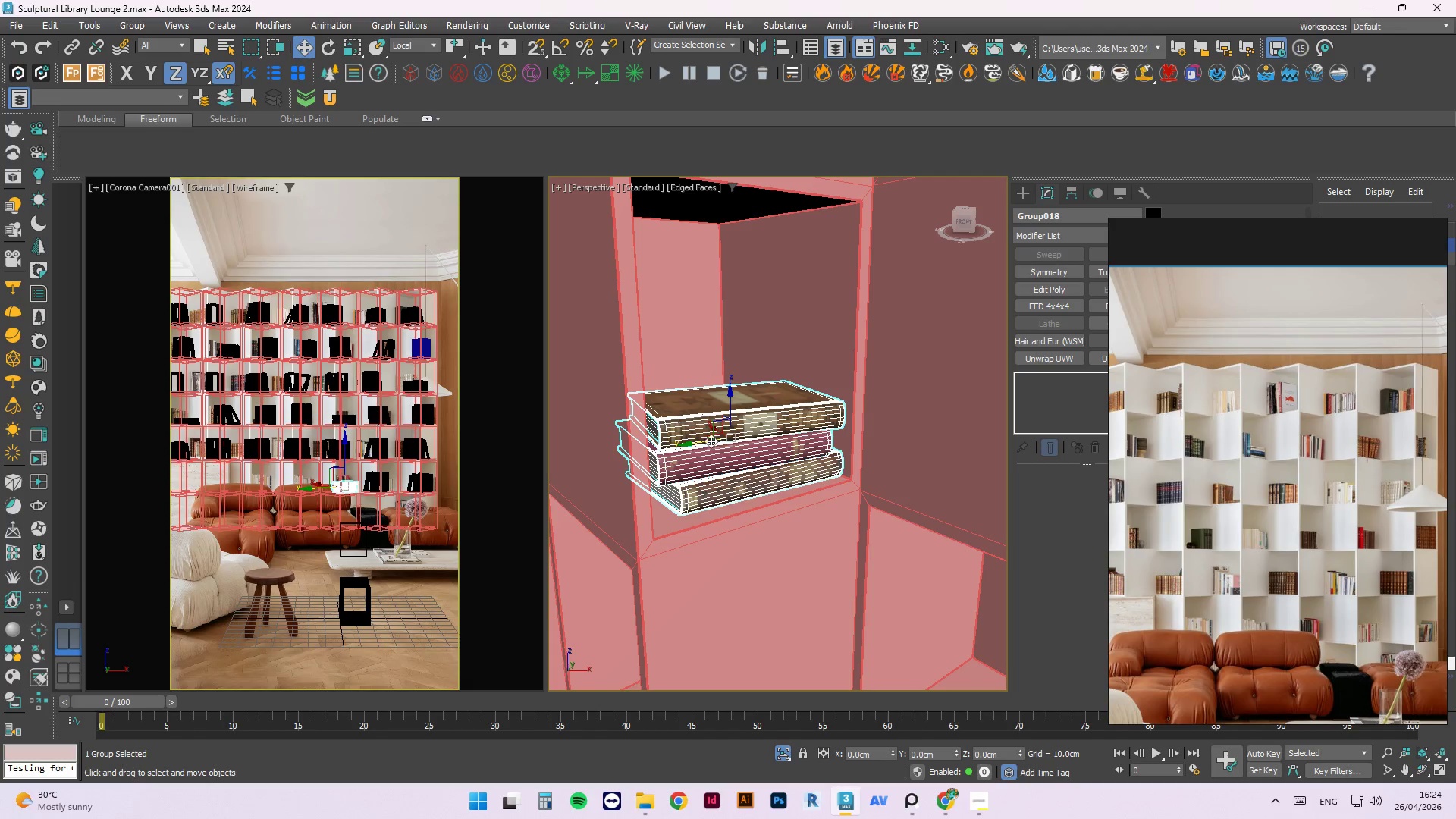 
left_click_drag(start_coordinate=[701, 444], to_coordinate=[689, 446])
 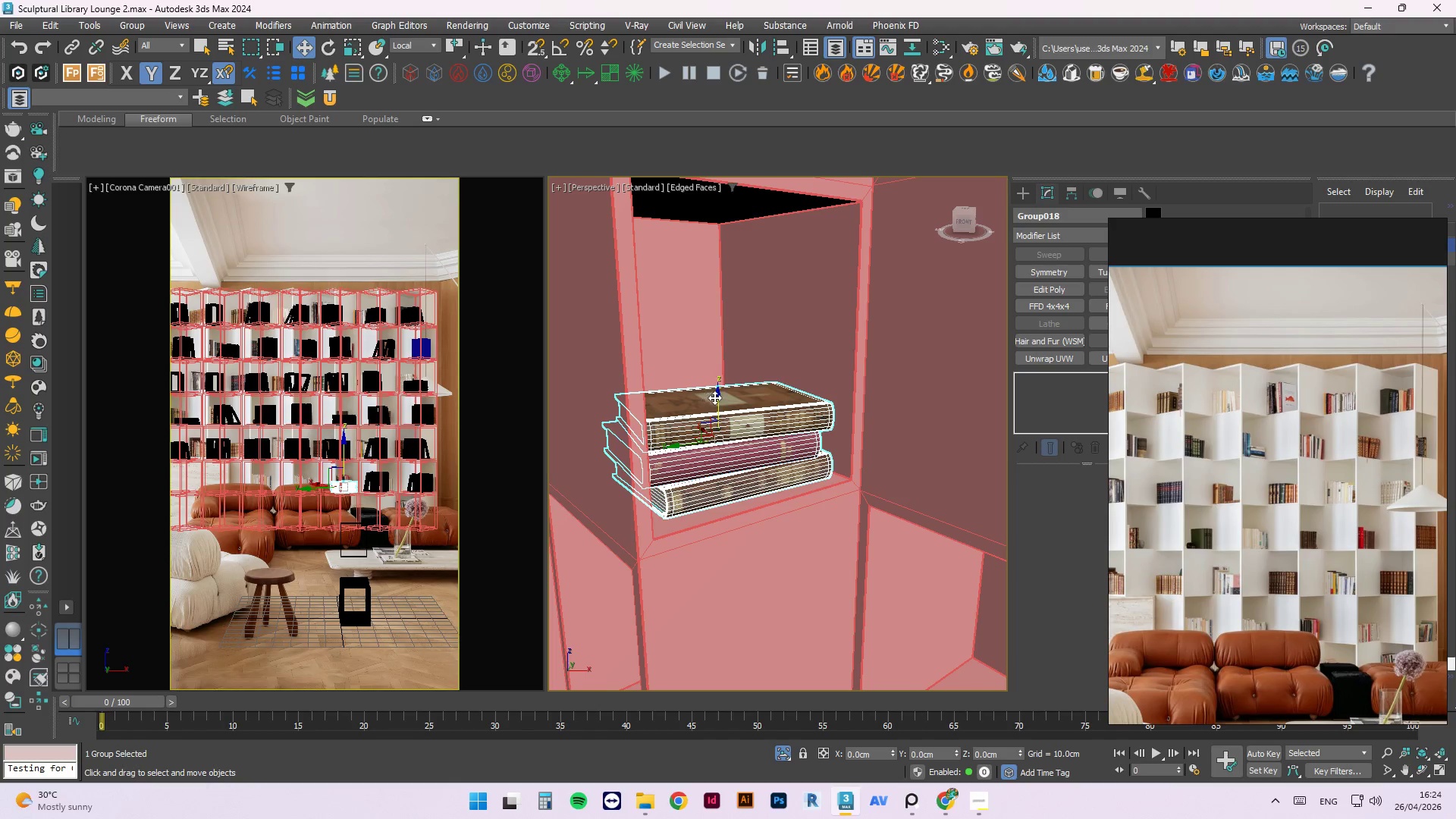 
left_click_drag(start_coordinate=[718, 397], to_coordinate=[714, 403])
 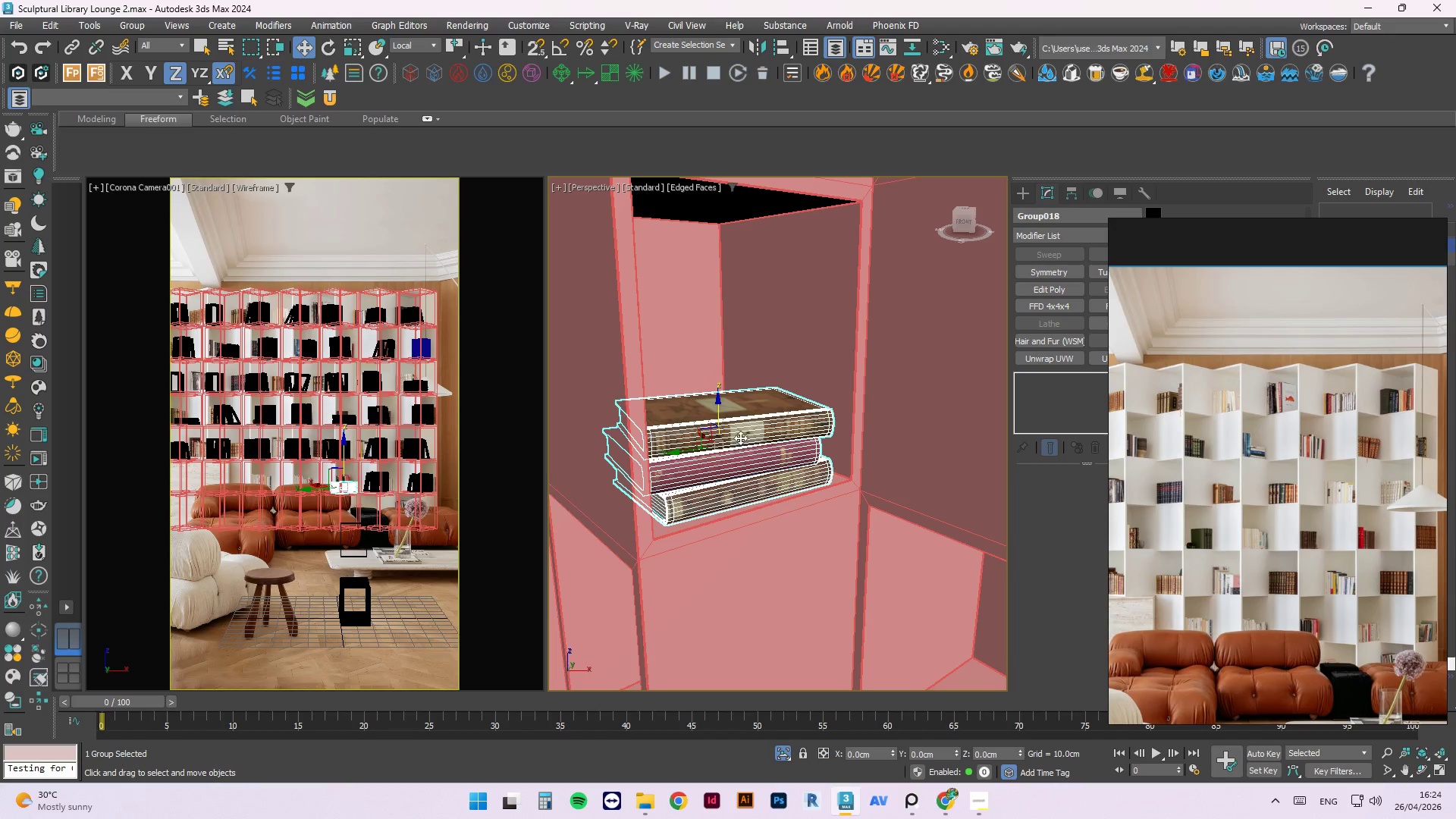 
scroll: coordinate [740, 431], scroll_direction: down, amount: 3.0
 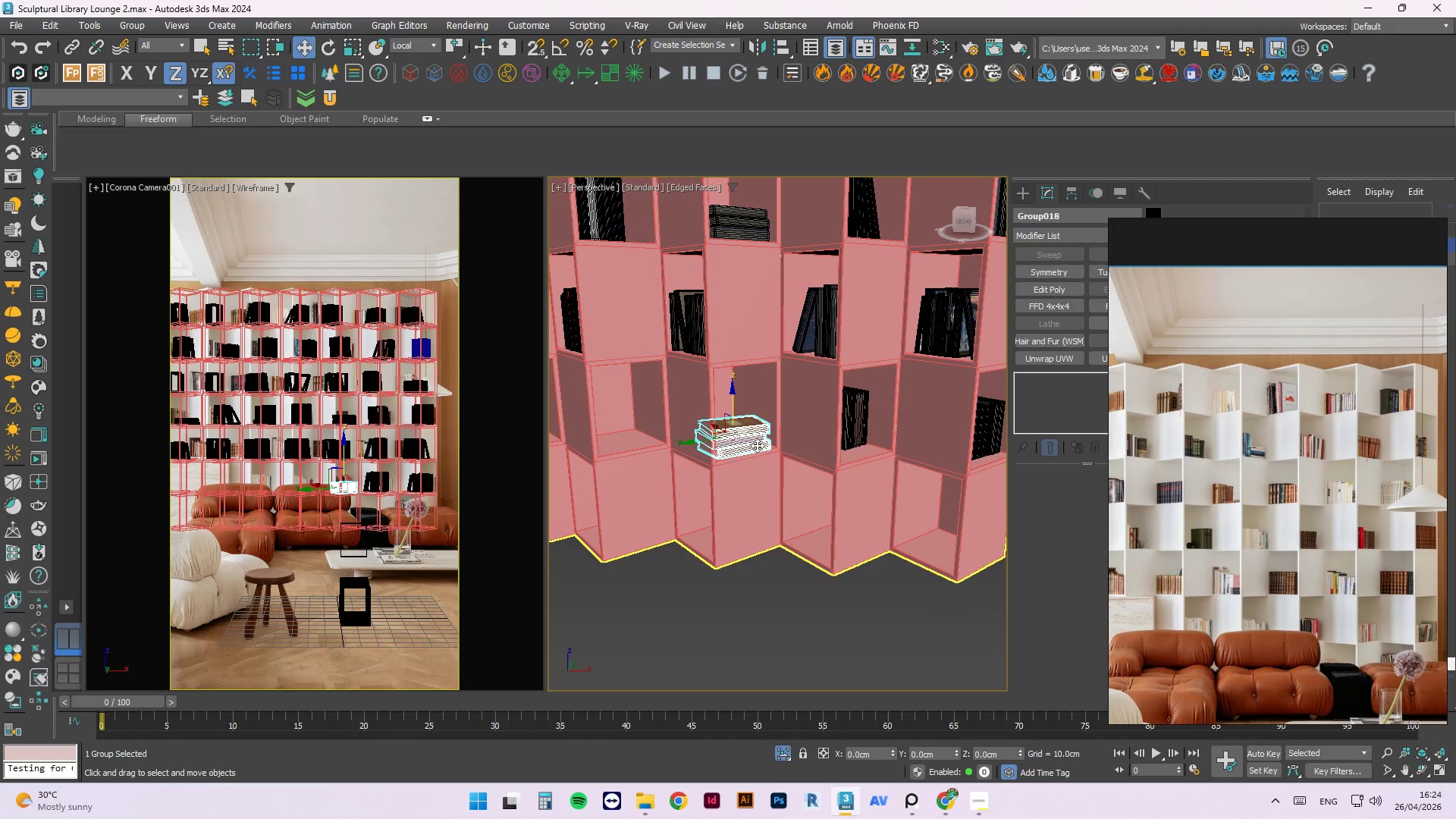 
hold_key(key=AltLeft, duration=0.69)
 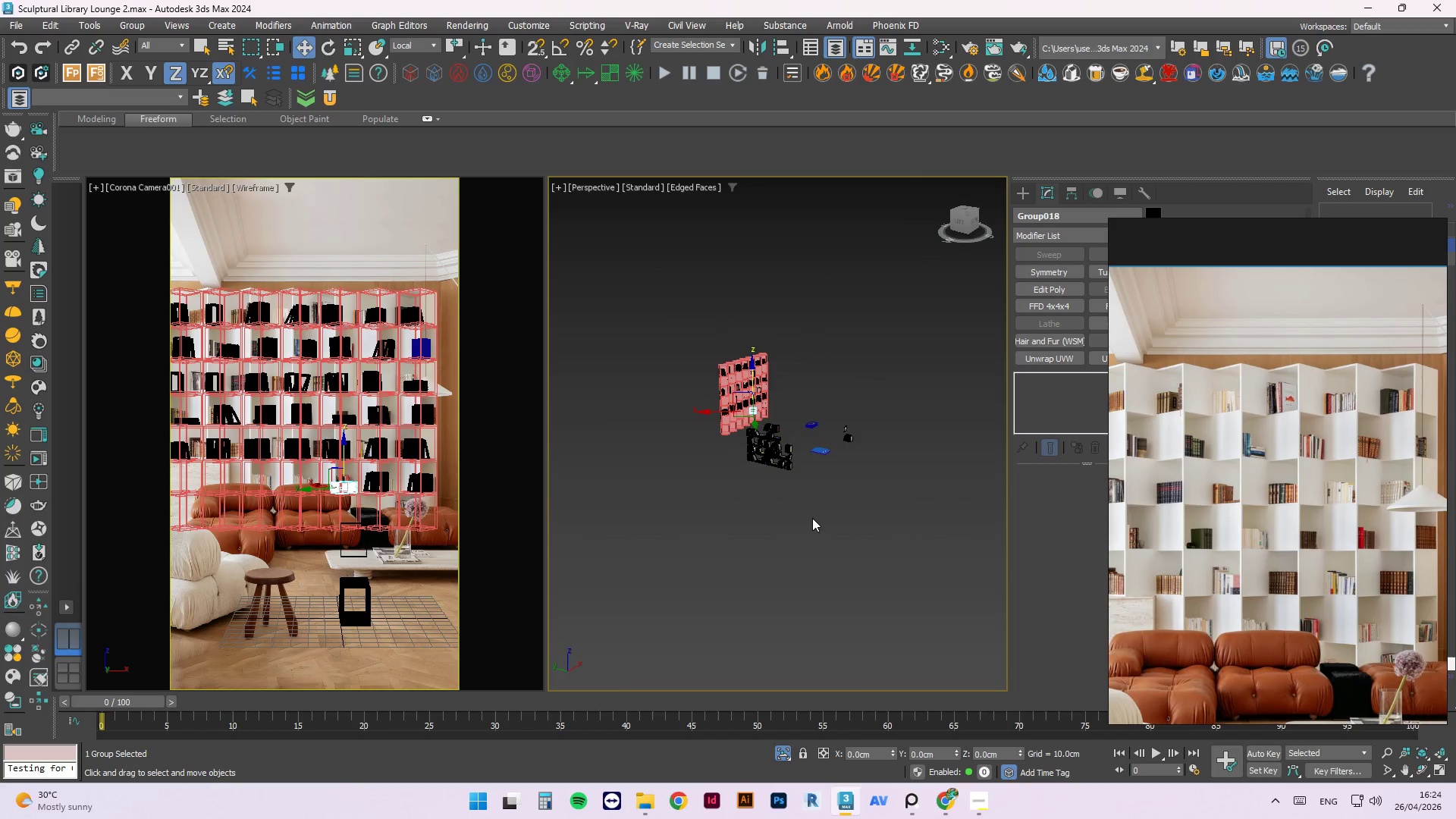 
scroll: coordinate [745, 394], scroll_direction: down, amount: 5.0
 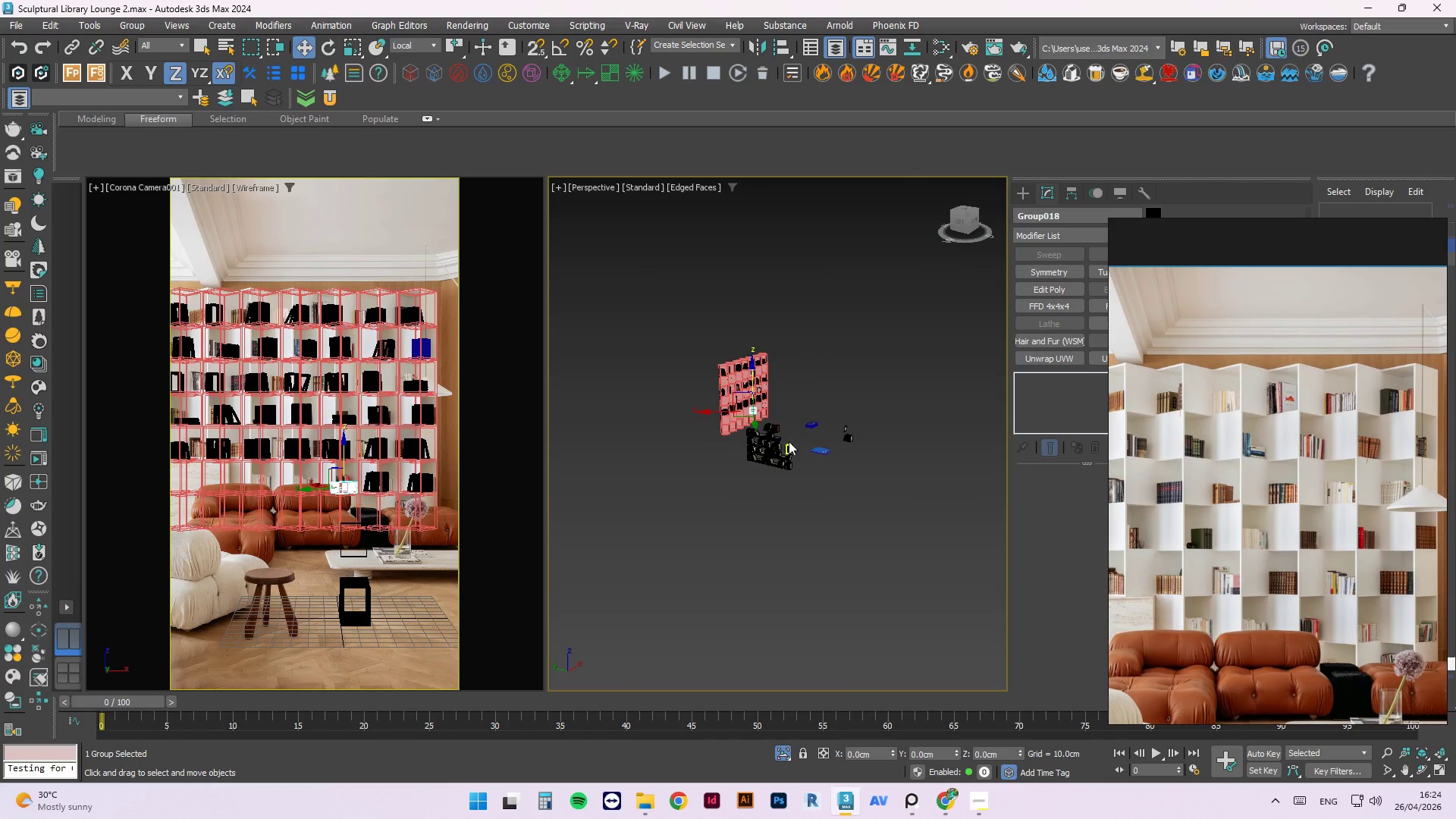 
scroll: coordinate [756, 410], scroll_direction: up, amount: 3.0
 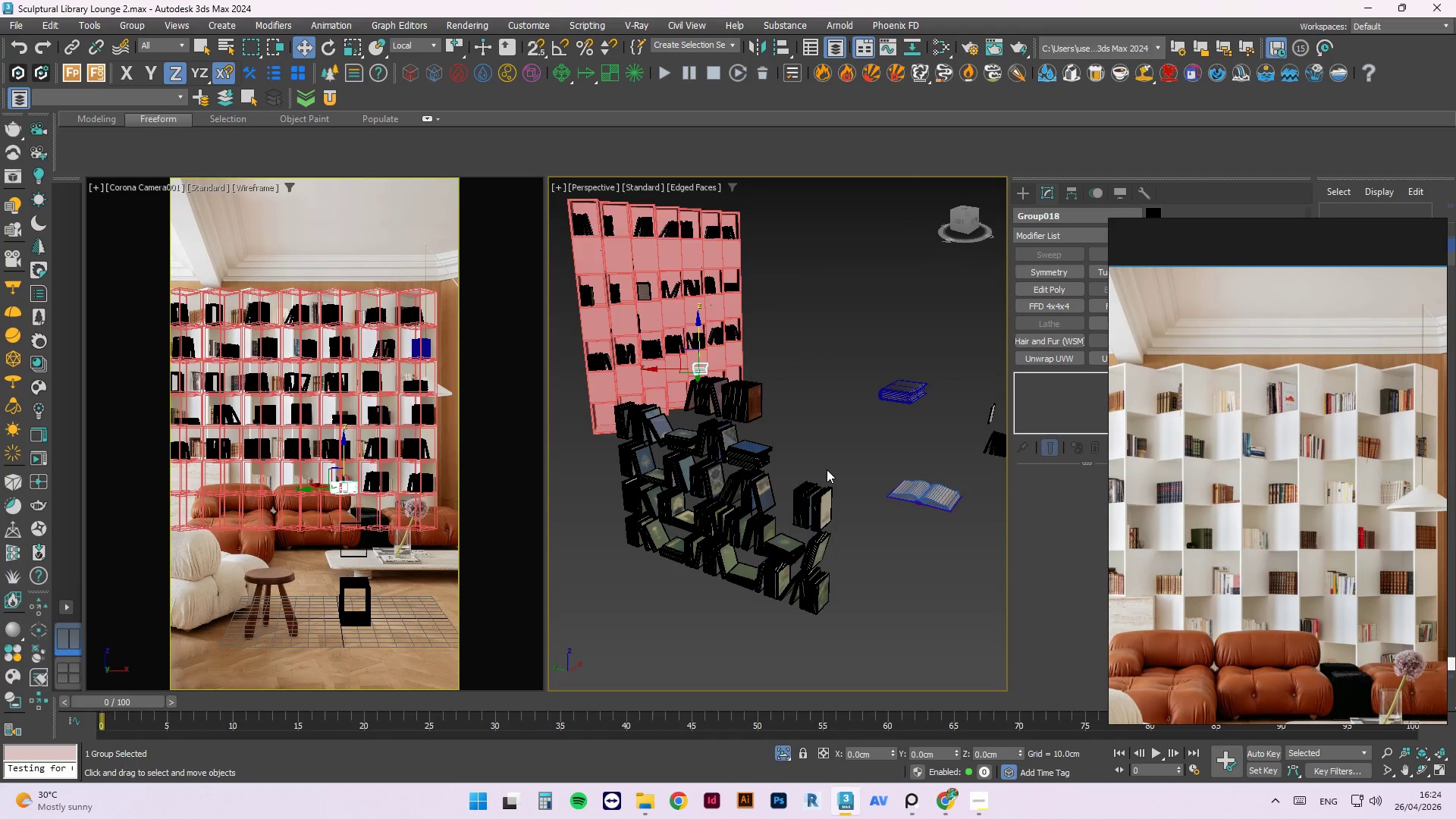 
hold_key(key=AltLeft, duration=0.56)
 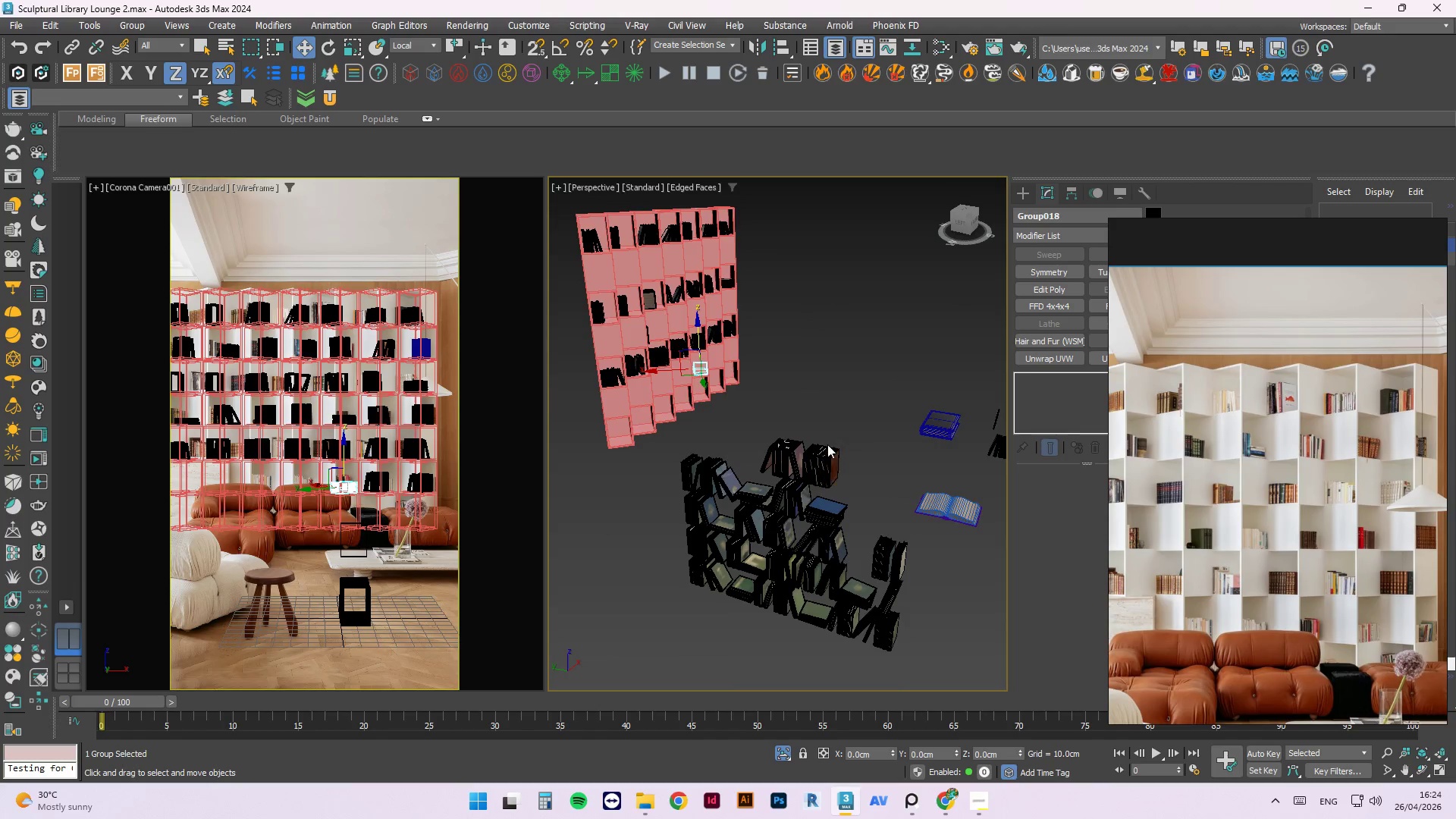 
scroll: coordinate [827, 444], scroll_direction: up, amount: 1.0
 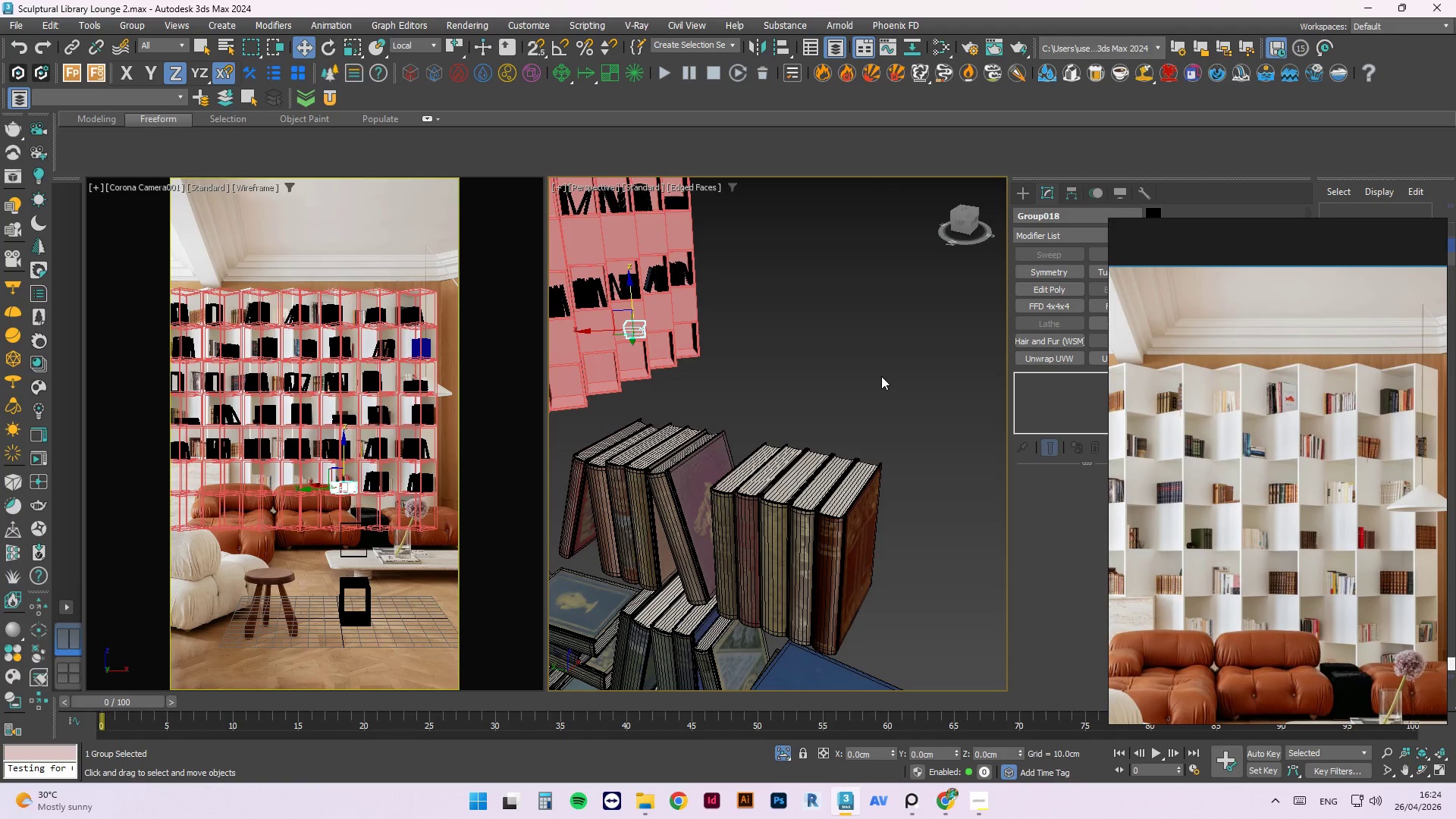 
hold_key(key=AltLeft, duration=0.41)
 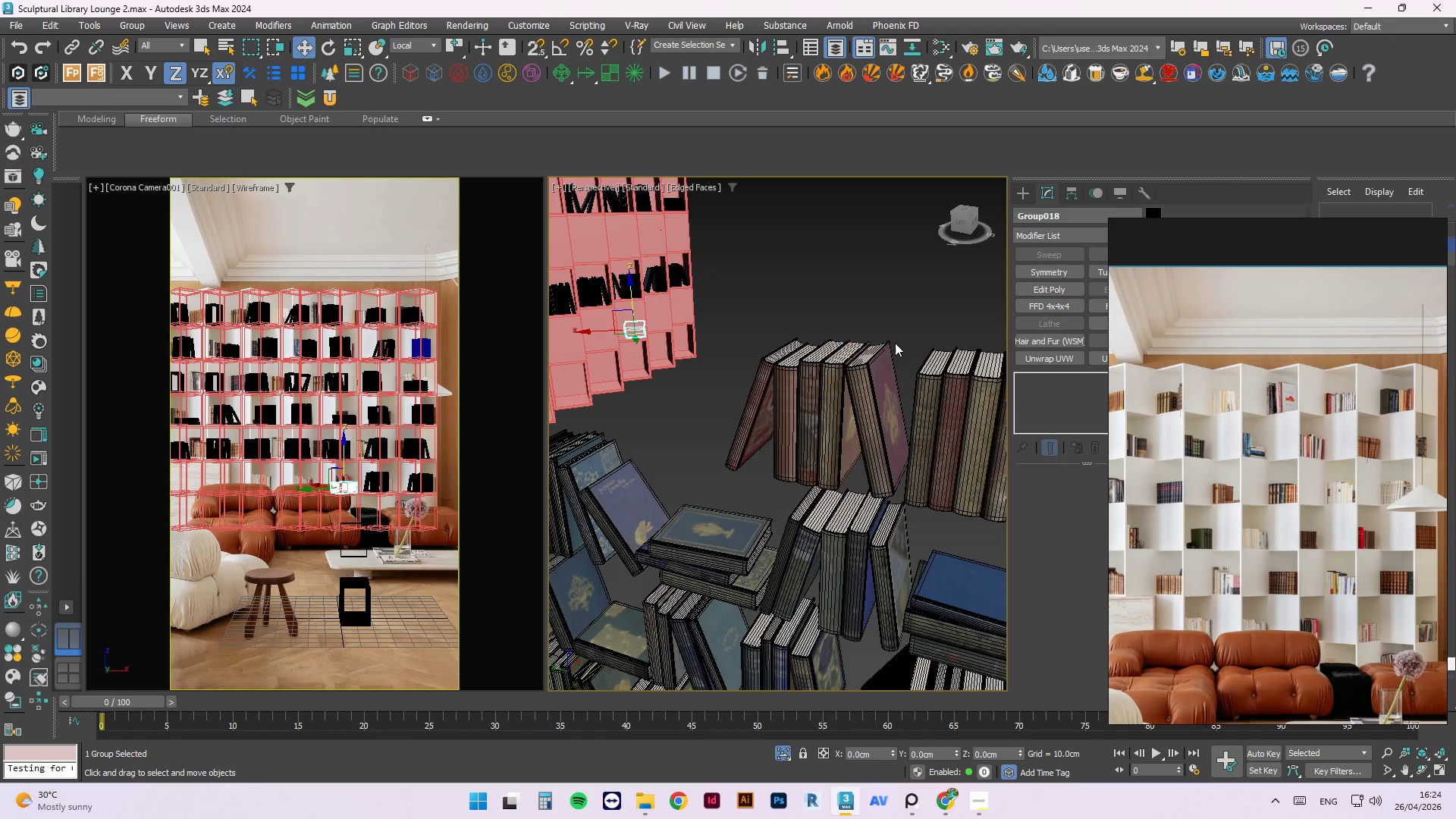 
scroll: coordinate [827, 340], scroll_direction: down, amount: 1.0
 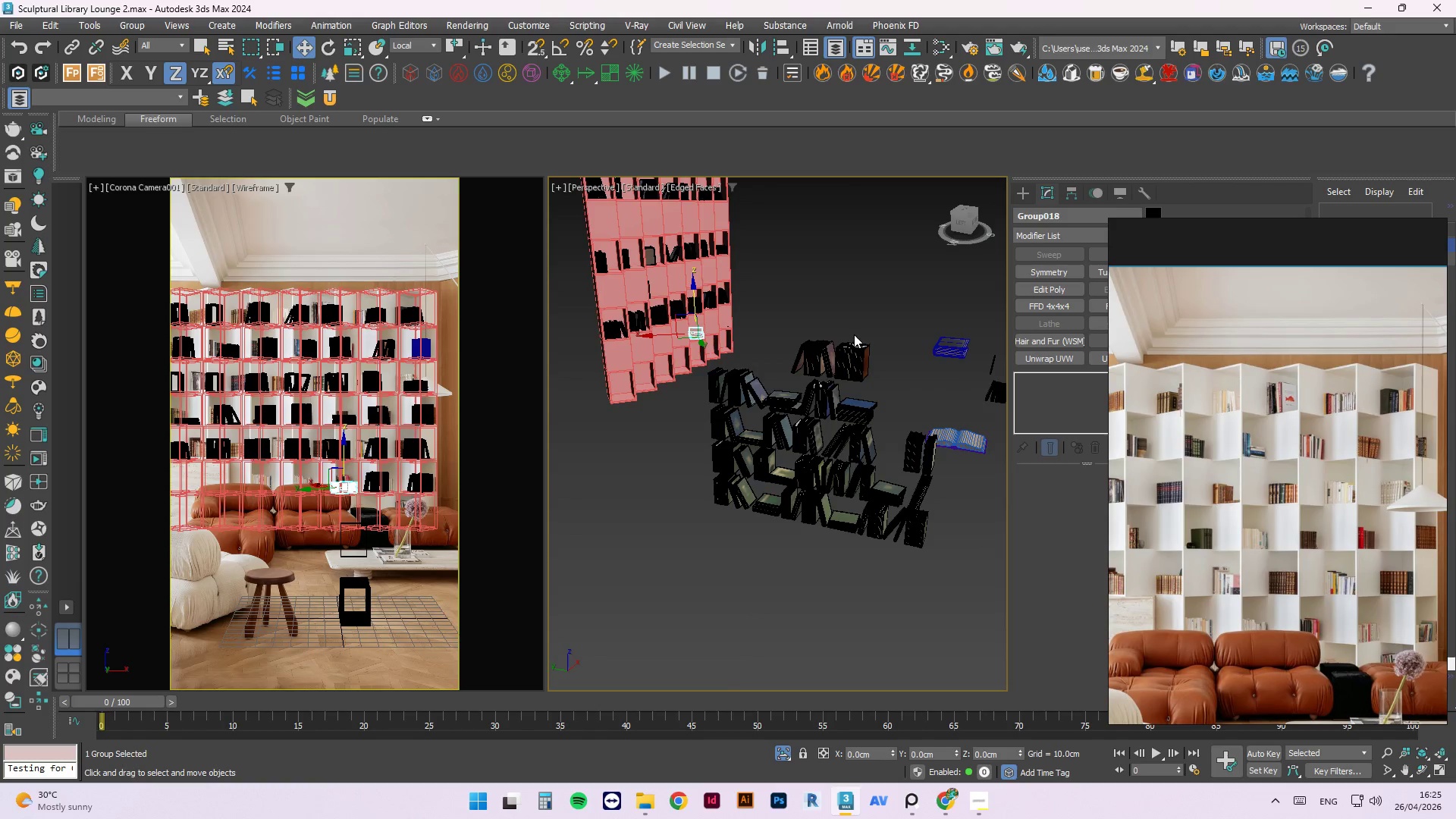 
scroll: coordinate [857, 334], scroll_direction: up, amount: 1.0
 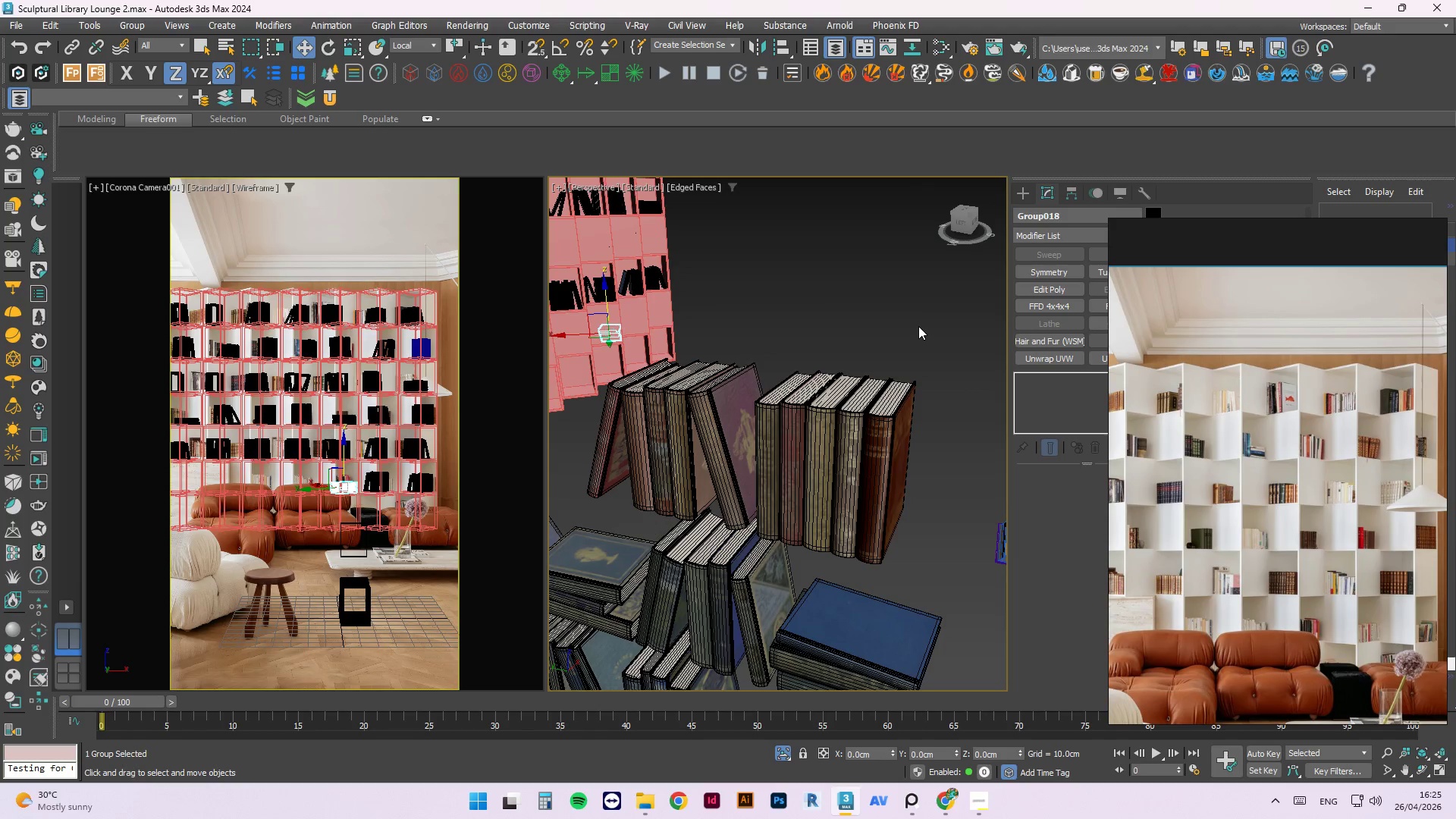 
left_click_drag(start_coordinate=[918, 326], to_coordinate=[794, 431])
 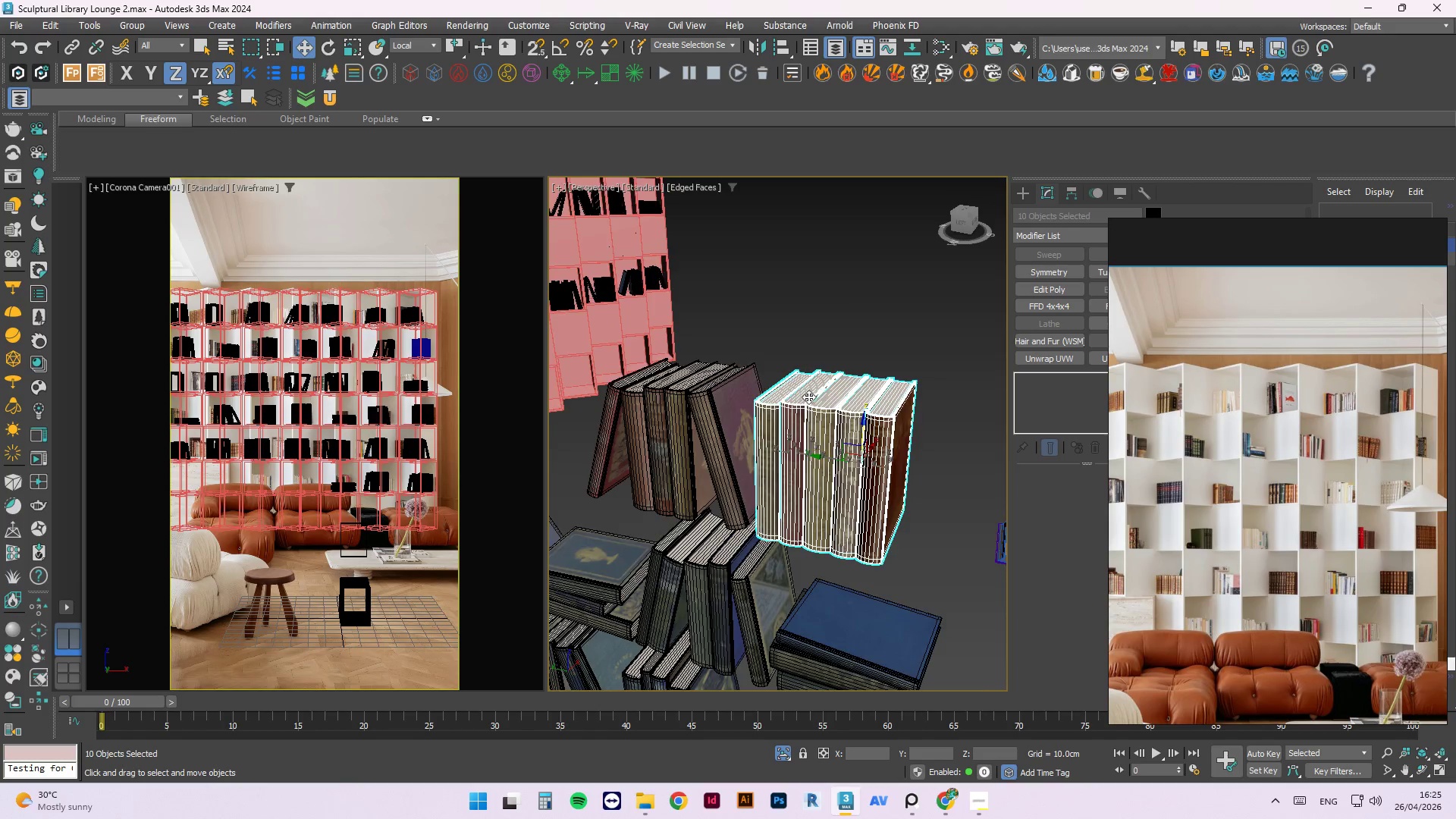 
hold_key(key=AltLeft, duration=0.5)
 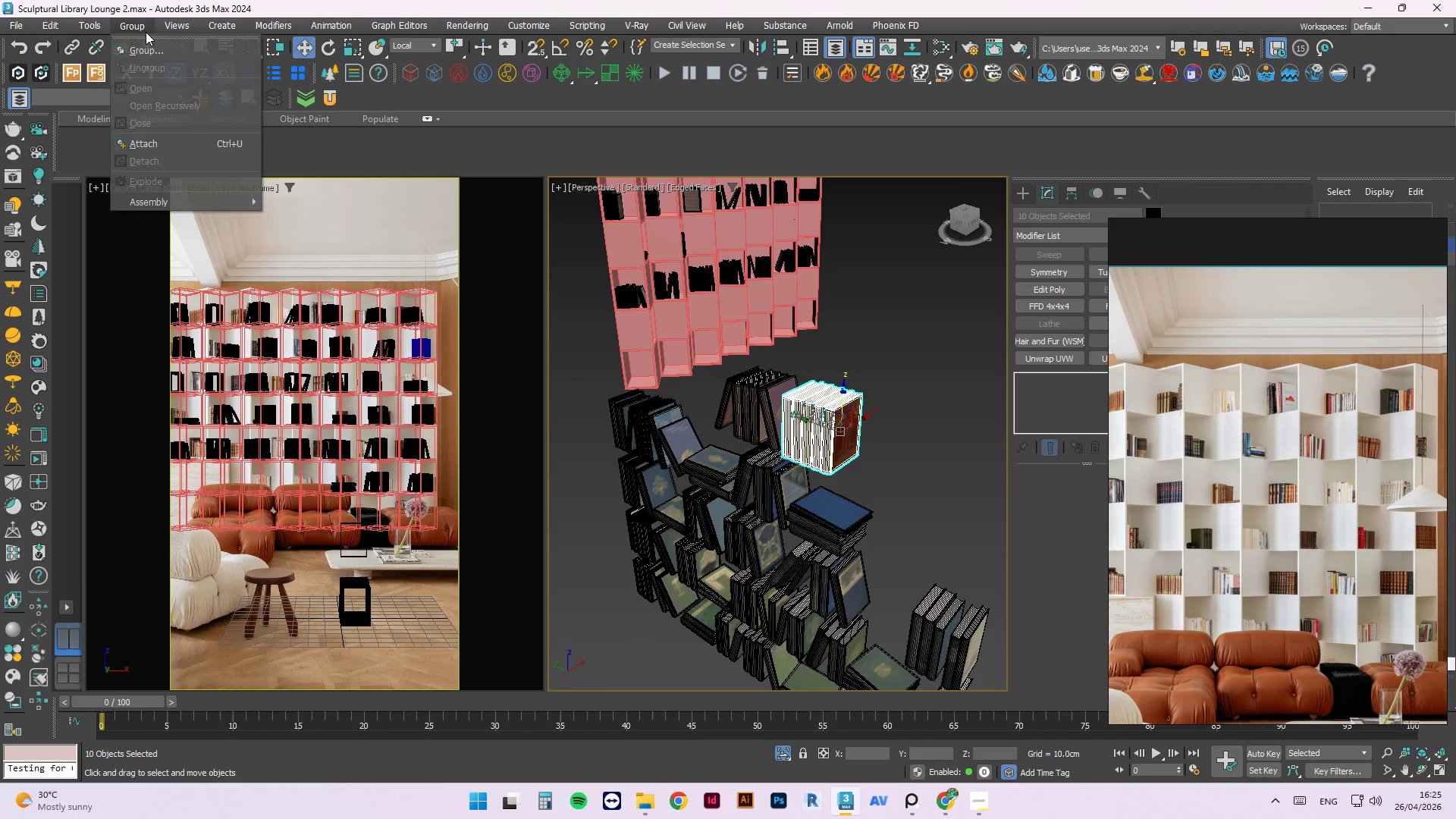 
scroll: coordinate [808, 397], scroll_direction: down, amount: 2.0
 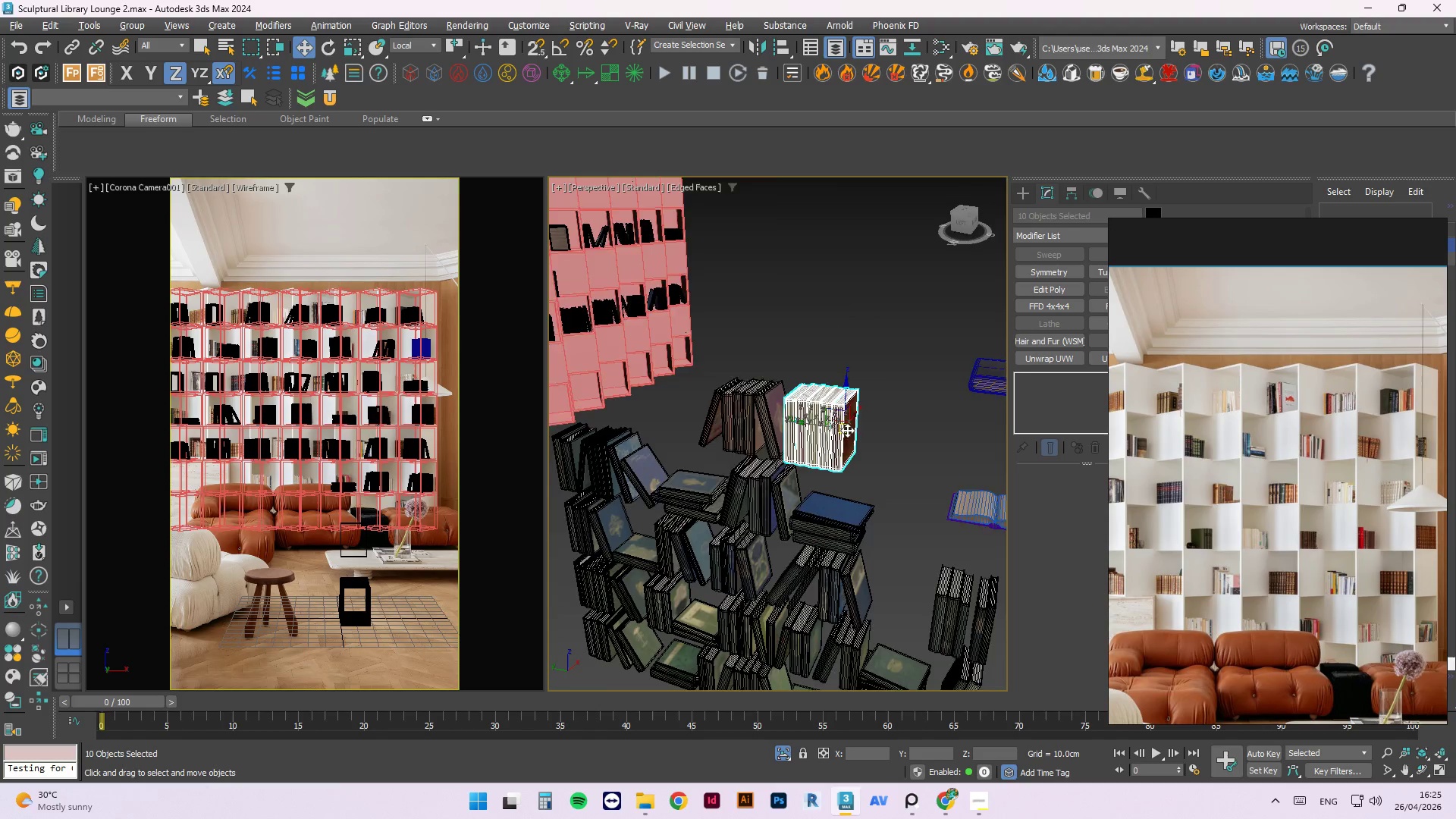 
left_click([172, 57])
 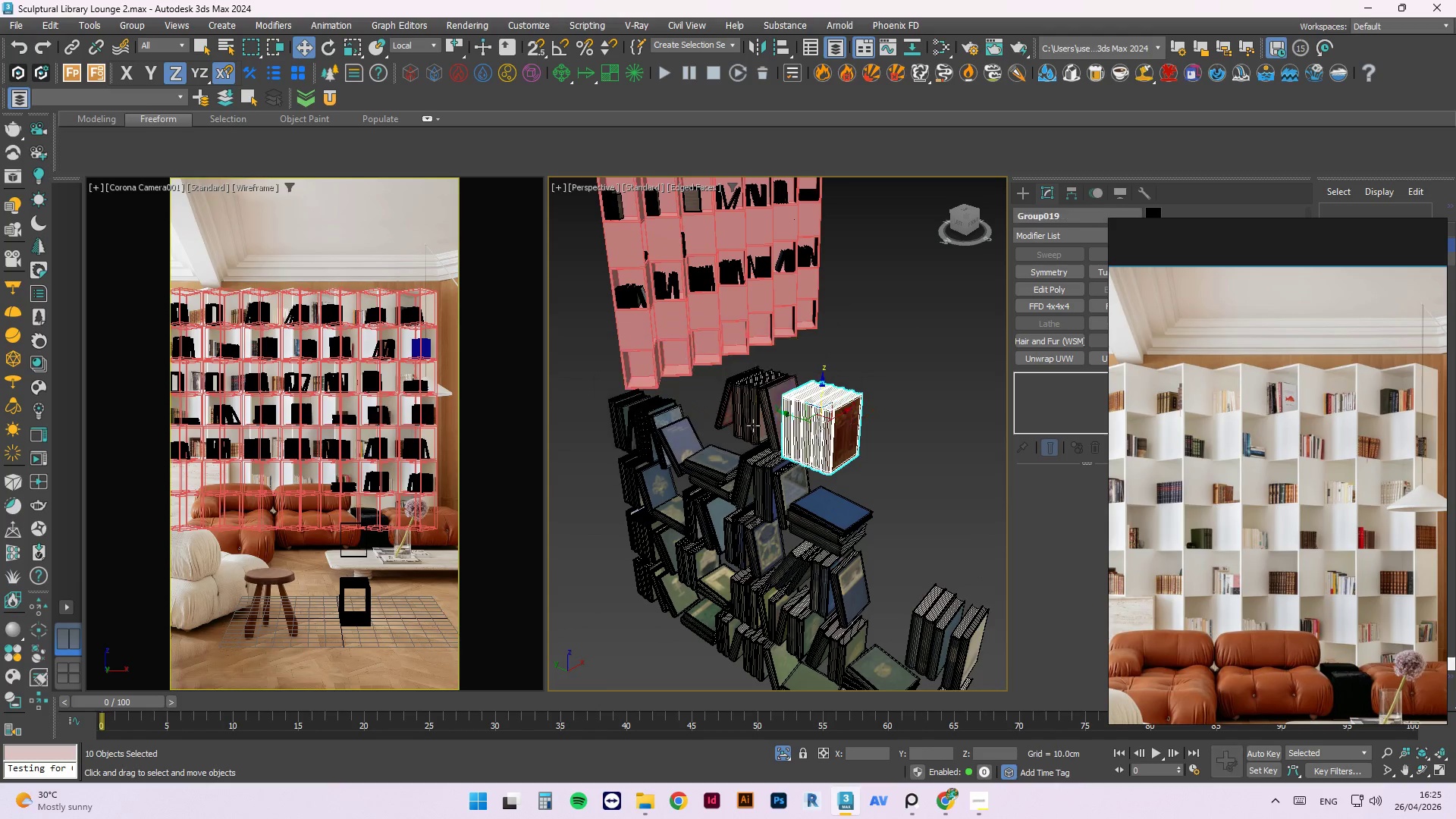 
hold_key(key=AltLeft, duration=0.61)
 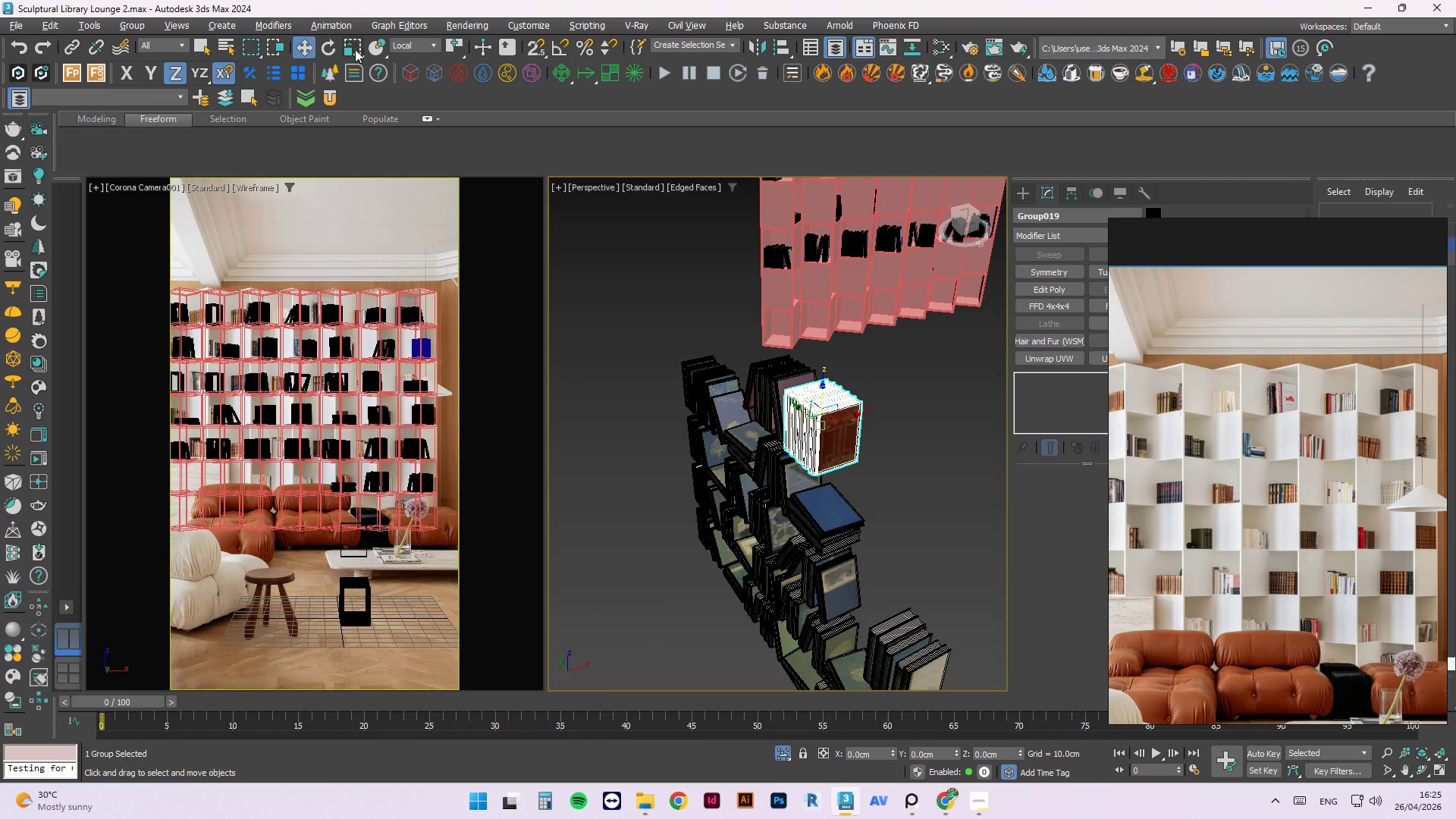 
left_click([372, 55])
 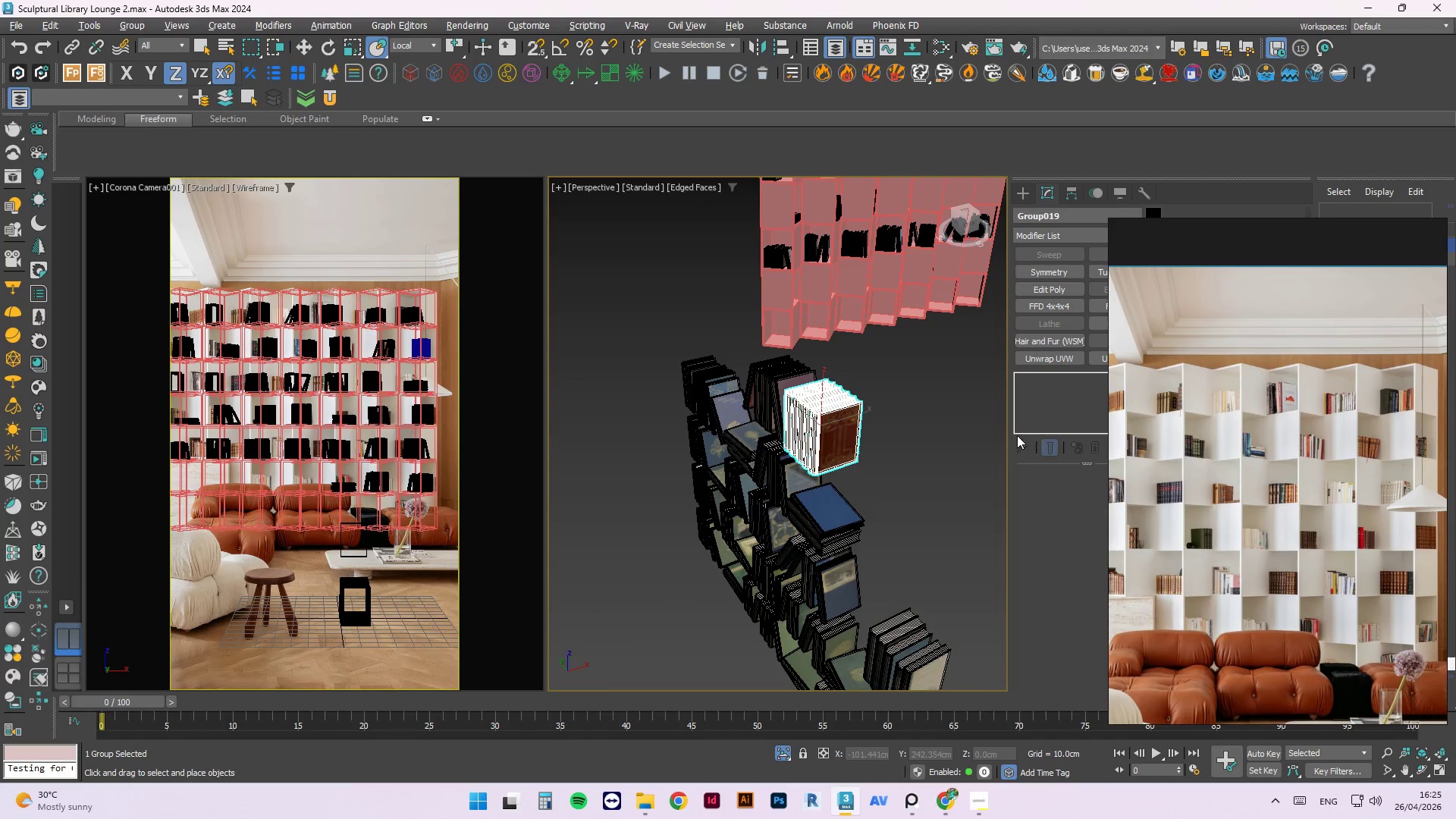 
hold_key(key=AltLeft, duration=0.47)
 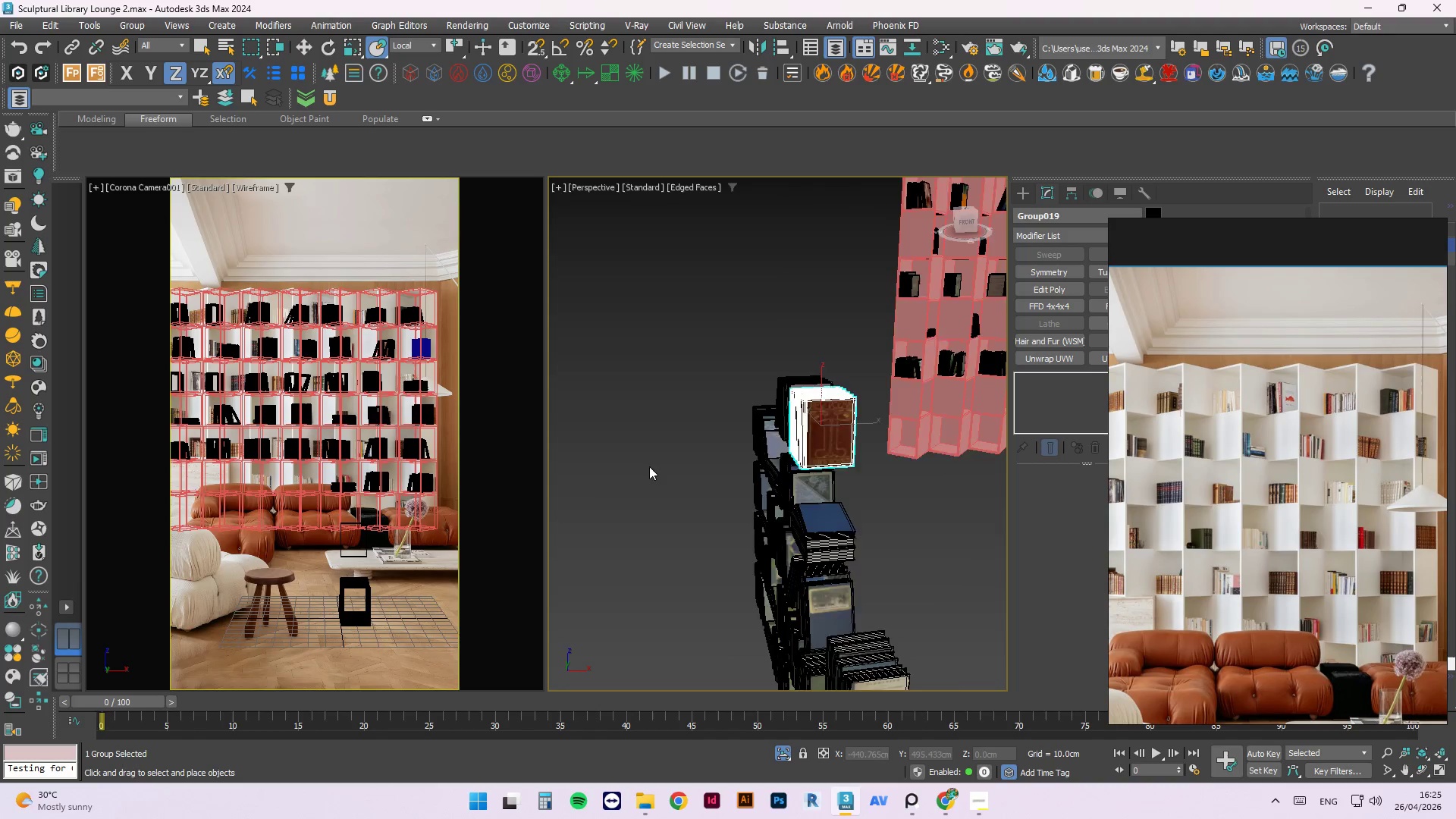 
scroll: coordinate [664, 435], scroll_direction: down, amount: 1.0
 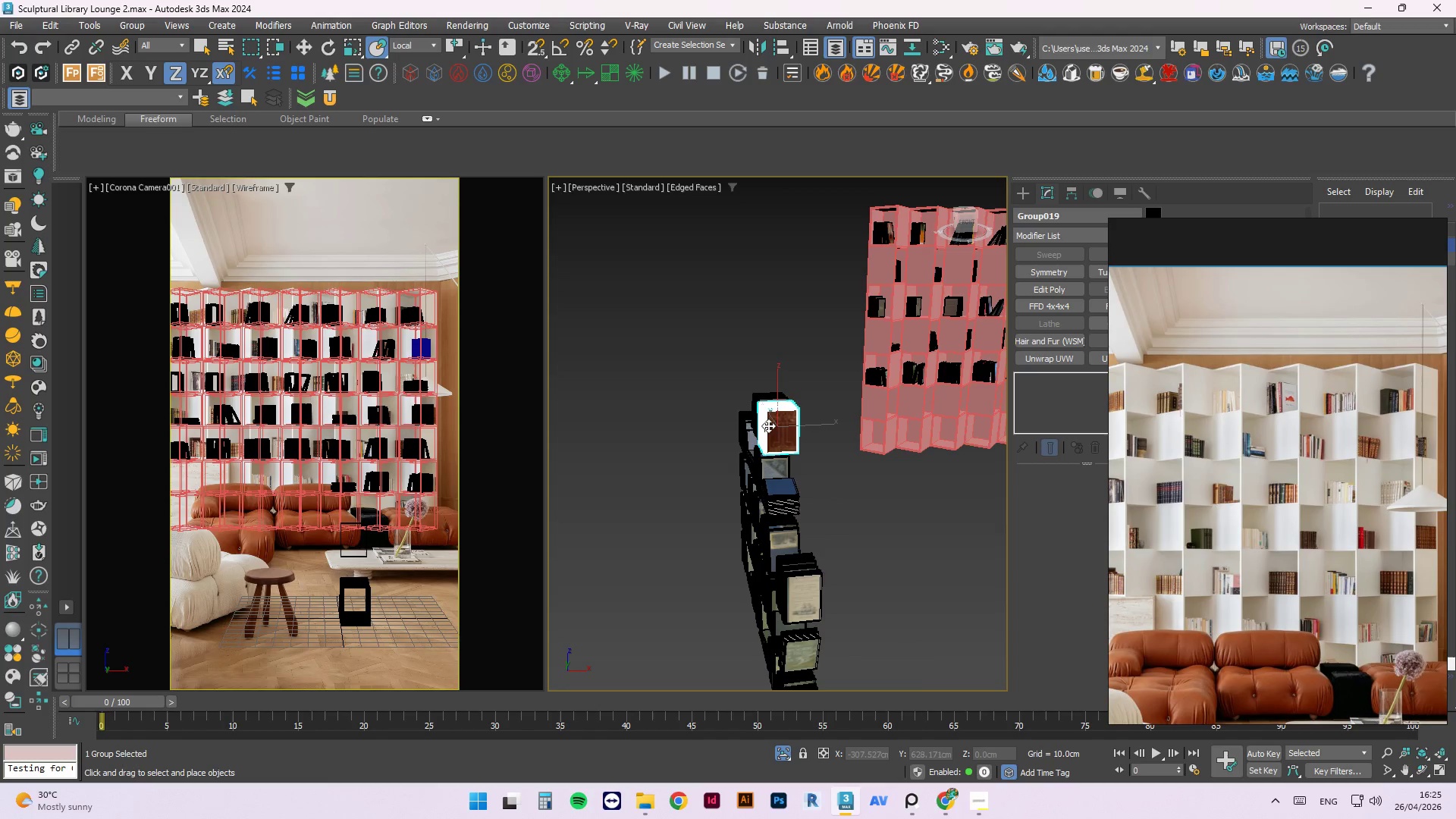 
left_click_drag(start_coordinate=[768, 424], to_coordinate=[715, 470])
 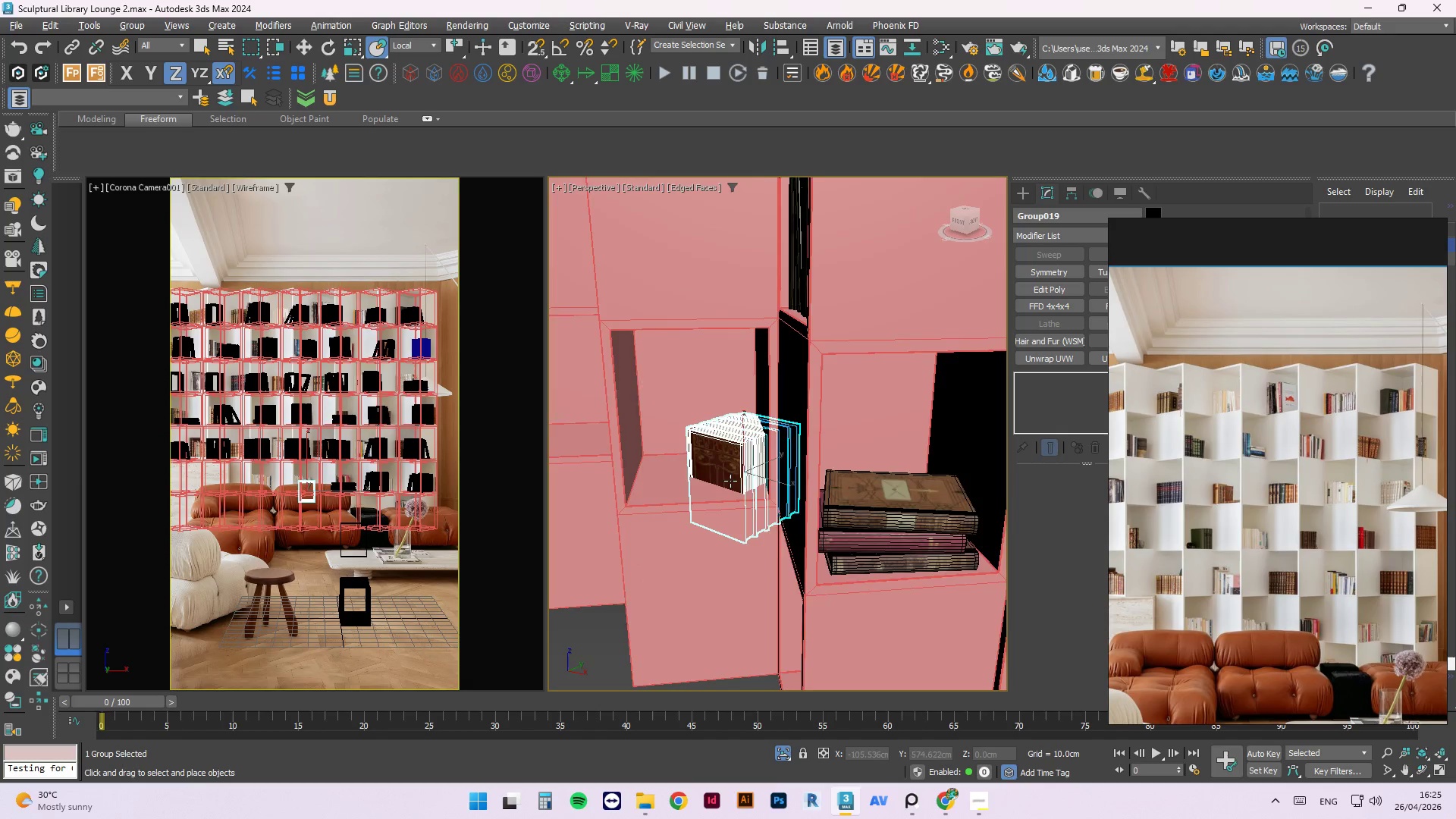 
scroll: coordinate [625, 400], scroll_direction: down, amount: 1.0
 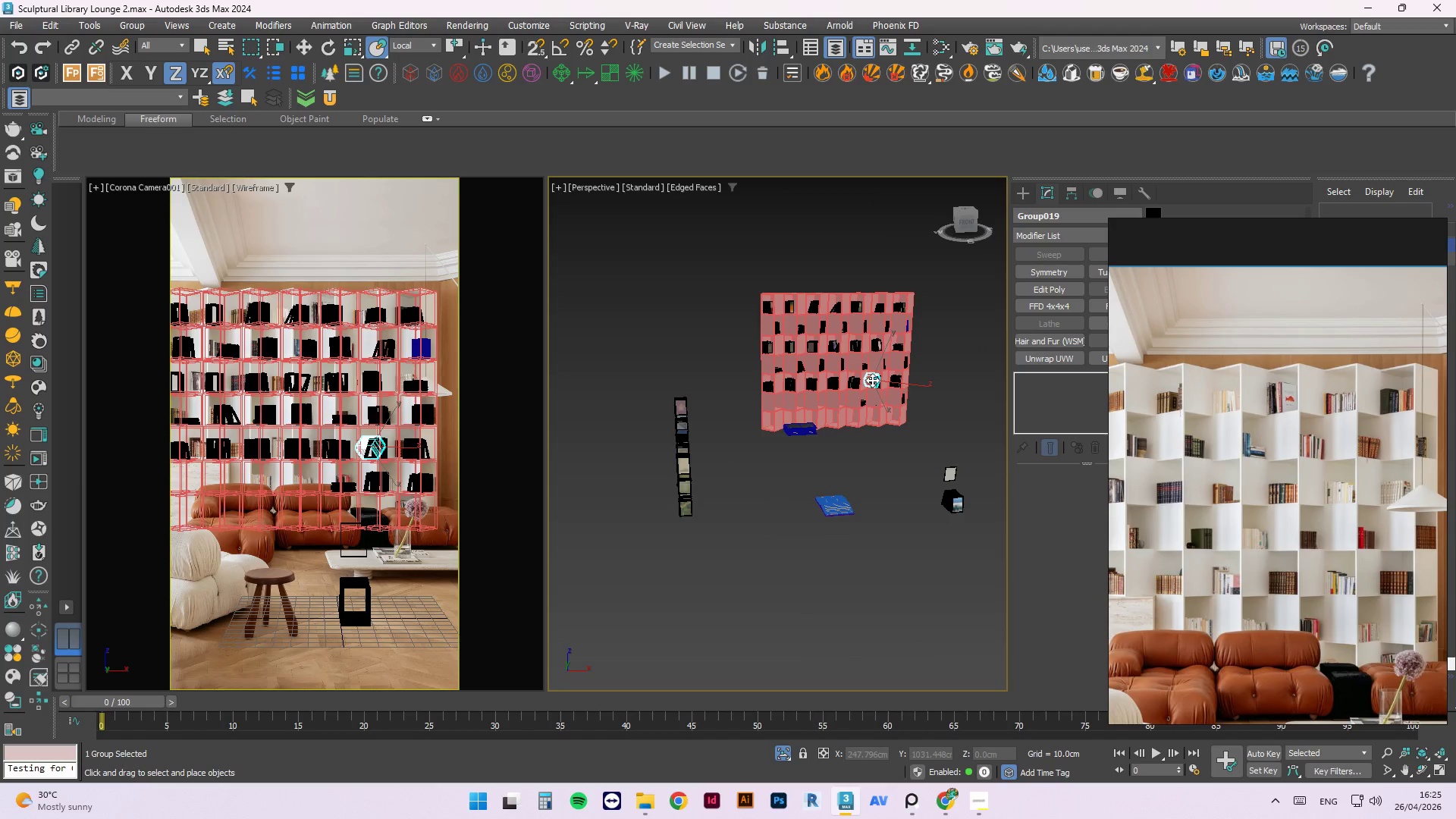 
scroll: coordinate [773, 454], scroll_direction: up, amount: 7.0
 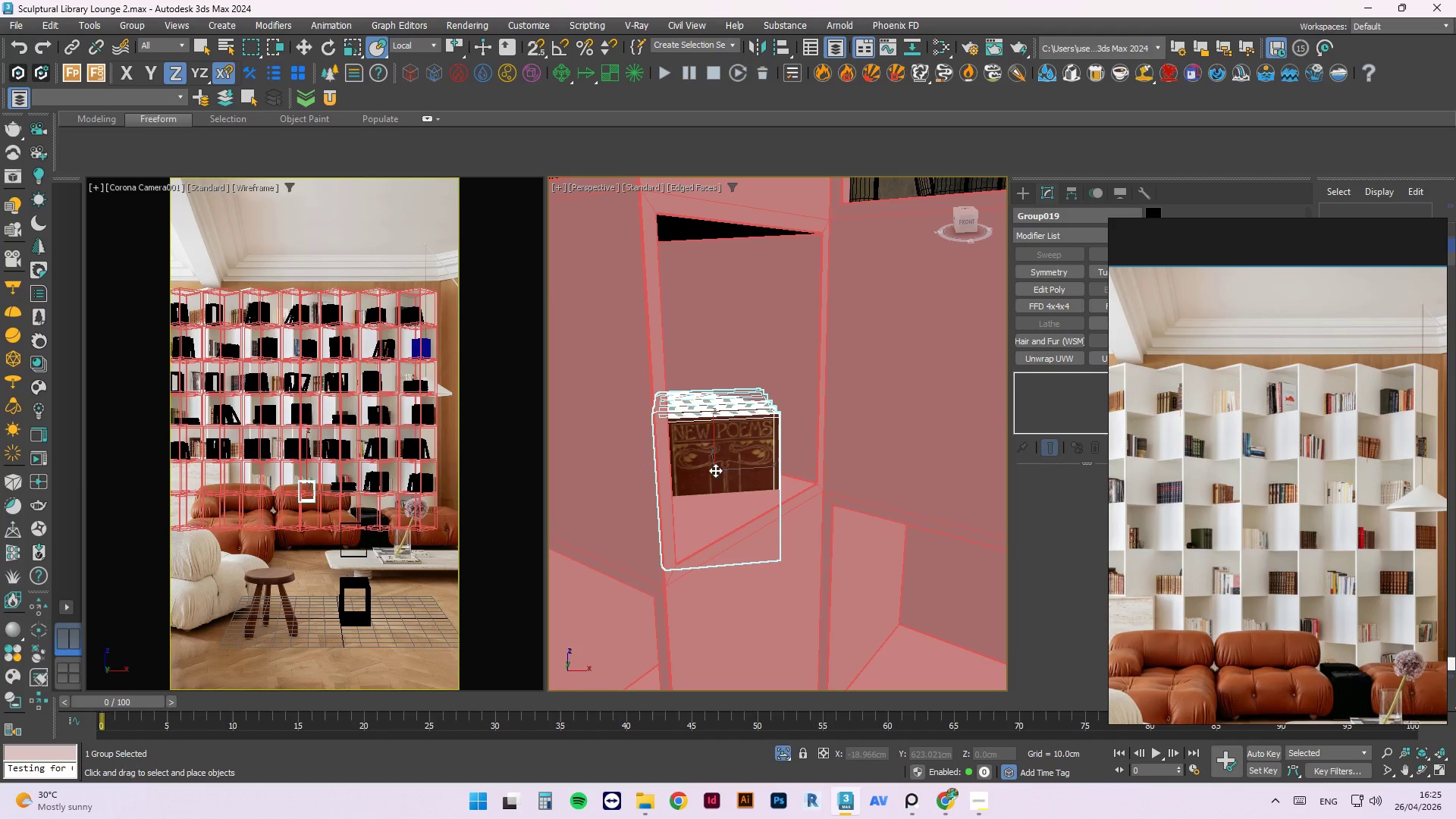 
hold_key(key=AltLeft, duration=0.78)
scroll: coordinate [805, 476], scroll_direction: down, amount: 1.0
 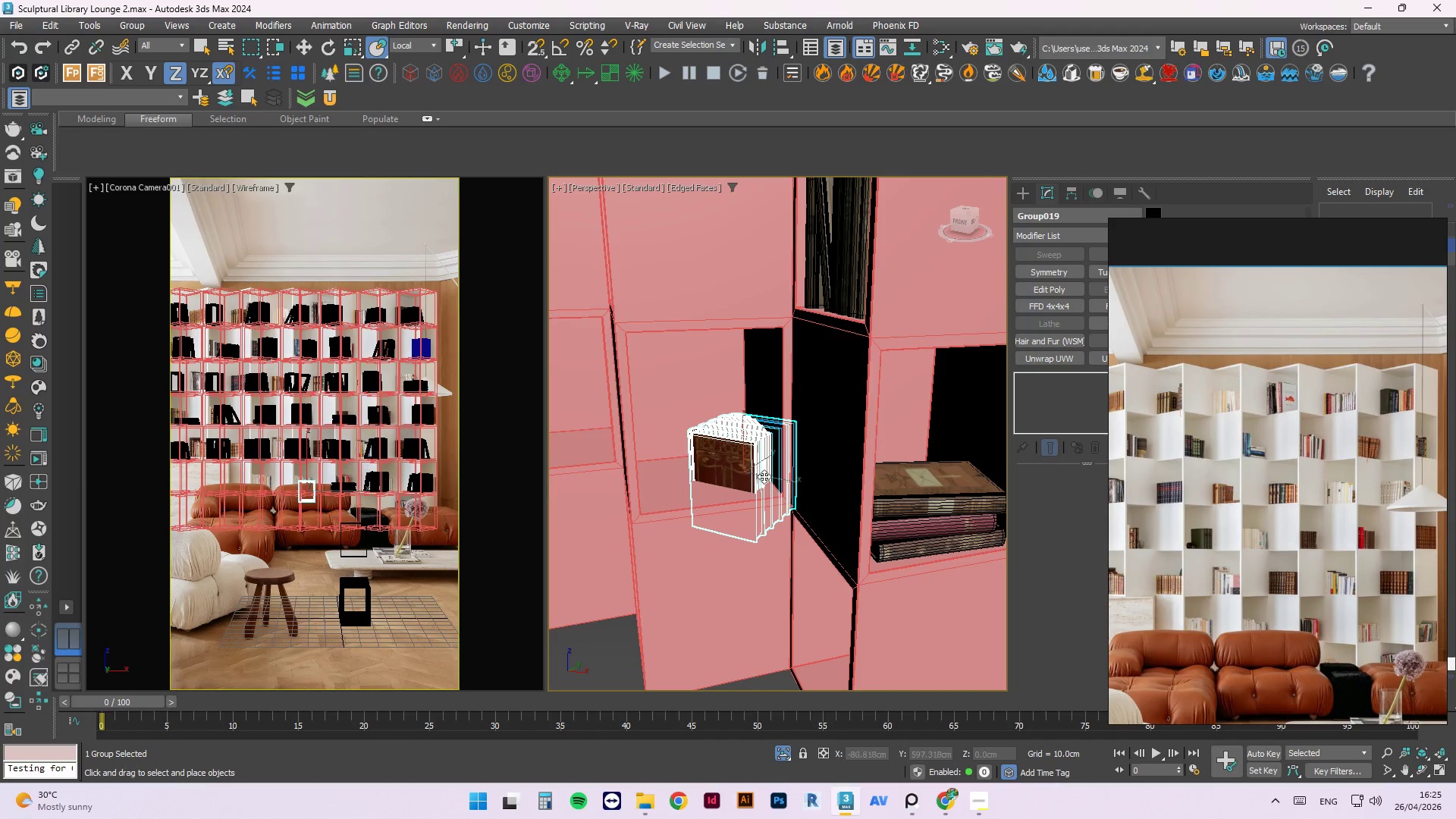 
key(W)
 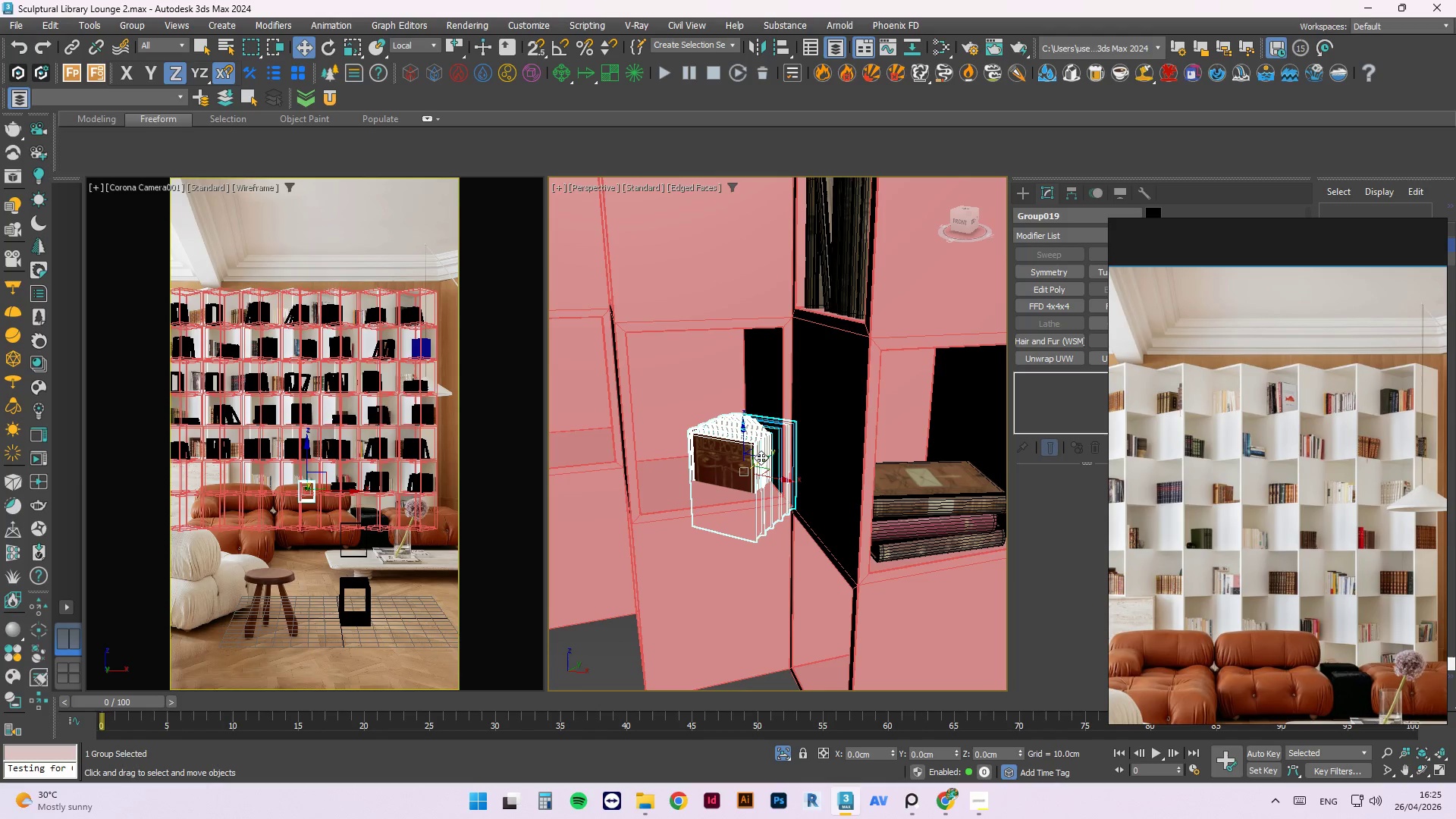 
left_click_drag(start_coordinate=[761, 457], to_coordinate=[729, 482])
 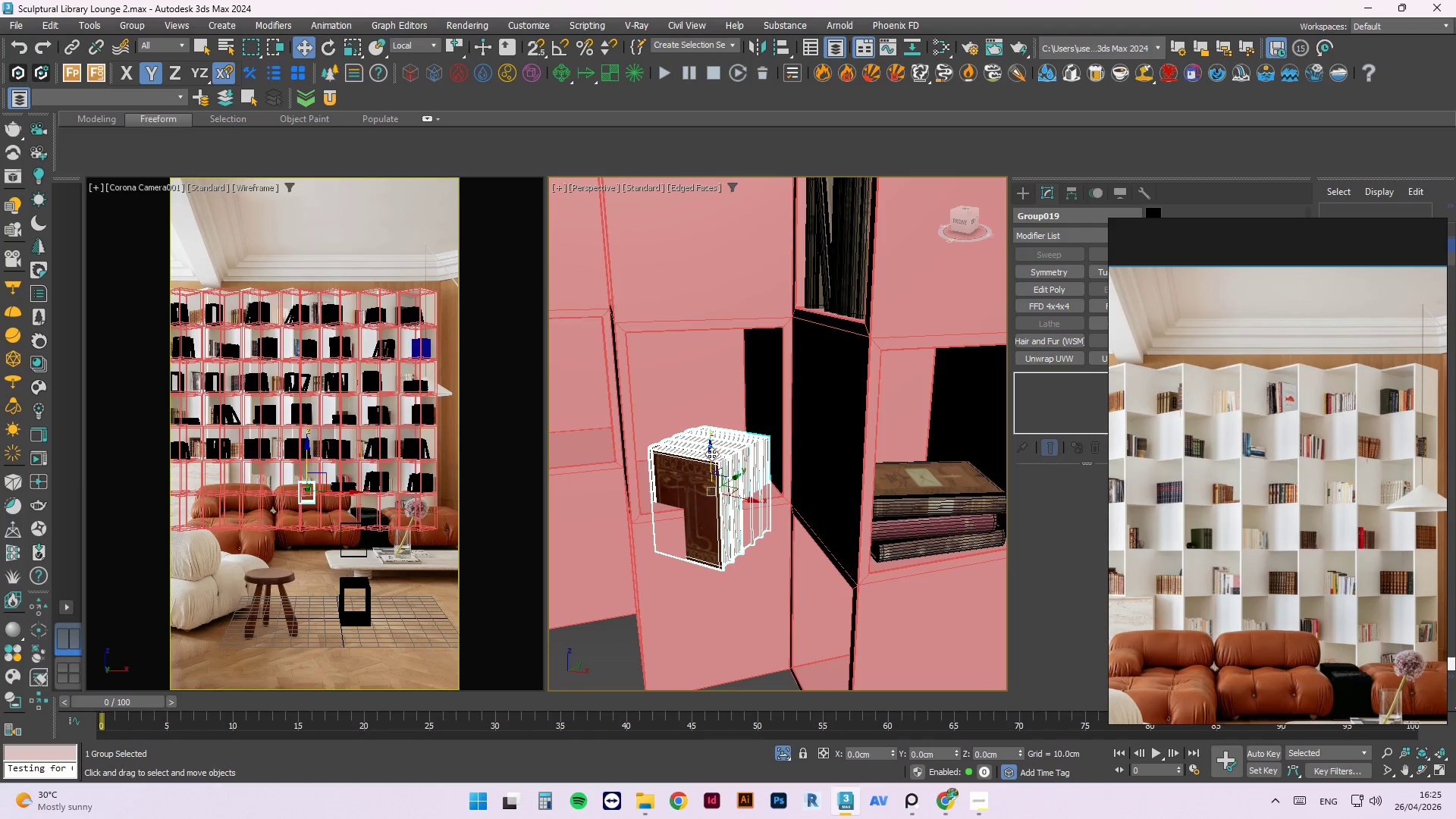 
left_click_drag(start_coordinate=[711, 453], to_coordinate=[679, 398])
 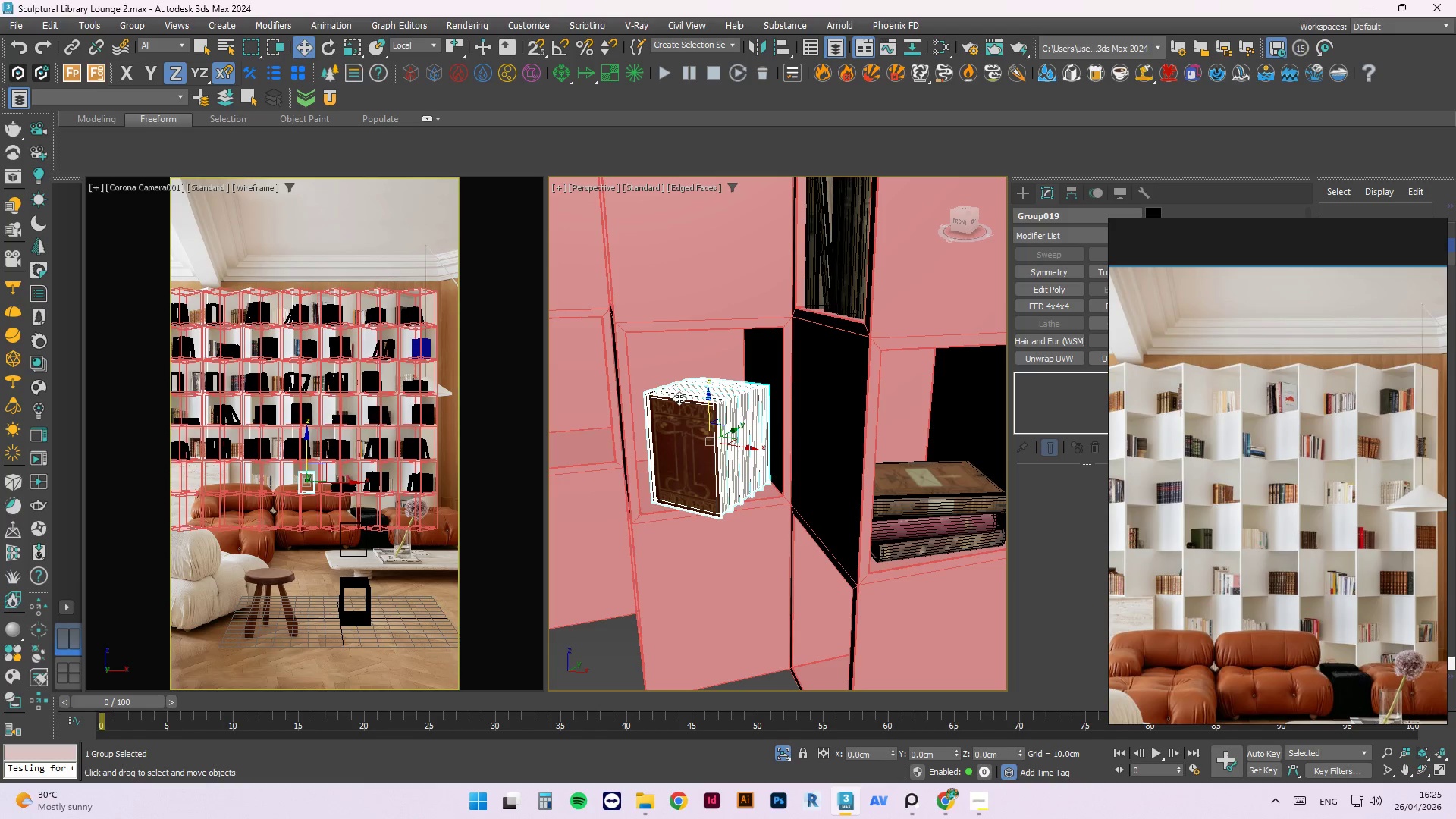 
key(E)
 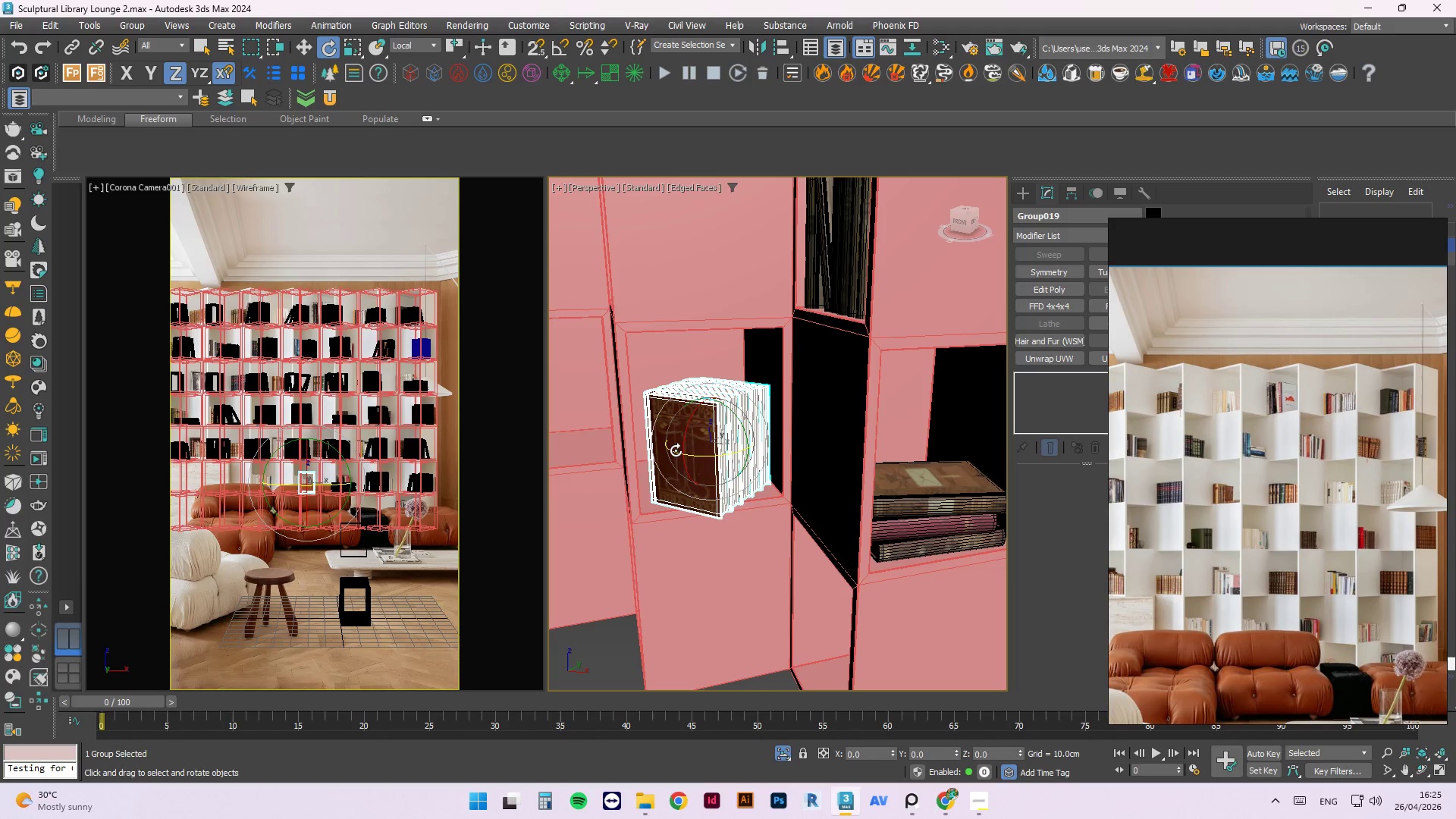 
left_click_drag(start_coordinate=[676, 450], to_coordinate=[890, 418])
 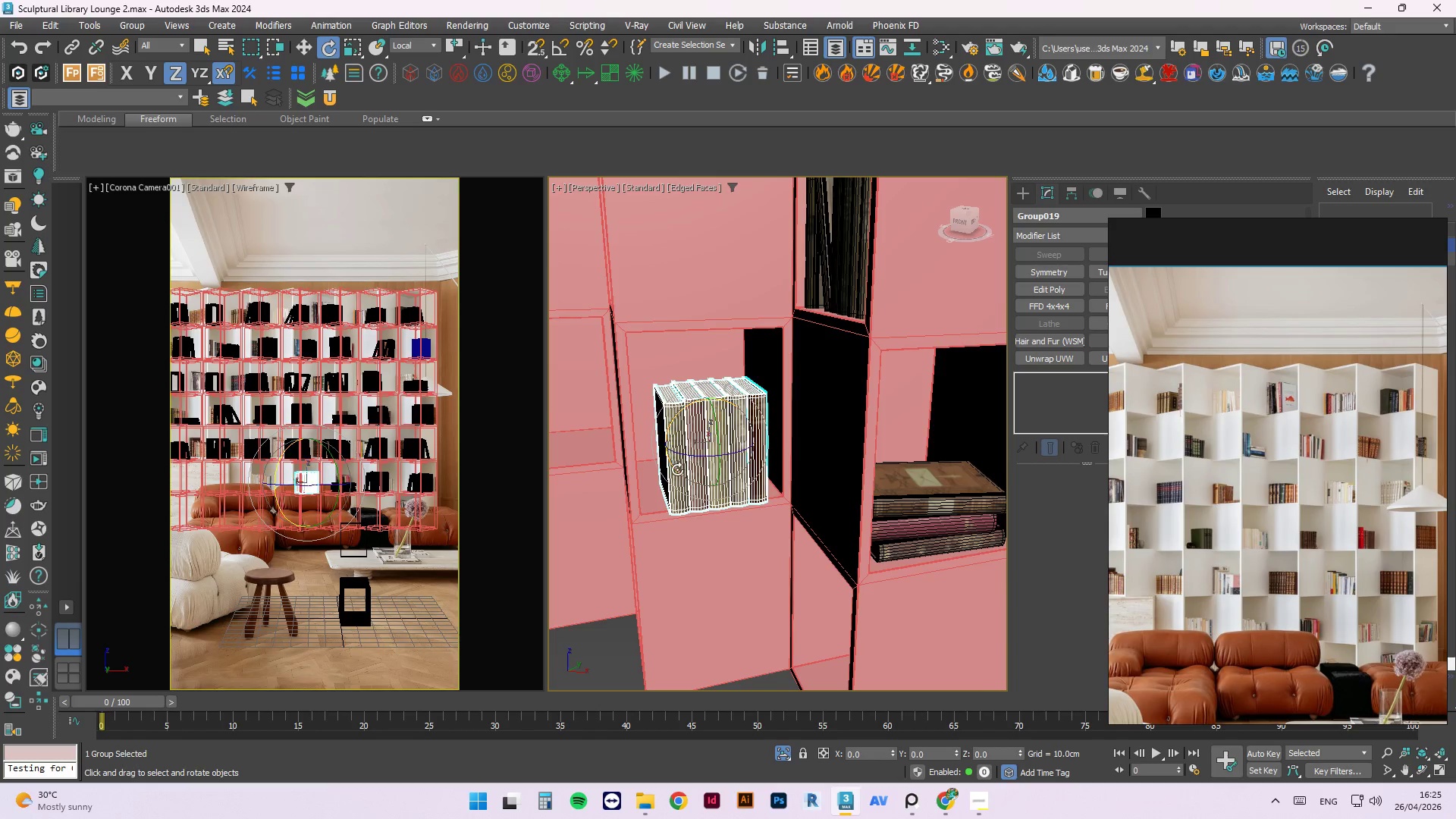 
key(W)
 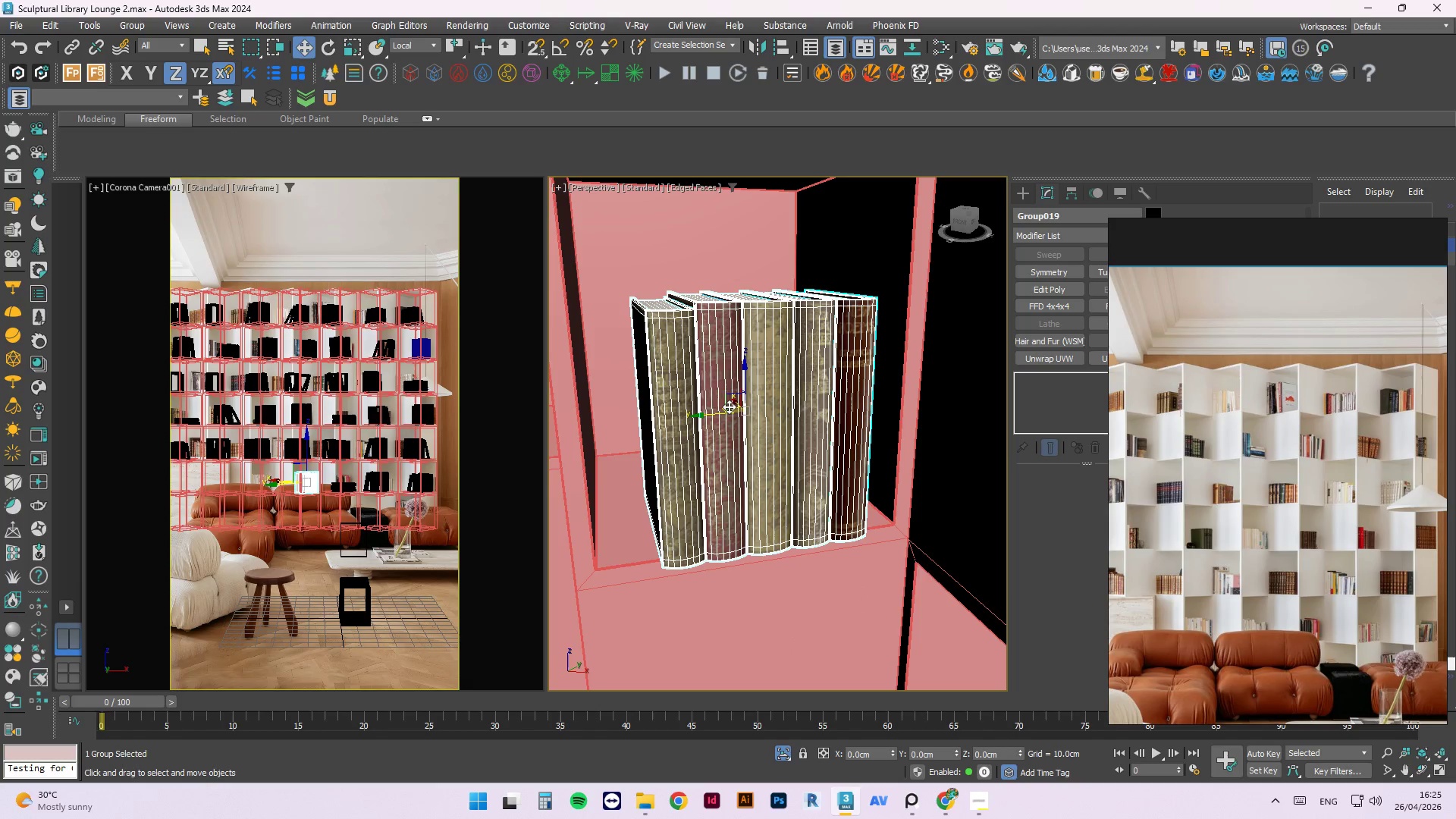 
scroll: coordinate [676, 470], scroll_direction: up, amount: 2.0
 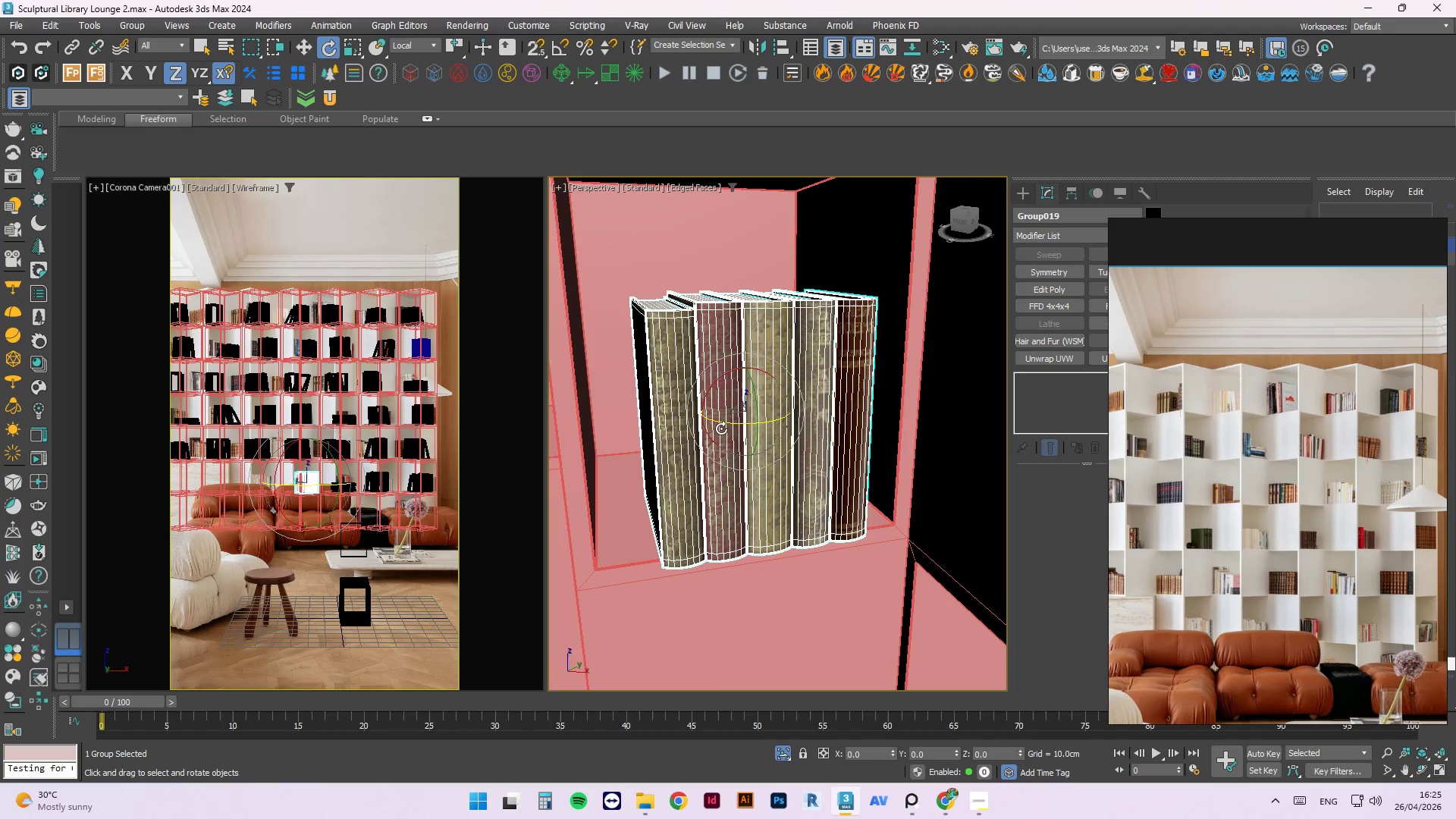 
hold_key(key=AltLeft, duration=0.62)
 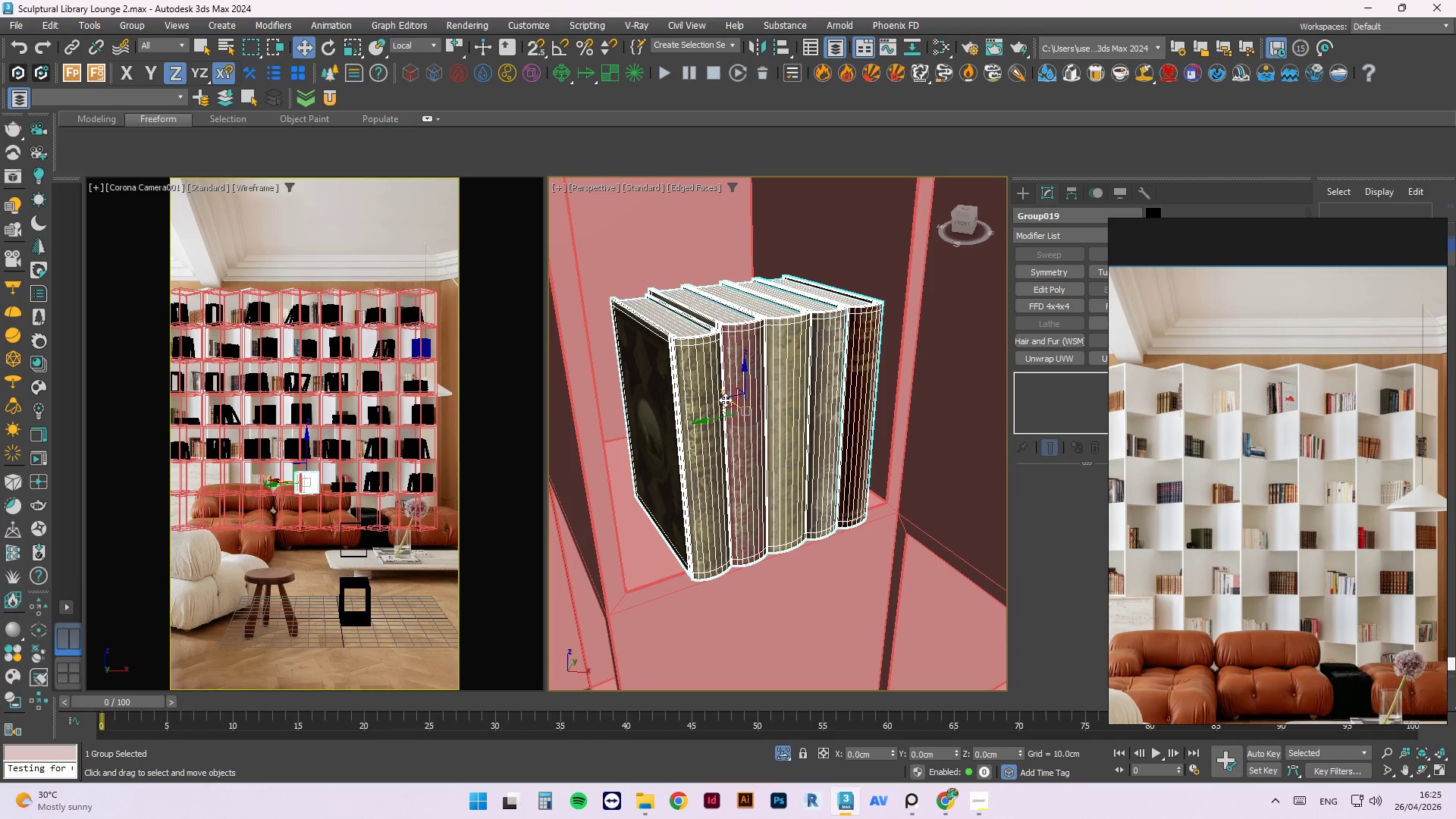 
left_click_drag(start_coordinate=[726, 400], to_coordinate=[711, 389])
 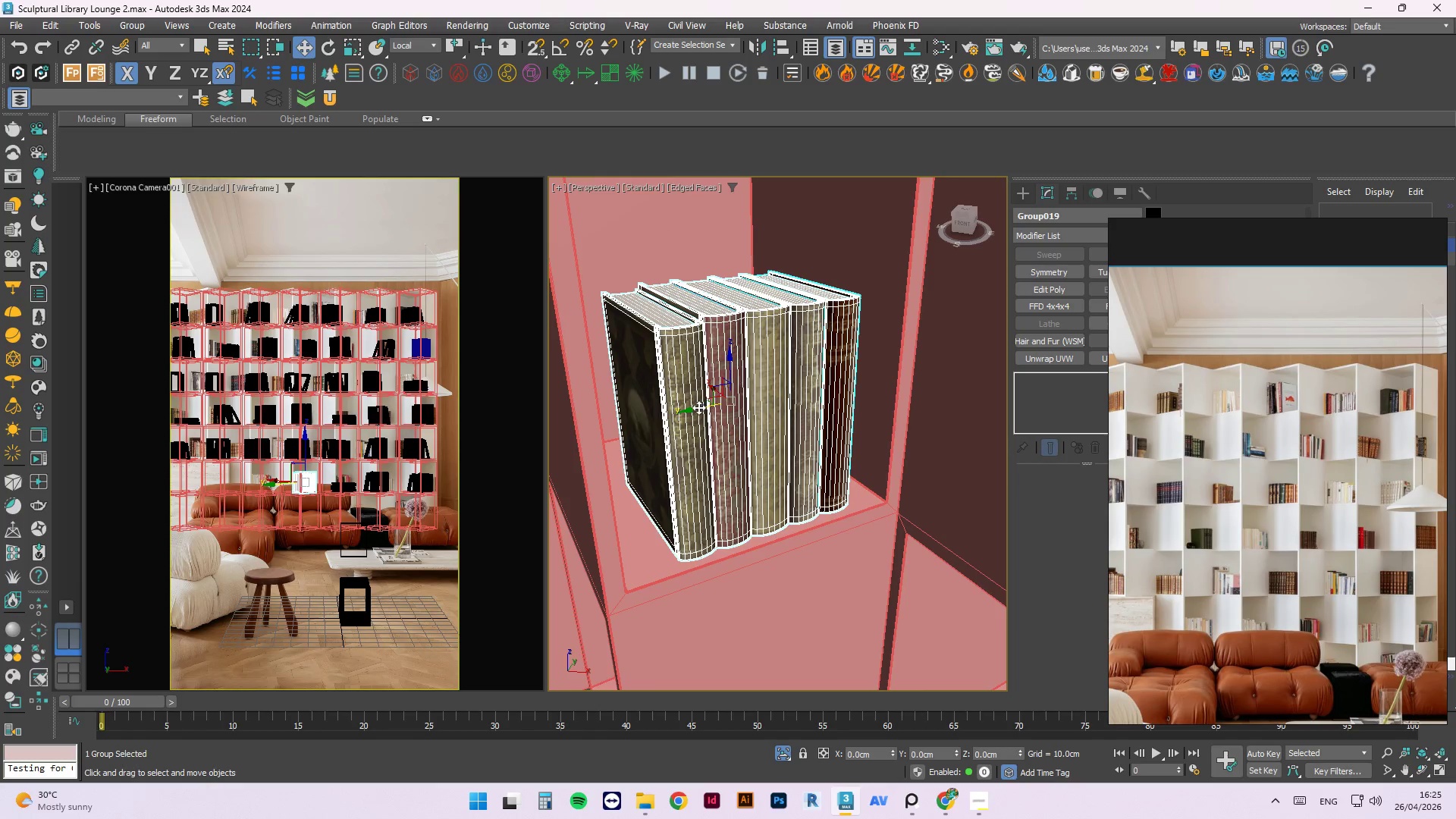 
left_click_drag(start_coordinate=[698, 407], to_coordinate=[730, 402])
 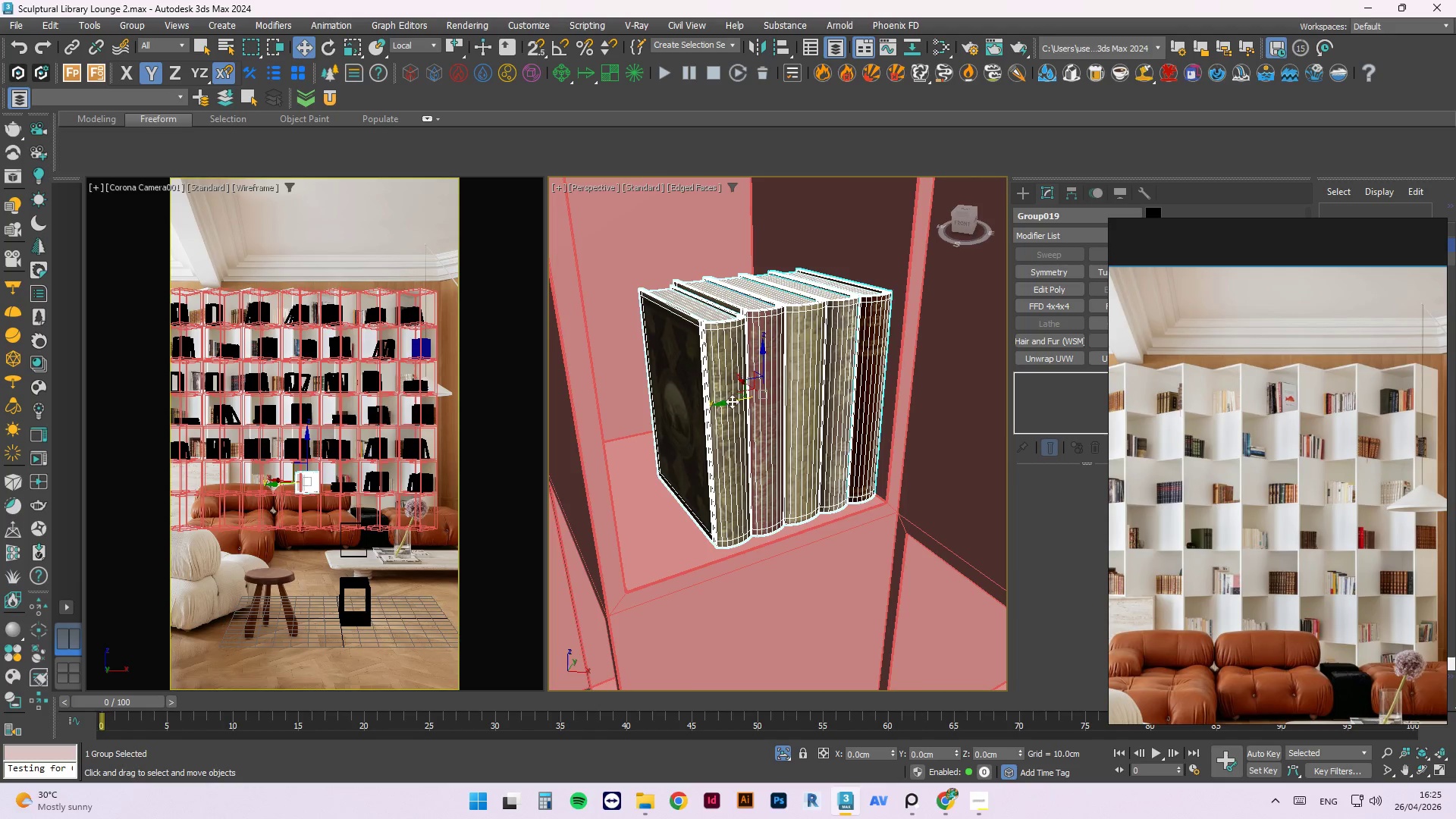 
scroll: coordinate [732, 401], scroll_direction: down, amount: 3.0
 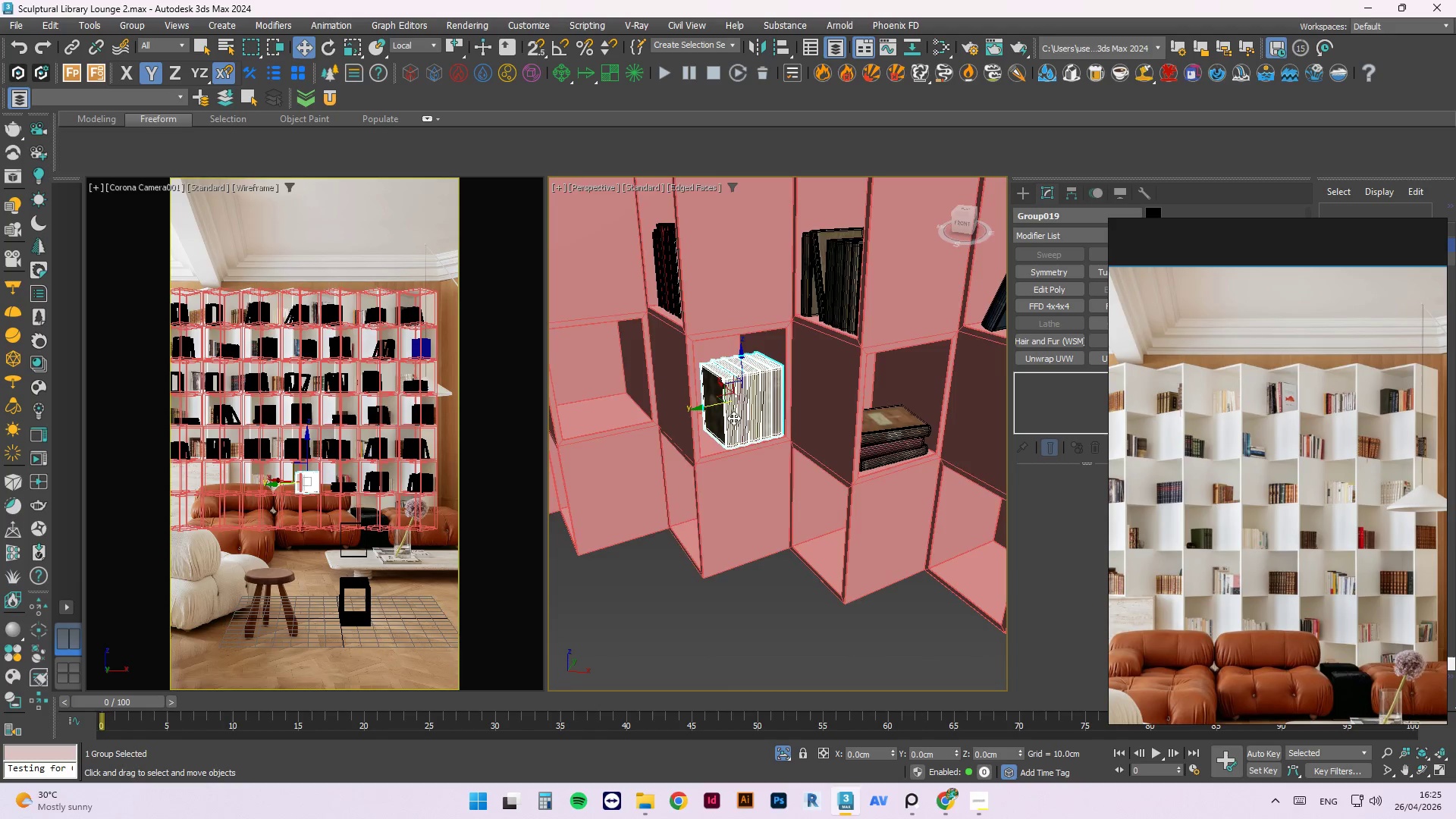 
hold_key(key=AltLeft, duration=0.67)
 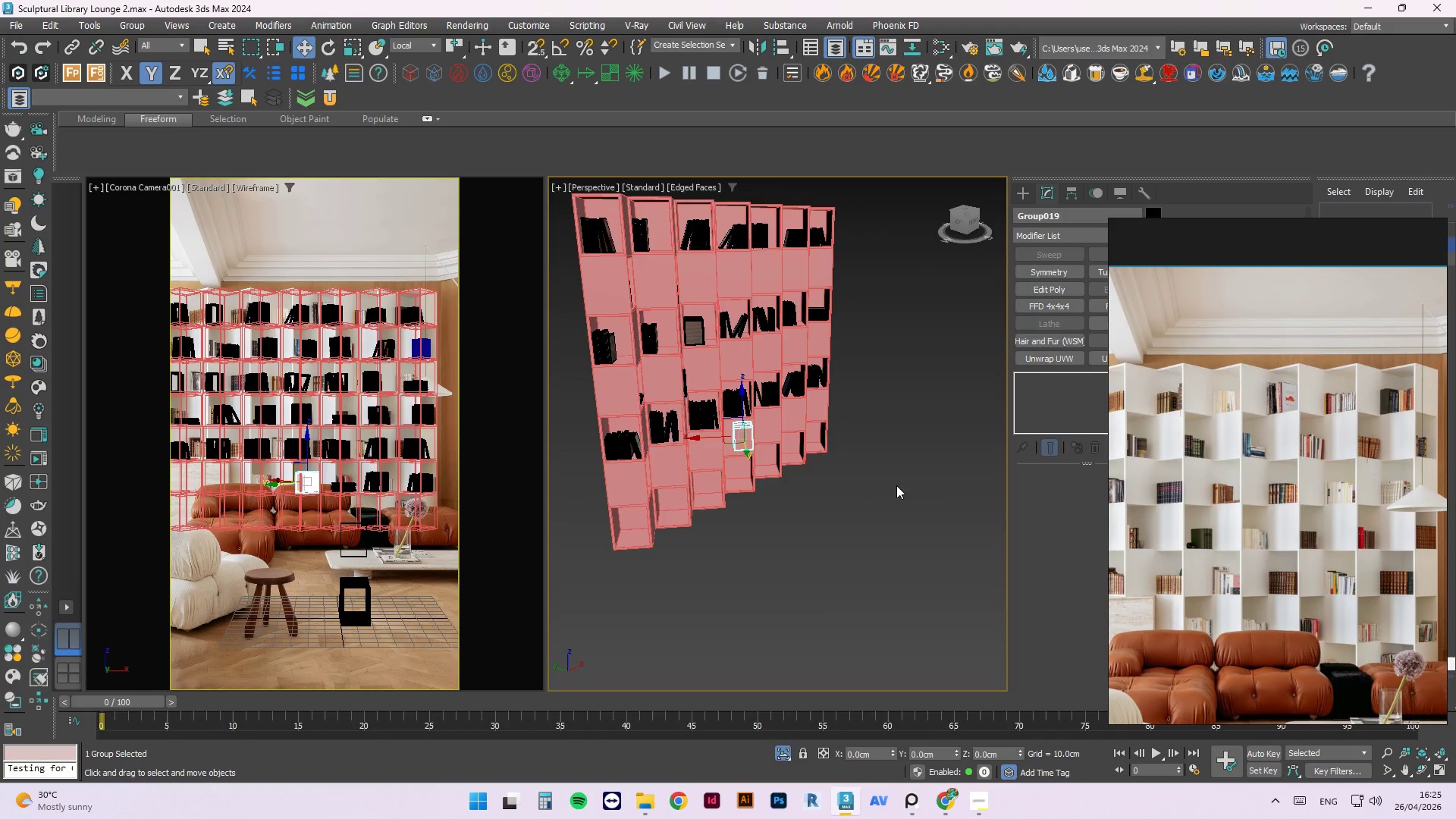 
scroll: coordinate [733, 475], scroll_direction: down, amount: 3.0
 